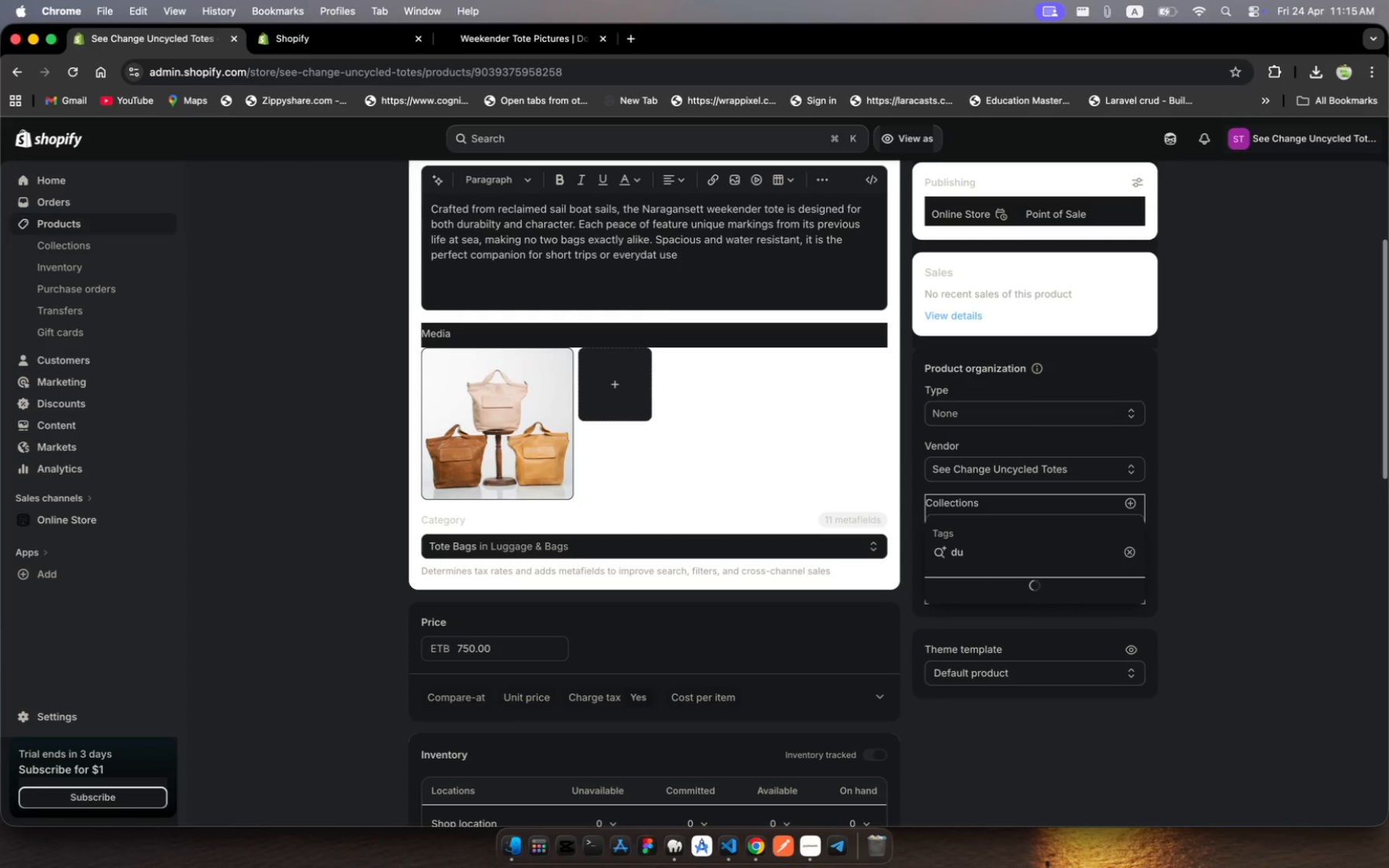 
hold_key(key=Backspace, duration=1.05)
 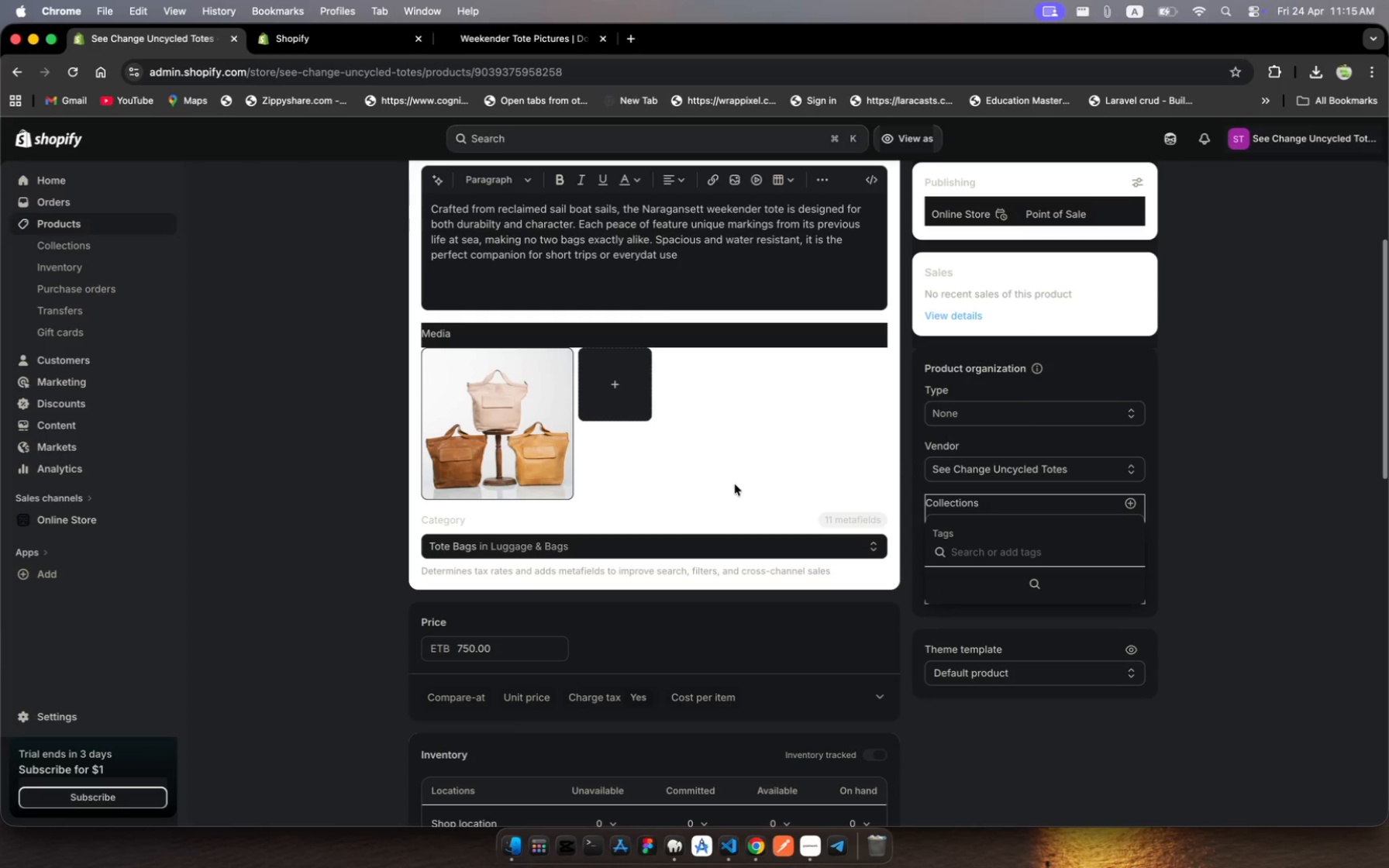 
scroll: coordinate [691, 432], scroll_direction: up, amount: 19.0
 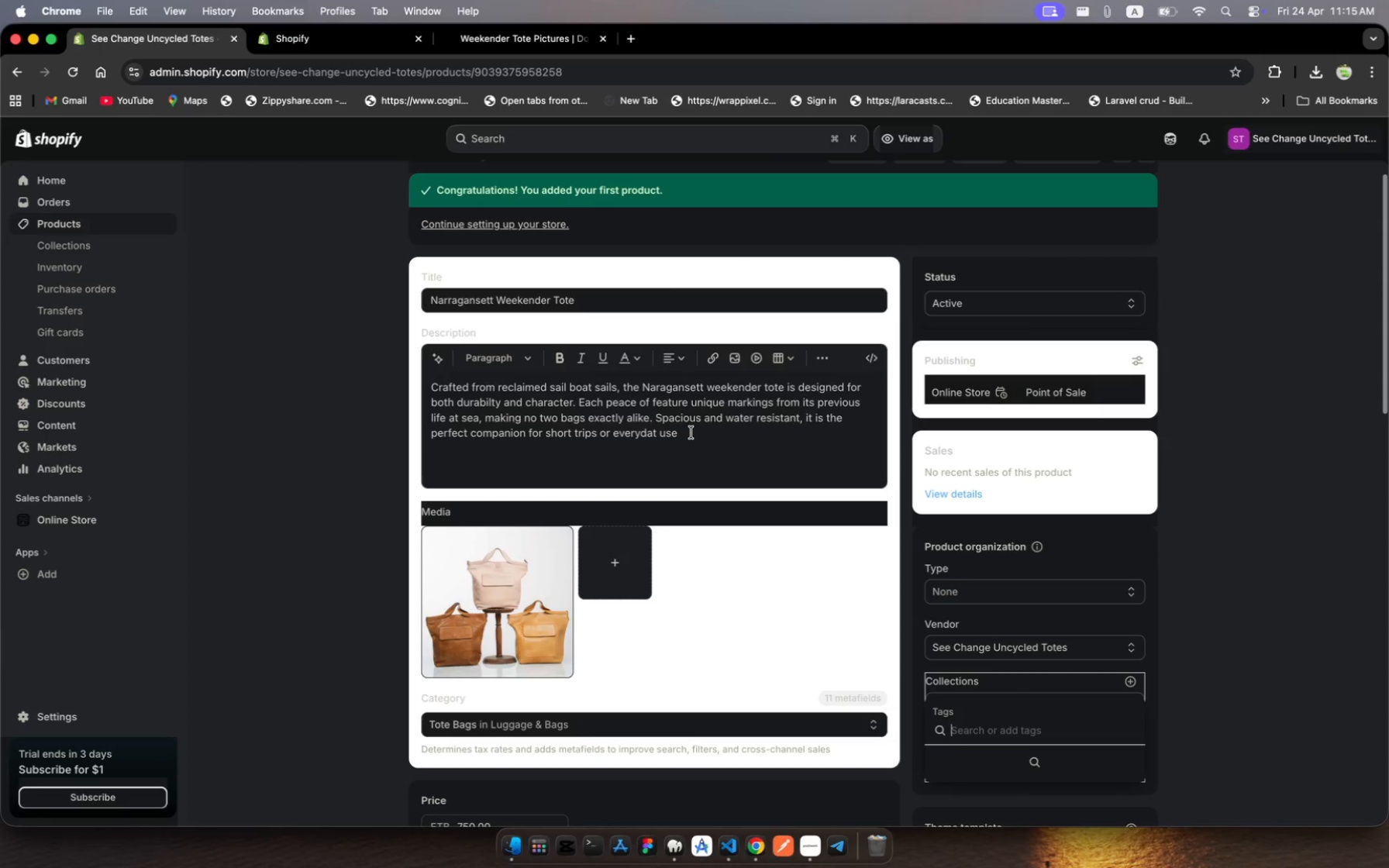 
scroll: coordinate [691, 432], scroll_direction: down, amount: 29.0
 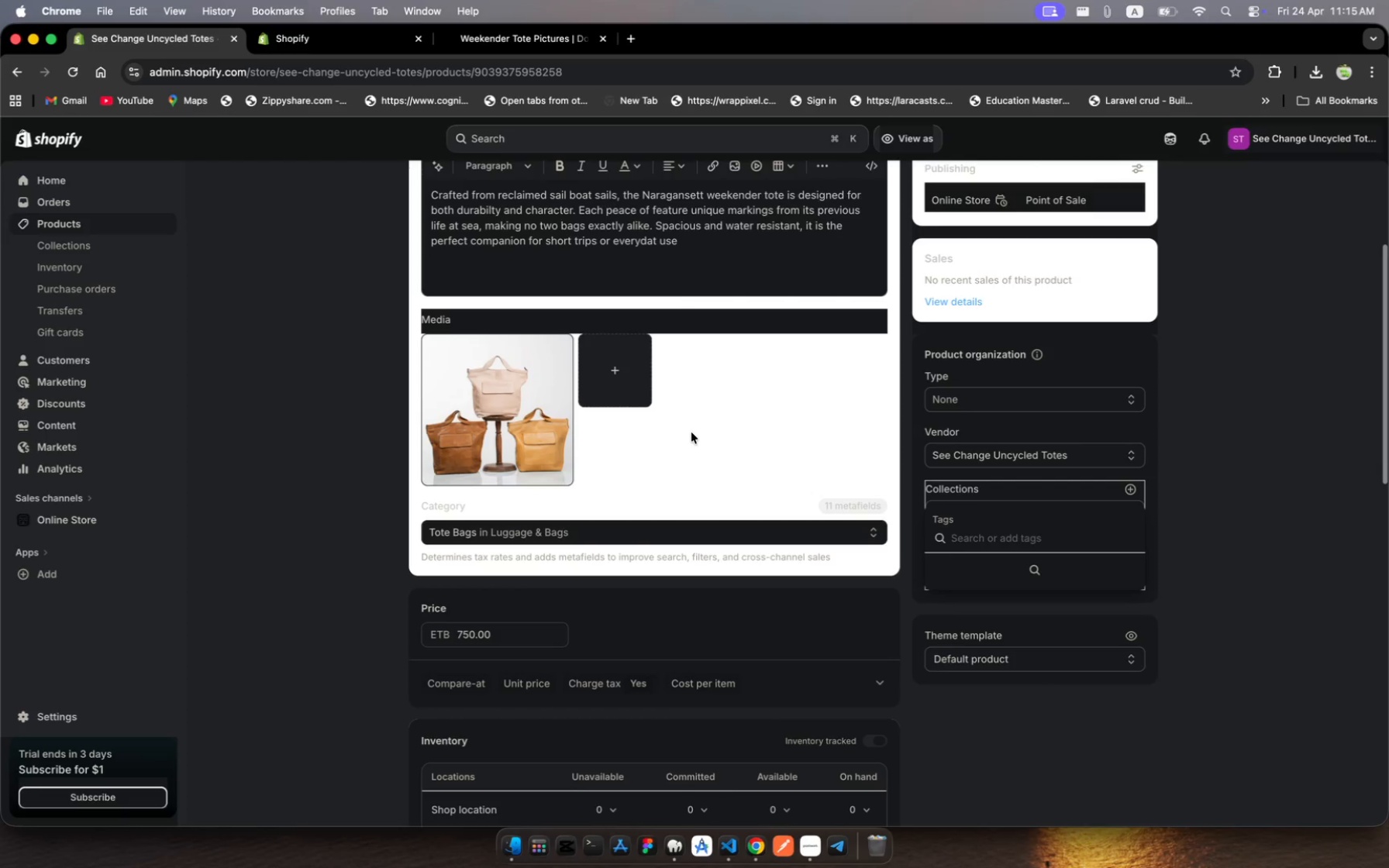 
type(Weekender)
 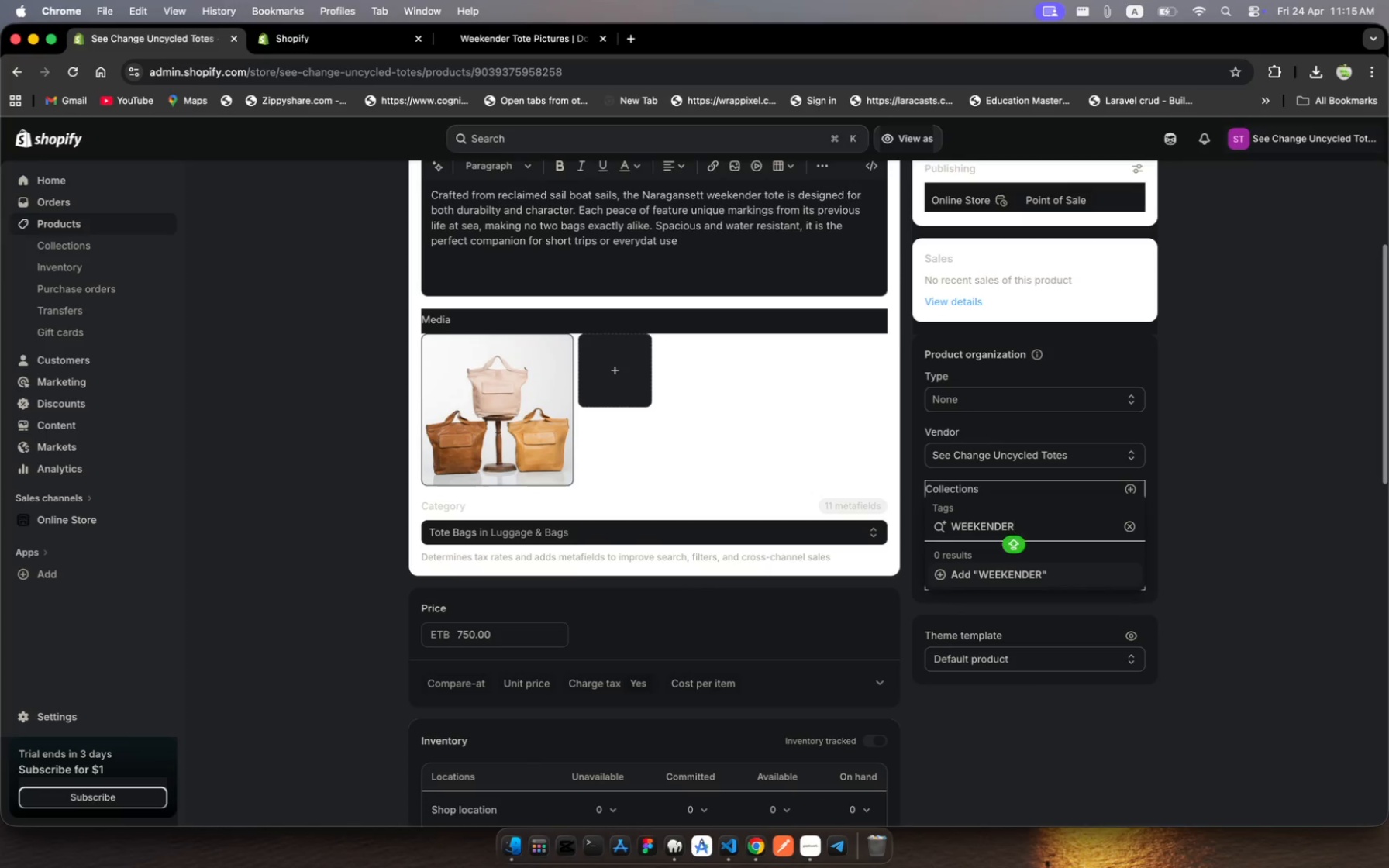 
hold_key(key=Backspace, duration=1.5)
 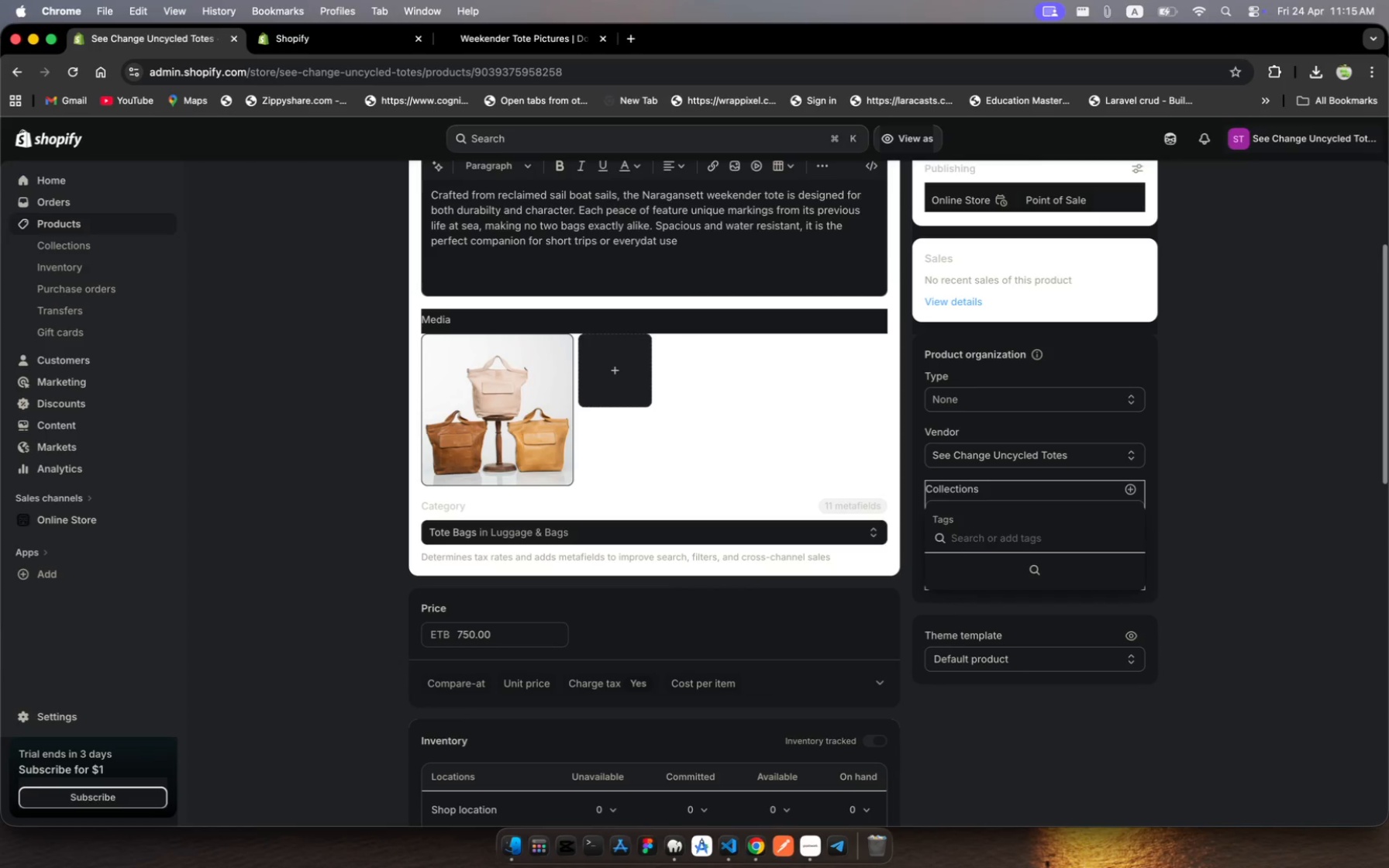 
key(Backspace)
key(Backspace)
type(Weekwndr)
key(Backspace)
key(Backspace)
key(Backspace)
key(Backspace)
key(Backspace)
type(ender Tote)
 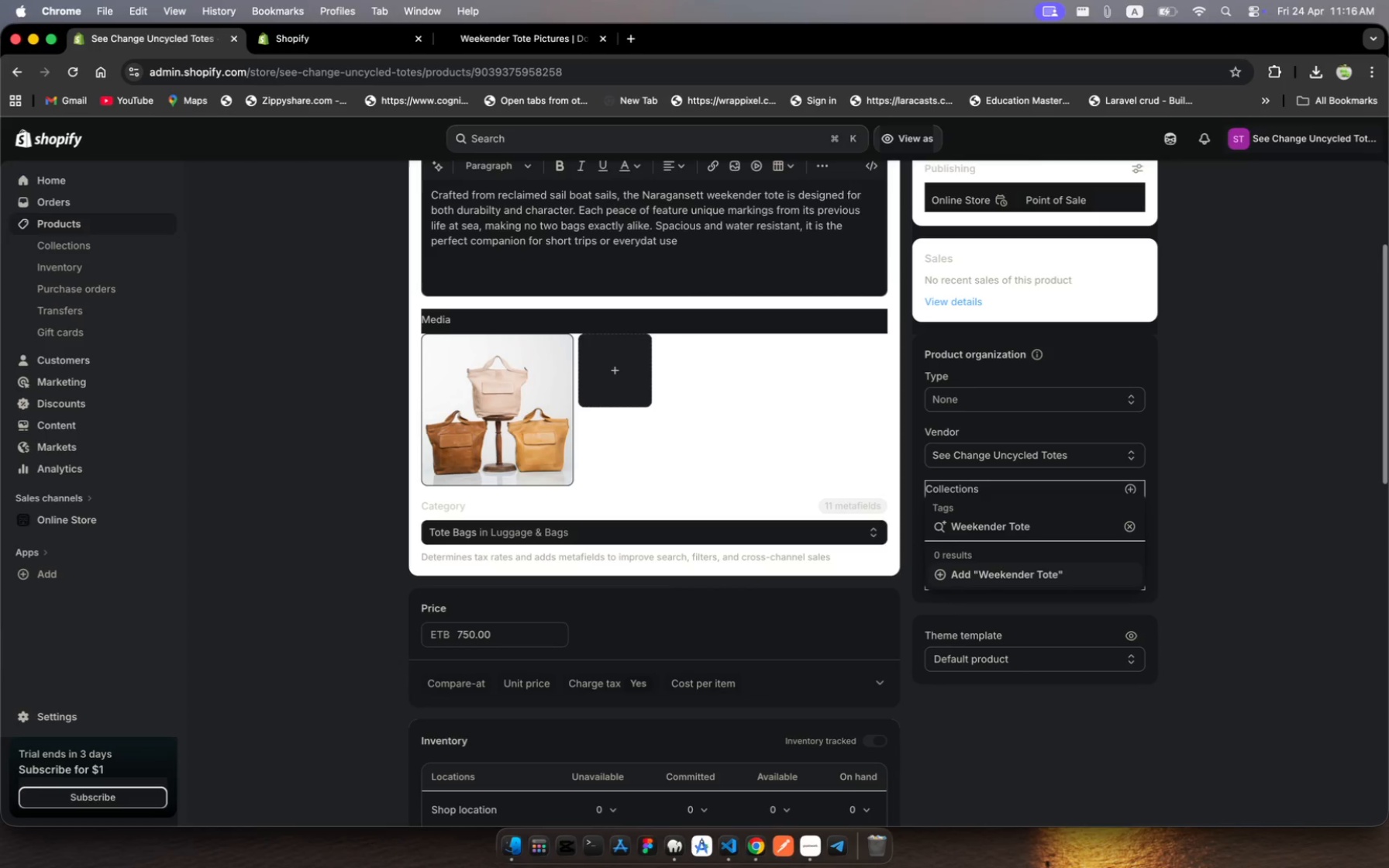 
key(Enter)
 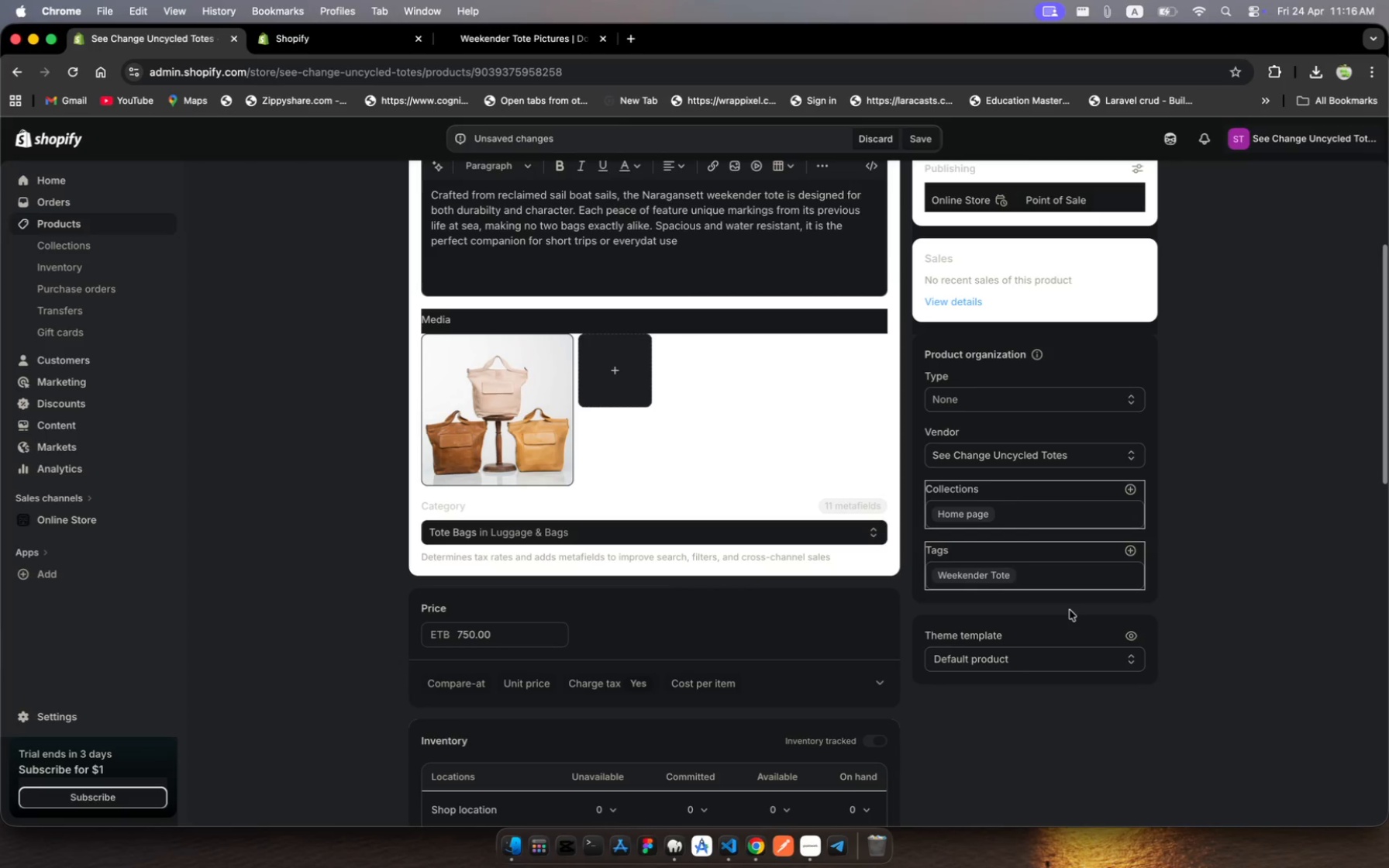 
wait(11.0)
 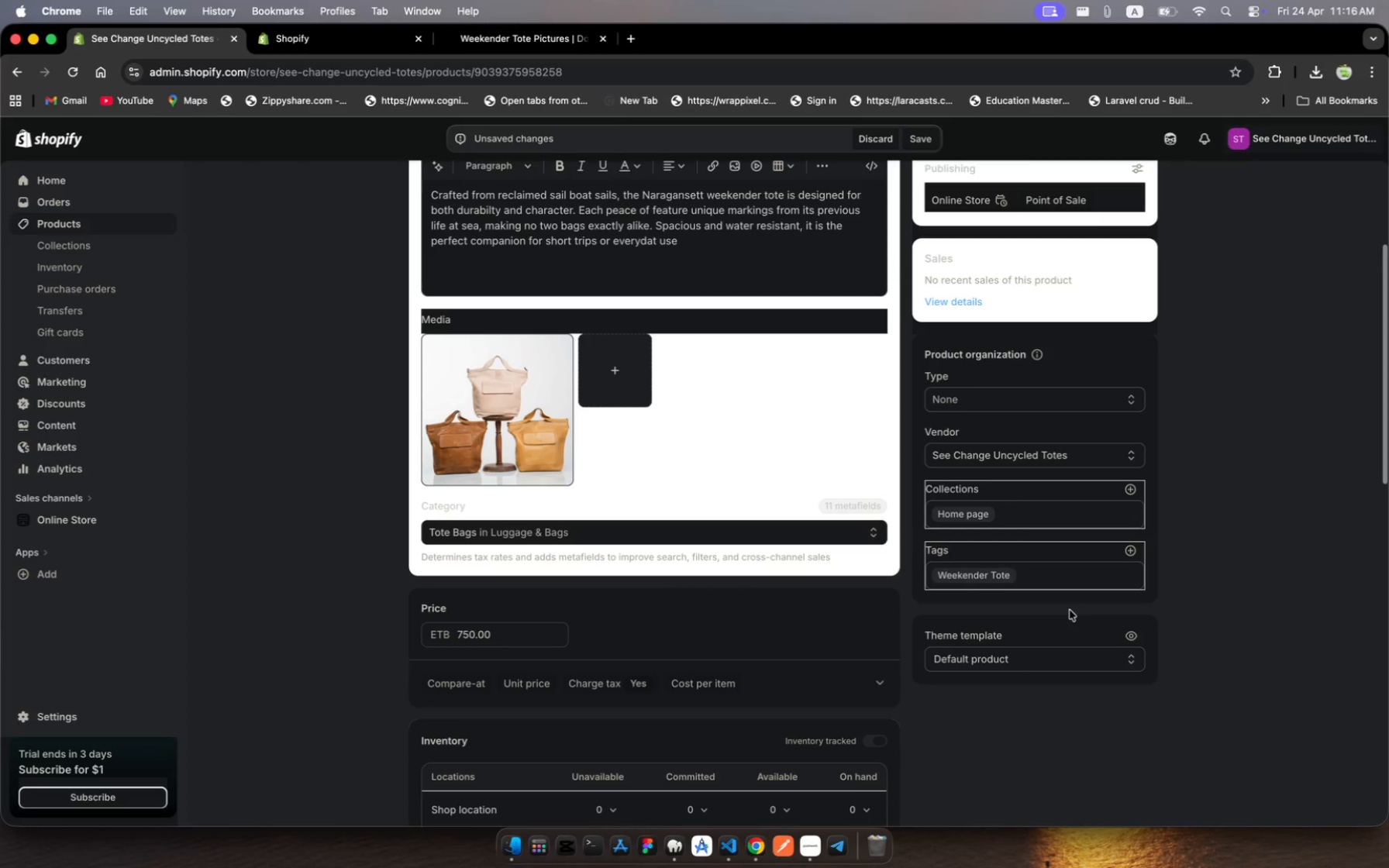 
scroll: coordinate [1057, 501], scroll_direction: up, amount: 43.0
 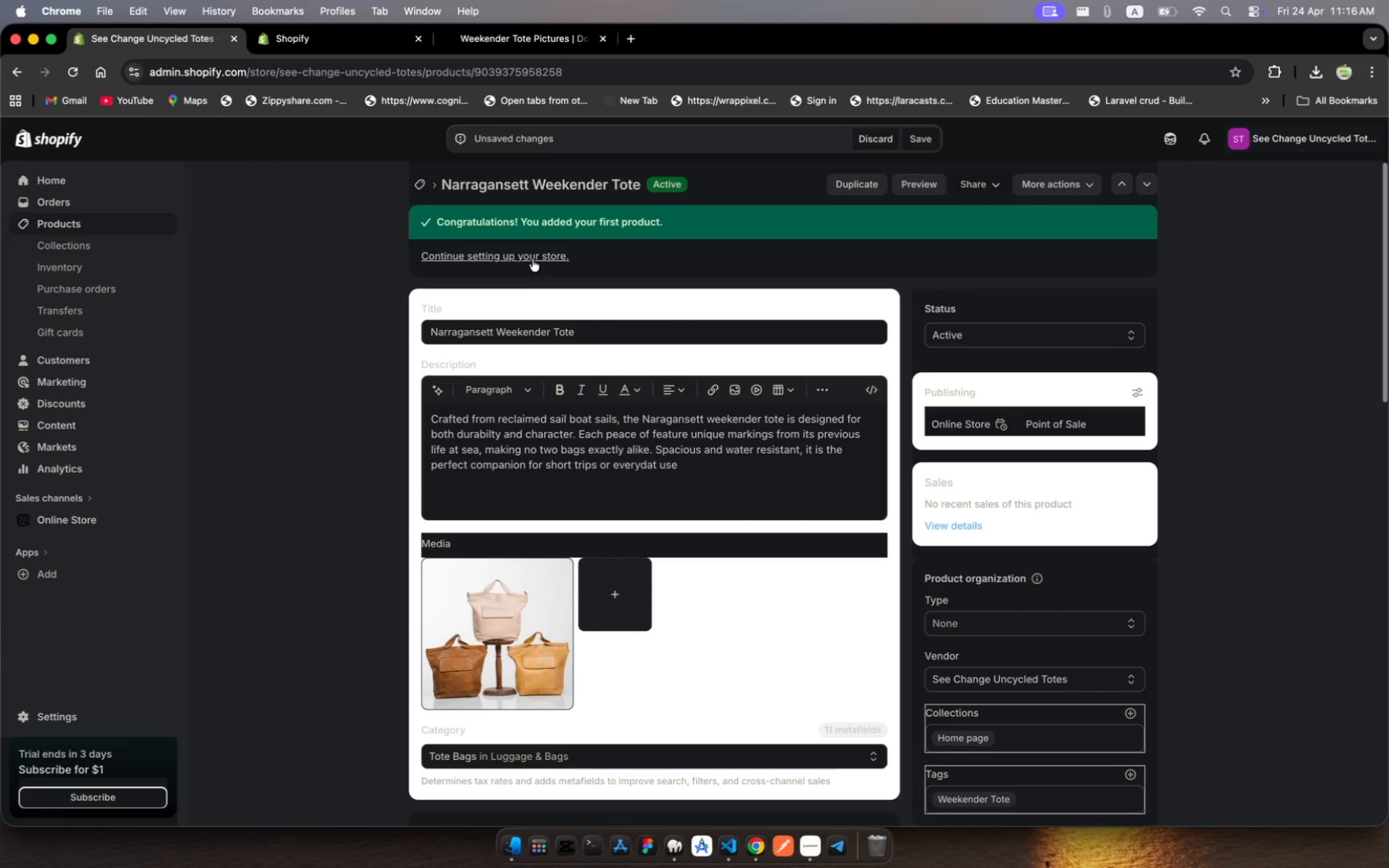 
left_click([533, 259])
 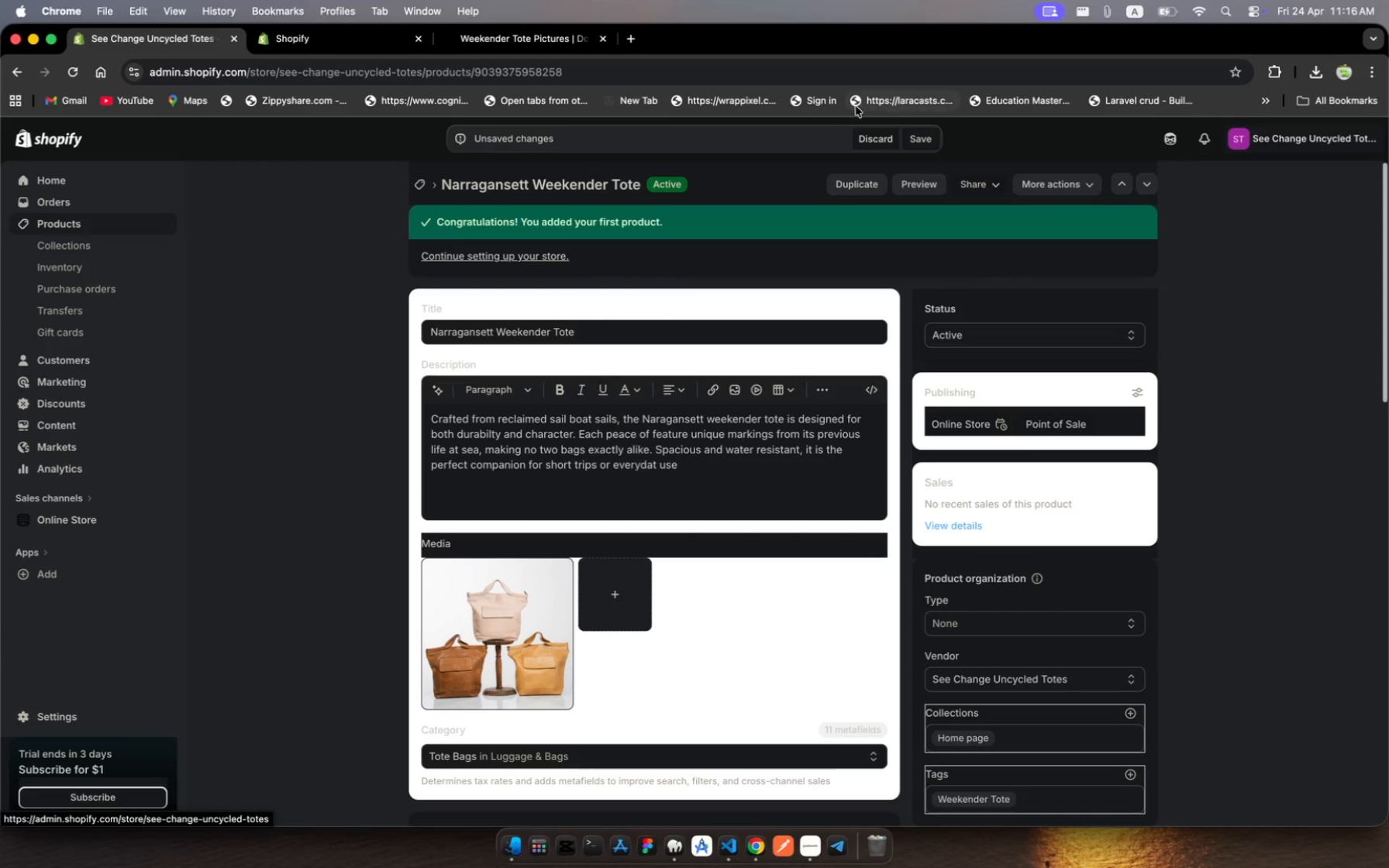 
left_click([927, 143])
 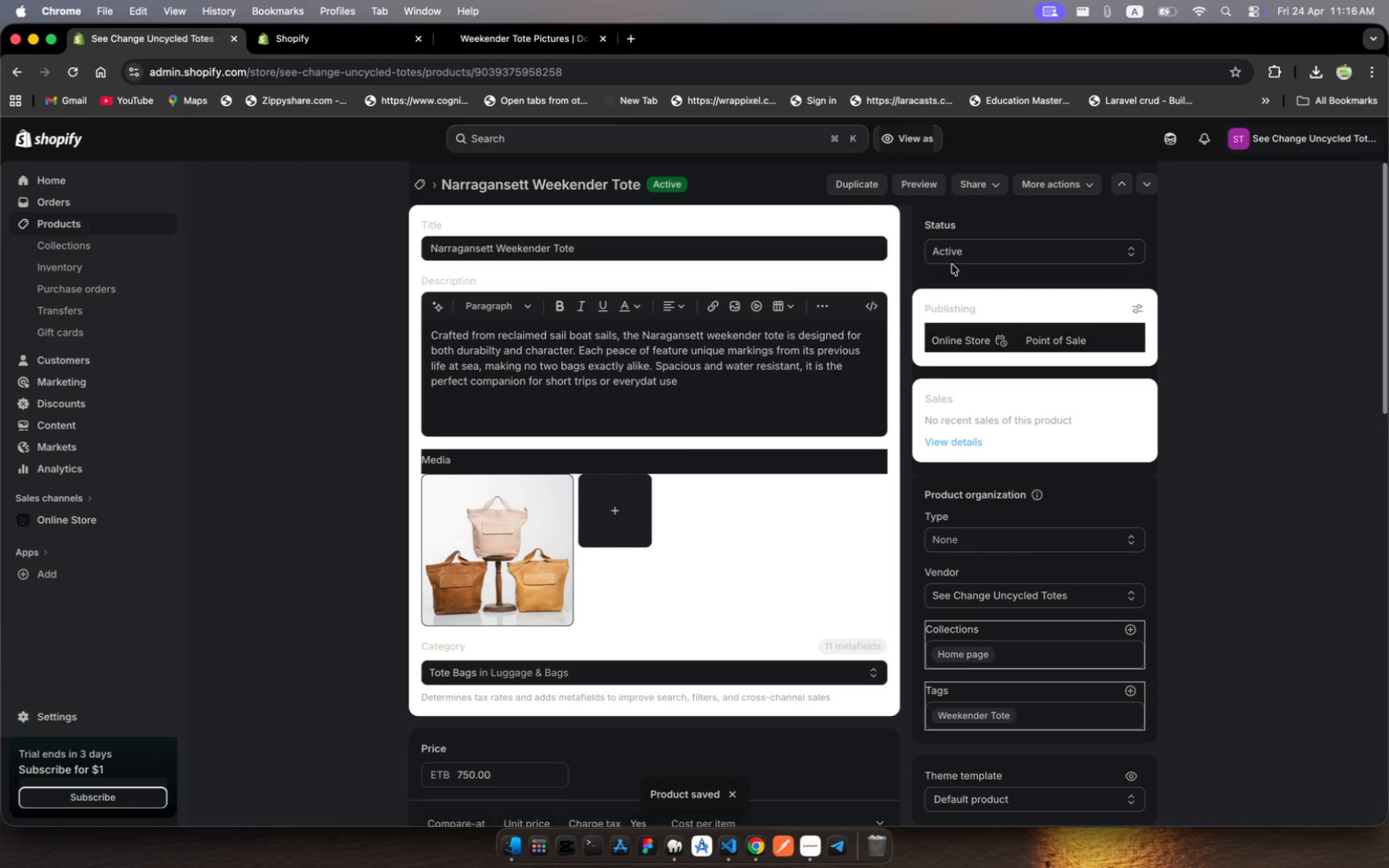 
wait(7.98)
 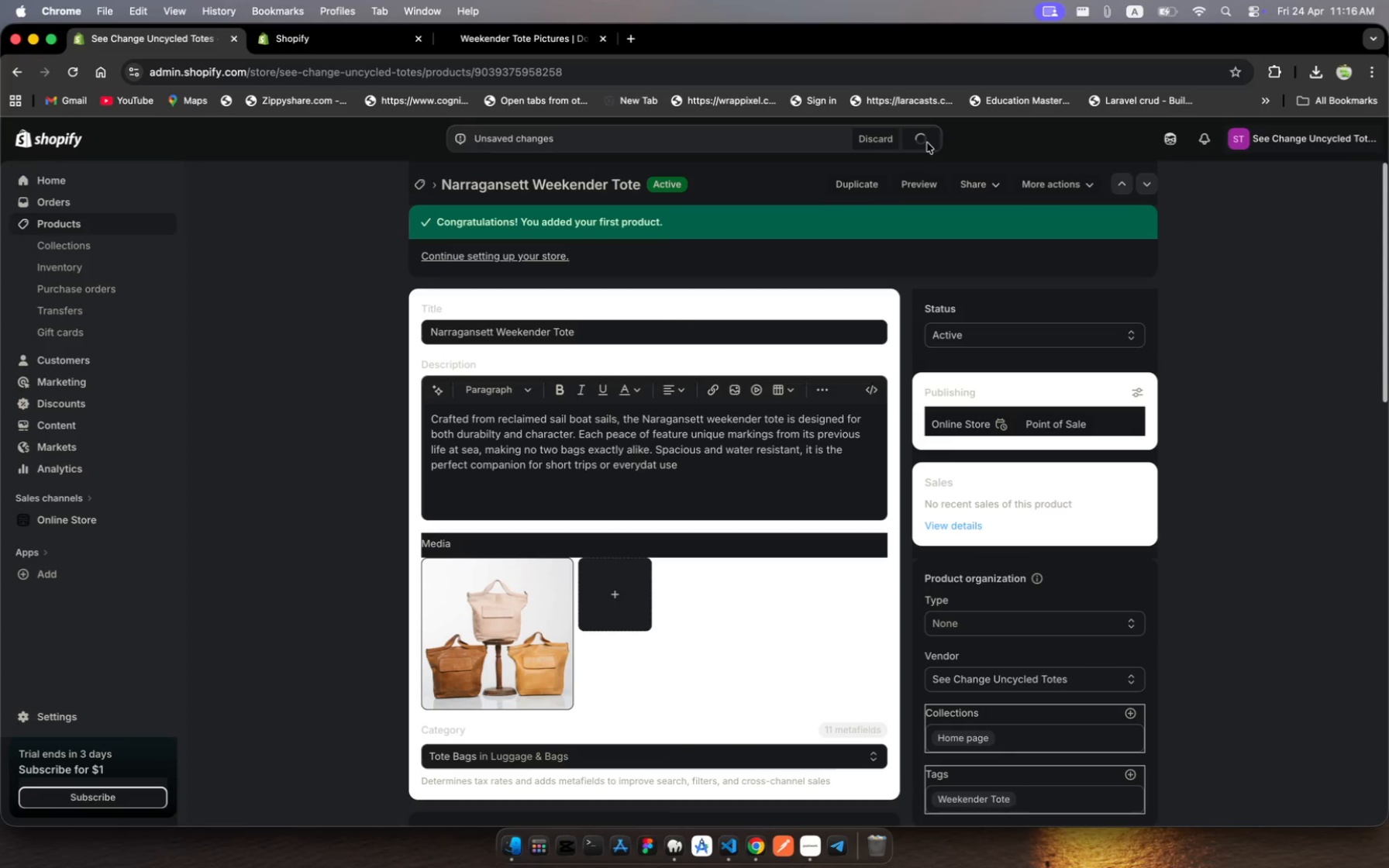 
left_click([470, 252])
 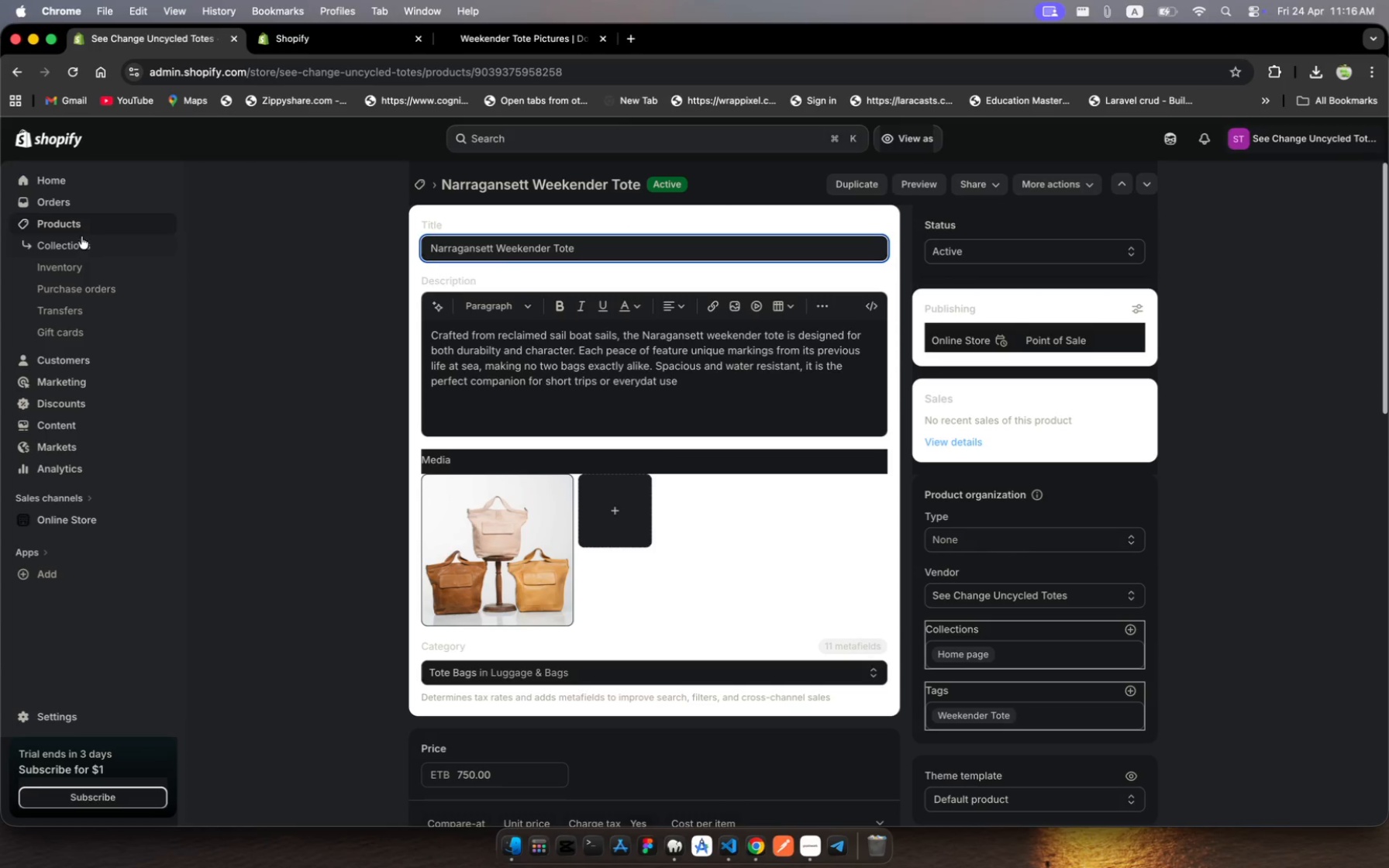 
left_click([87, 229])
 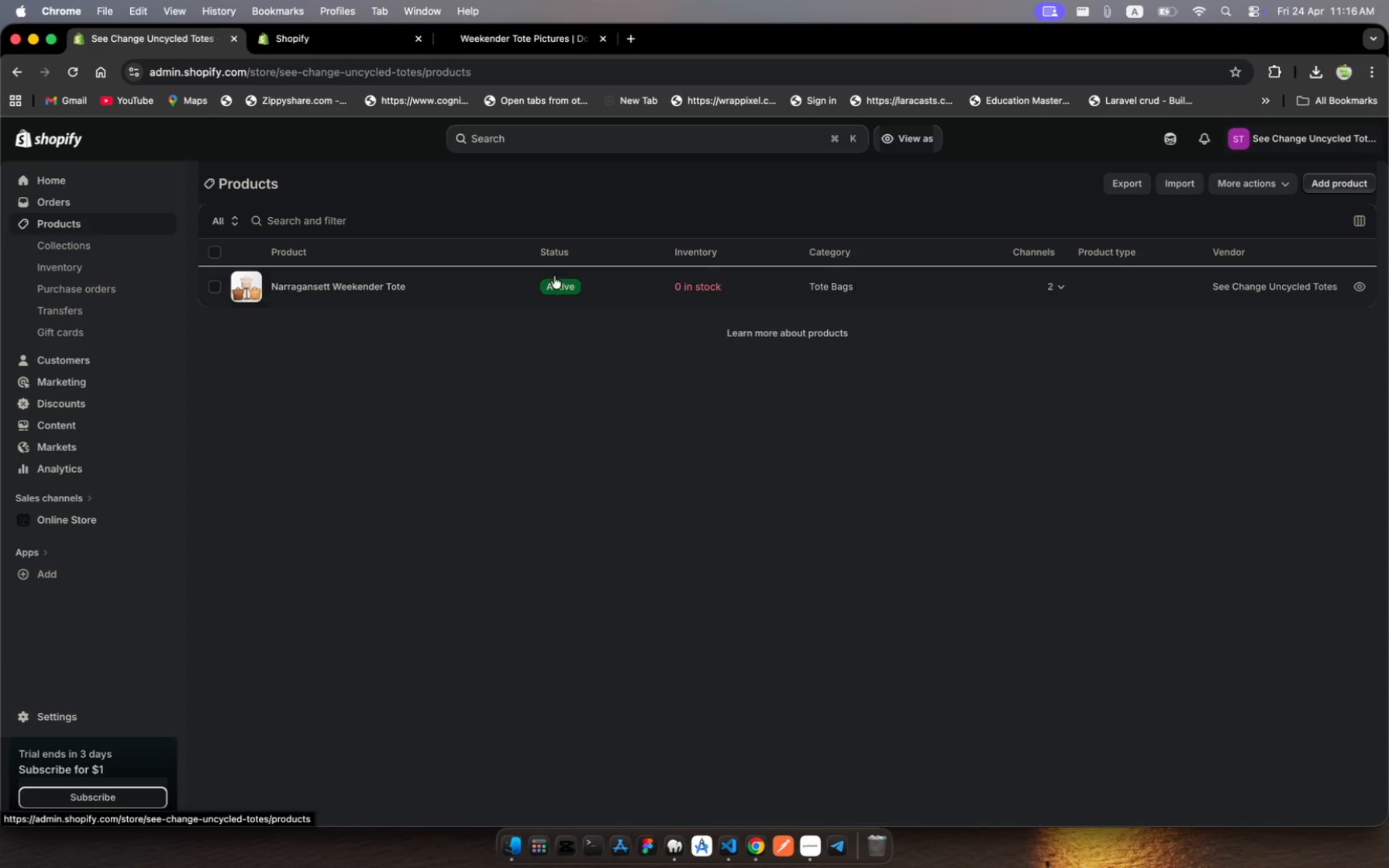 
wait(5.12)
 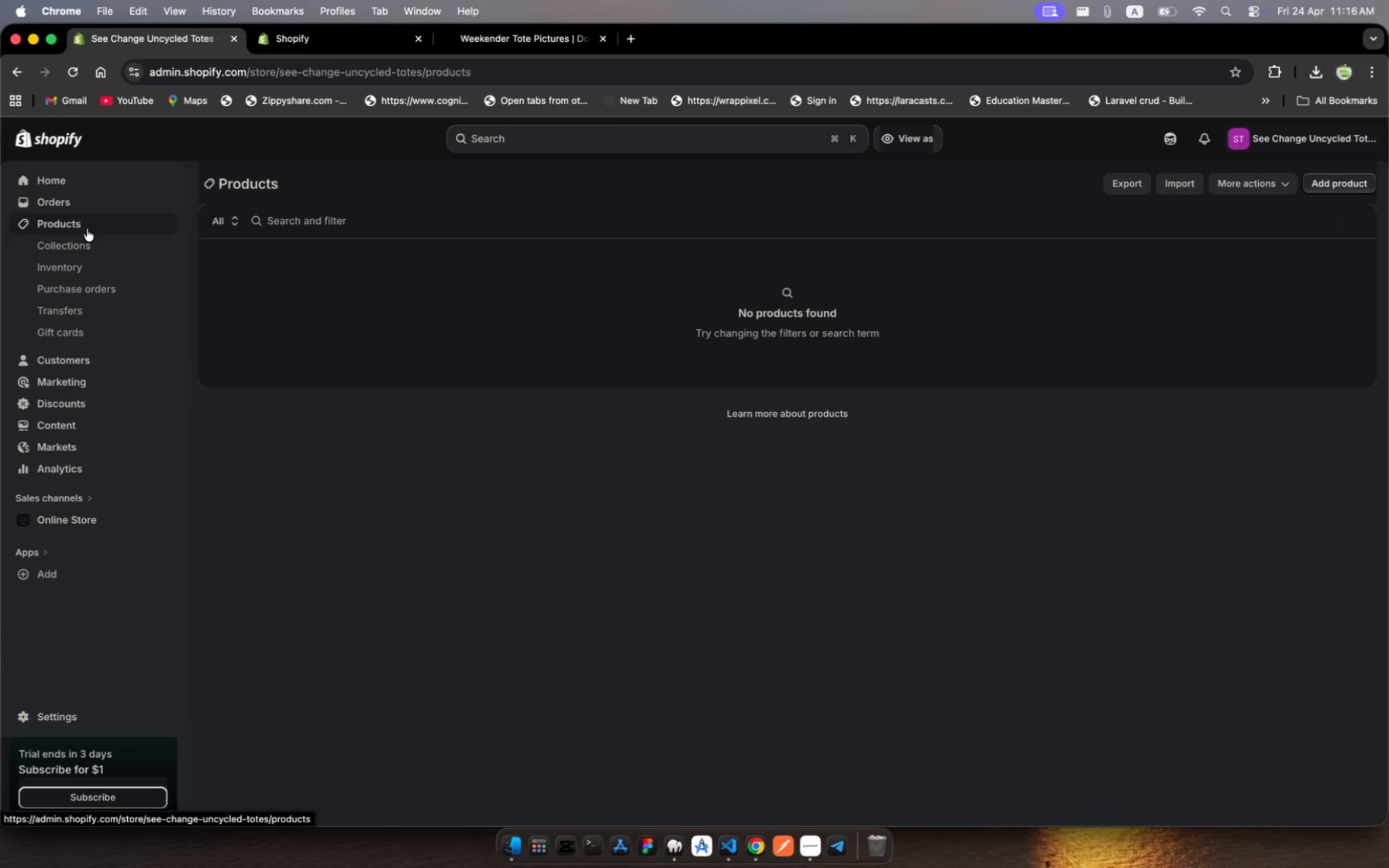 
left_click([699, 277])
 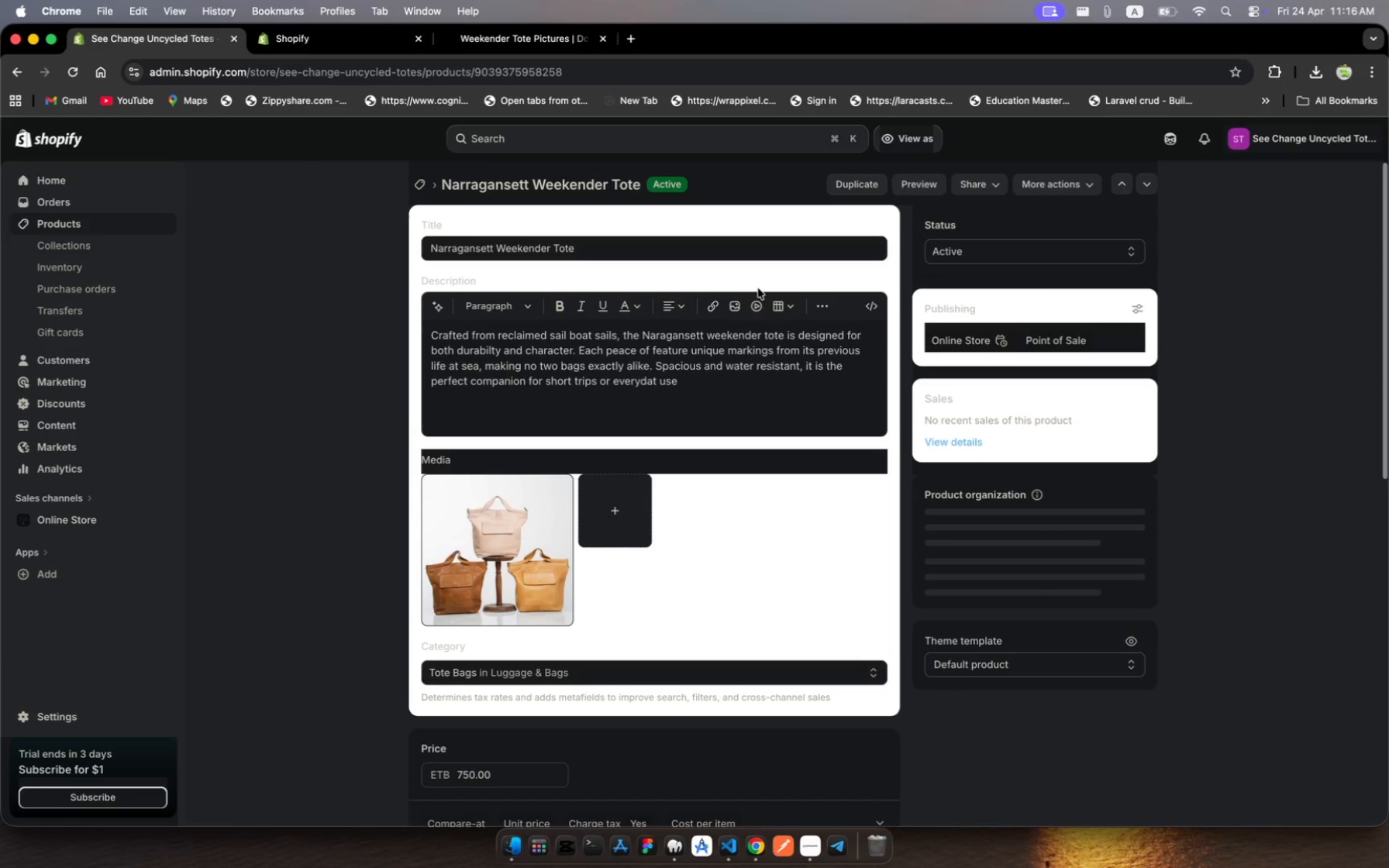 
scroll: coordinate [794, 653], scroll_direction: down, amount: 50.0
 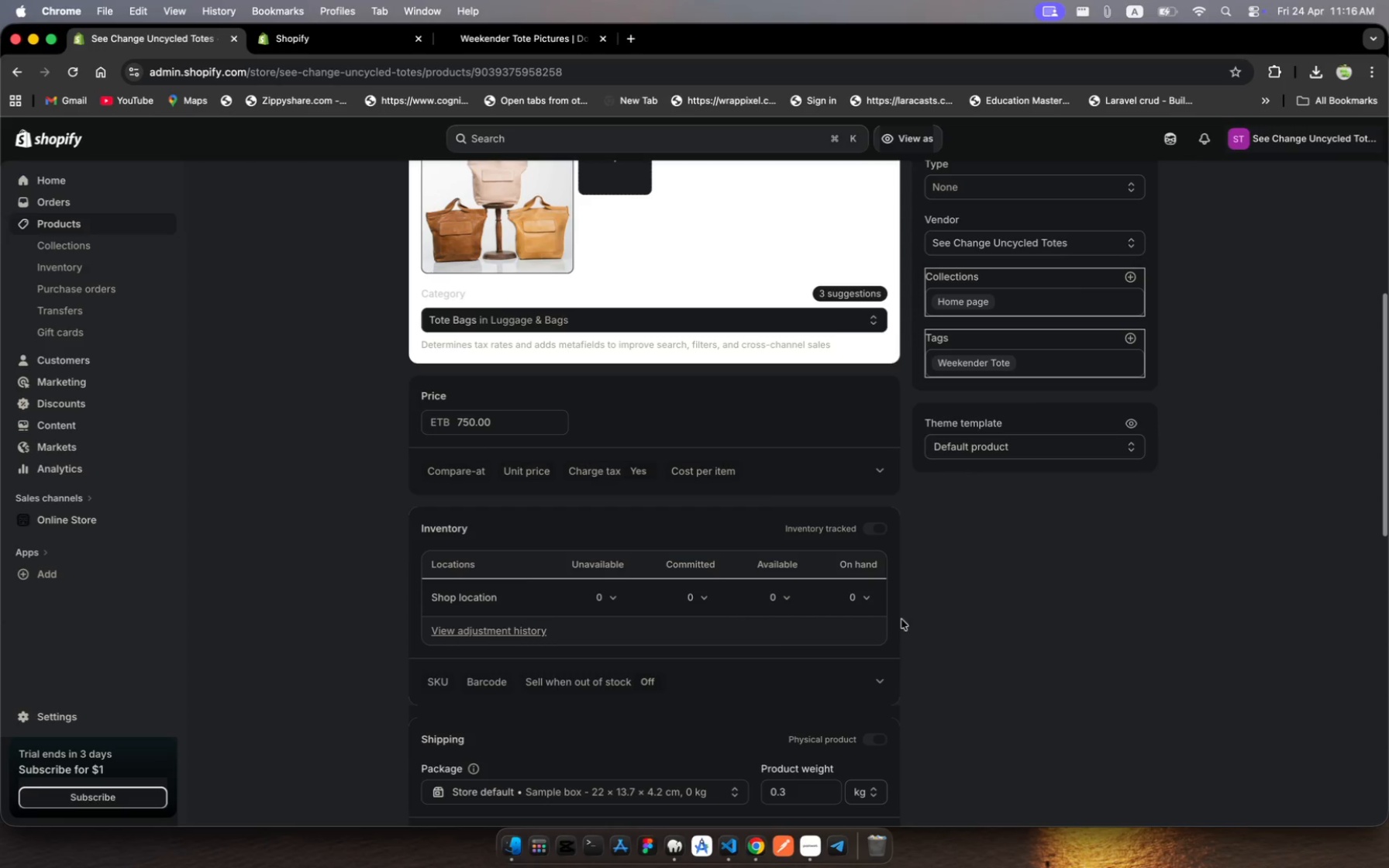 
left_click([855, 598])
 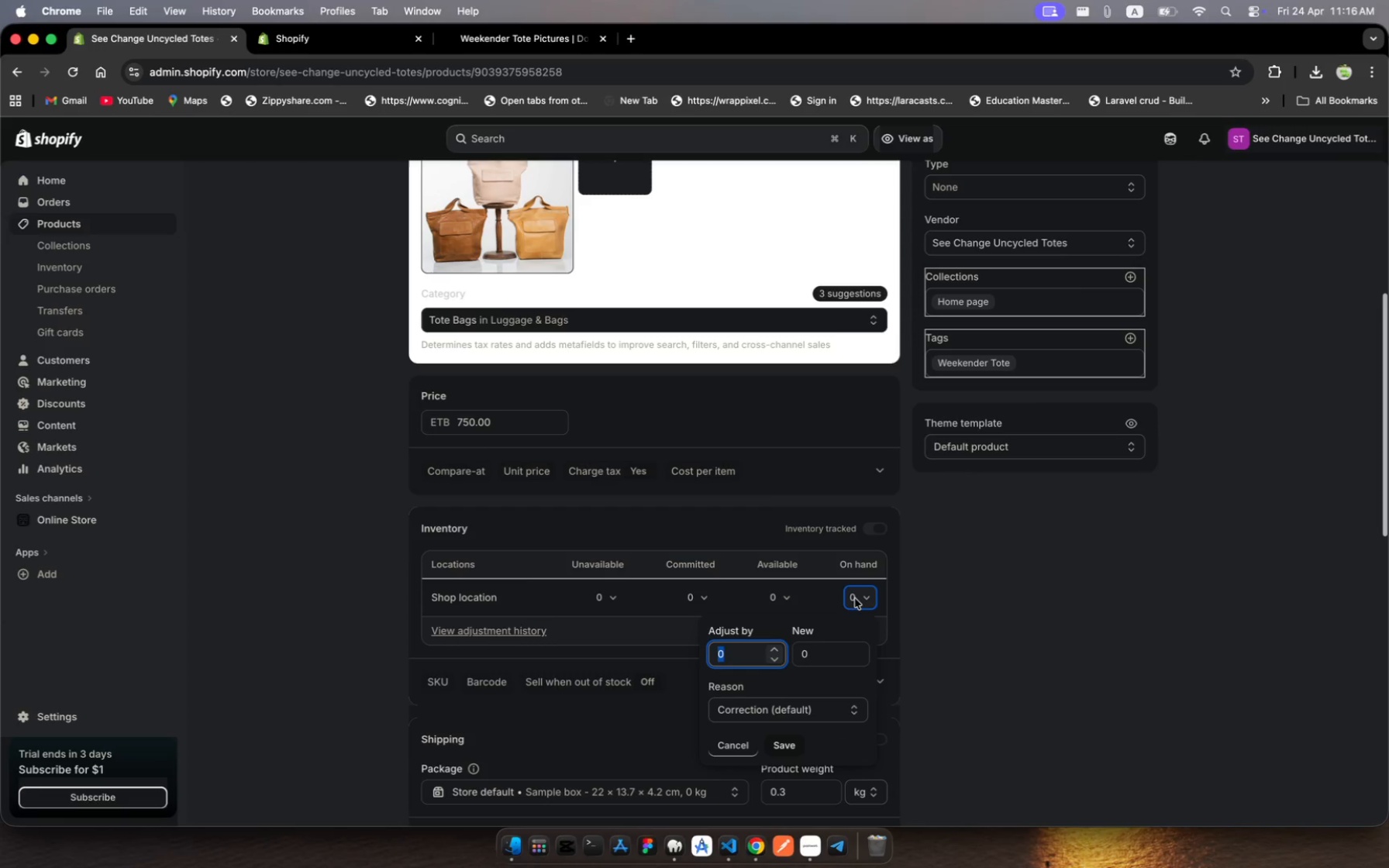 
hold_key(key=5, duration=0.42)
 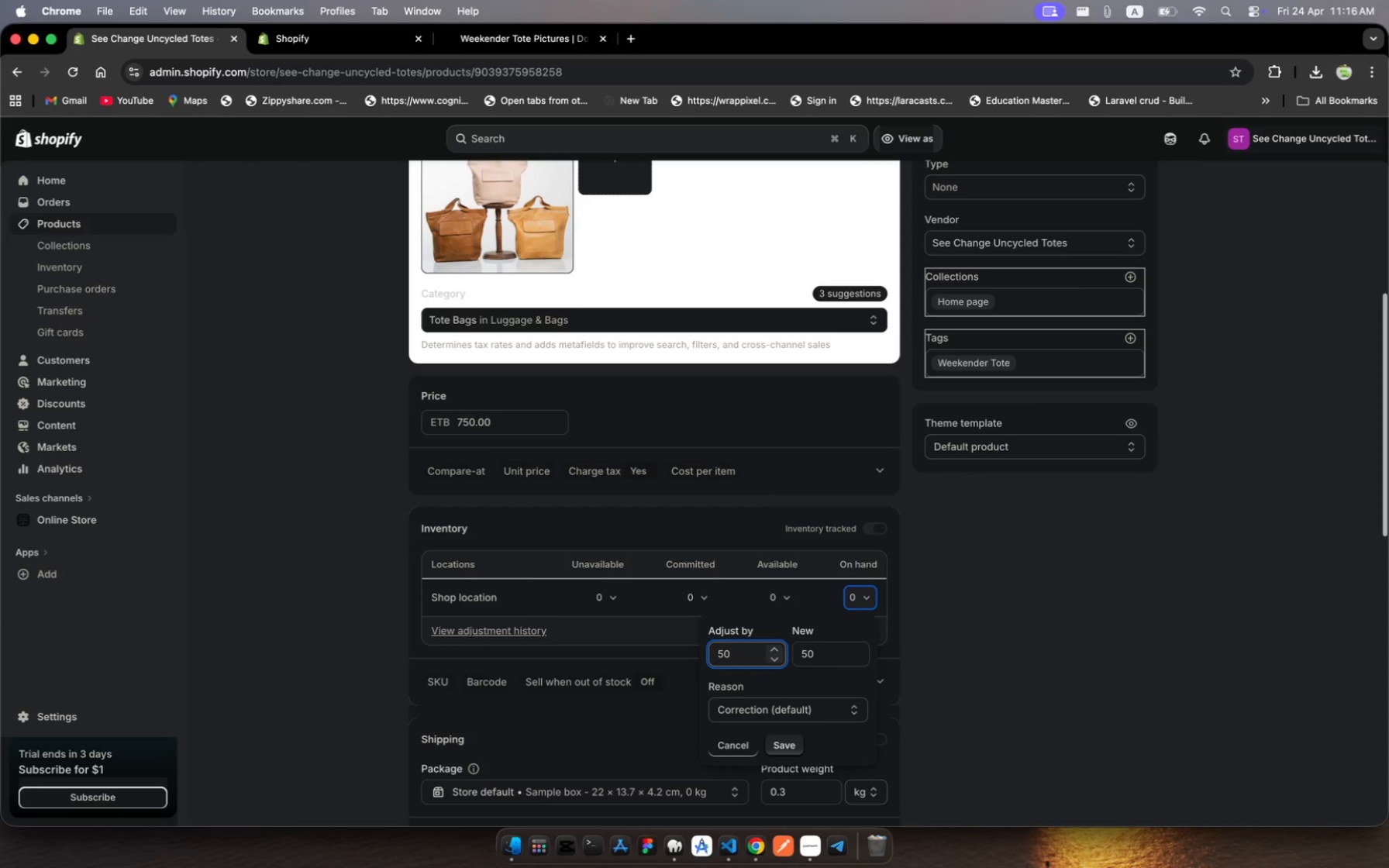 
hold_key(key=0, duration=0.34)
 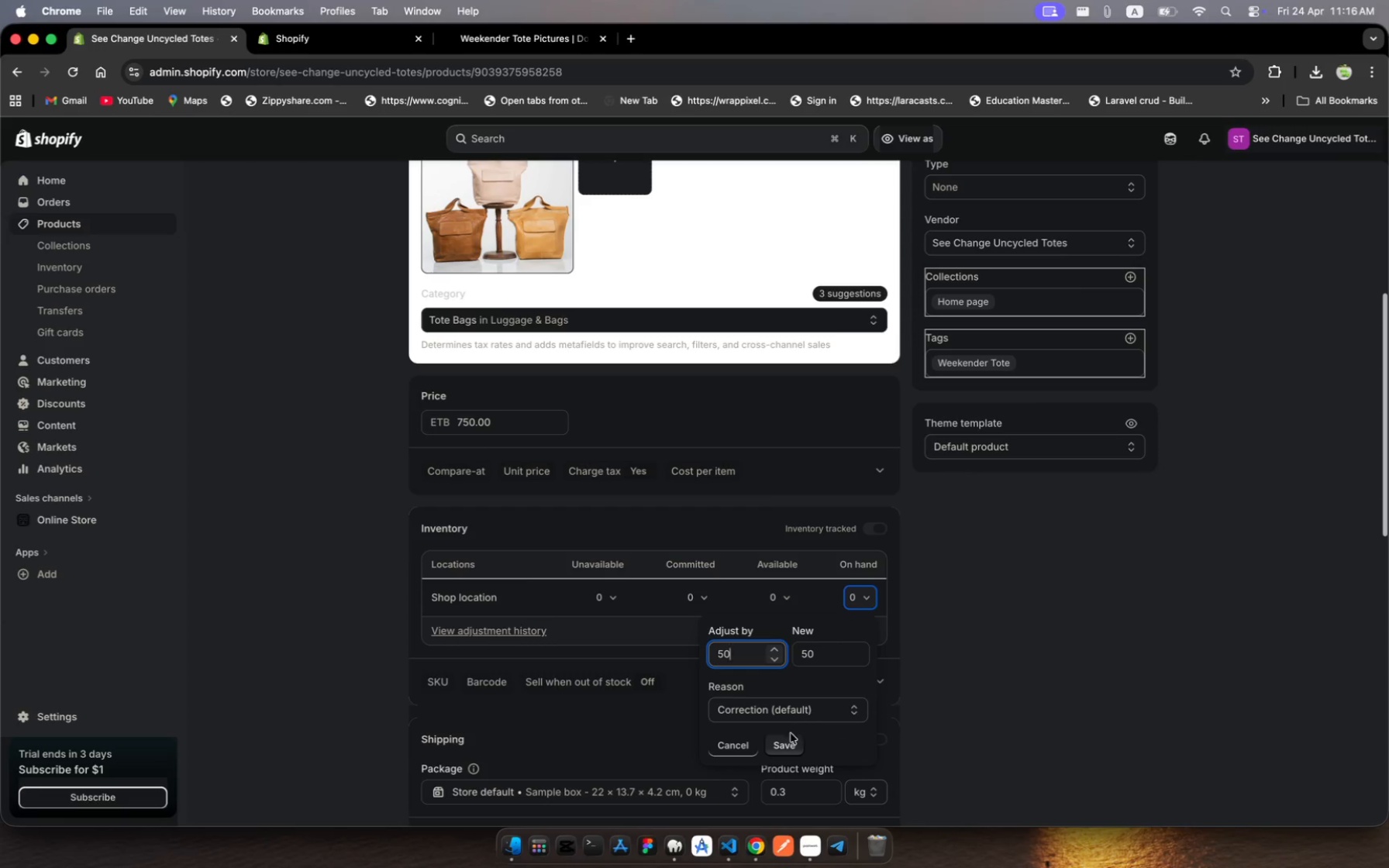 
left_click([789, 743])
 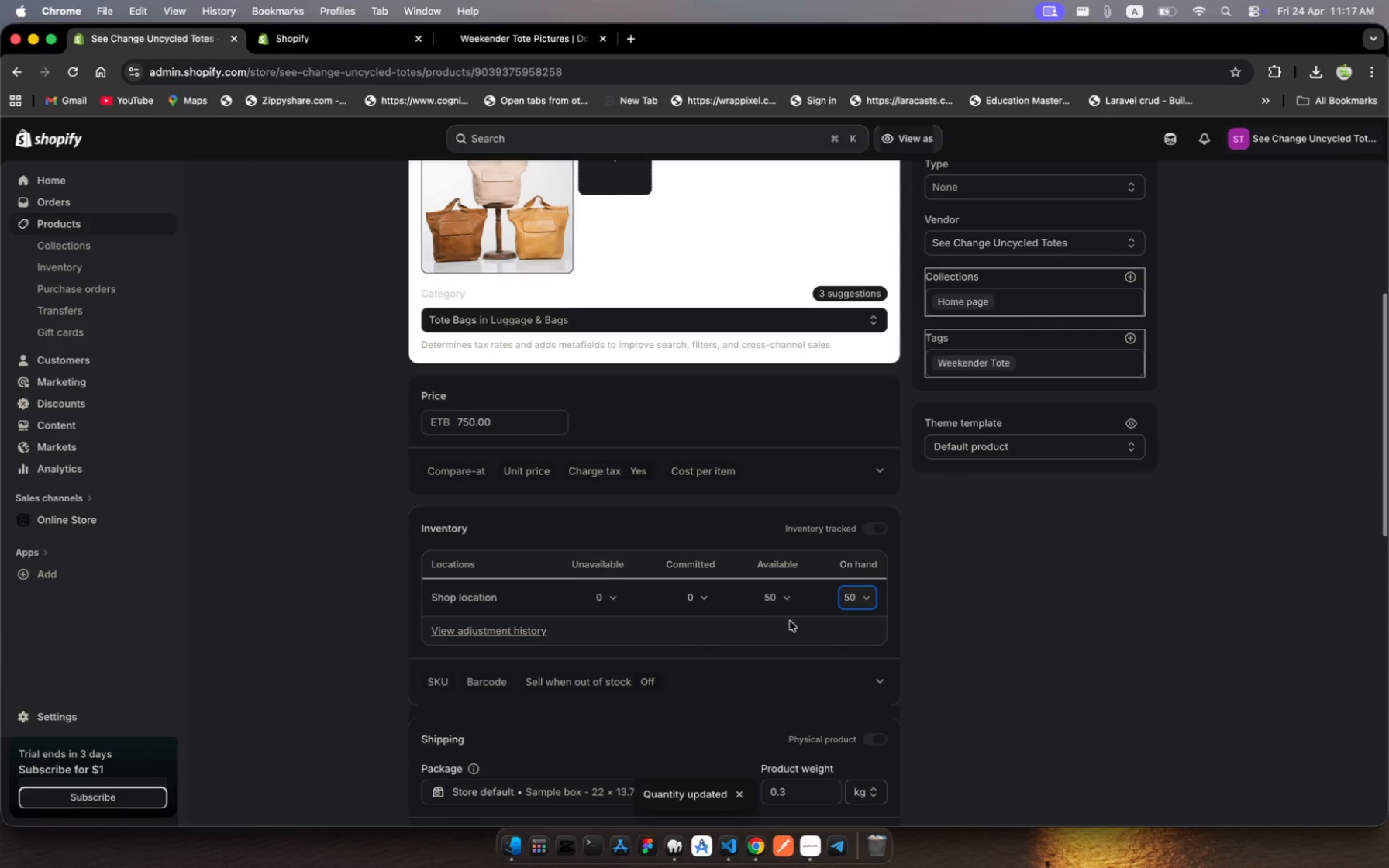 
wait(7.79)
 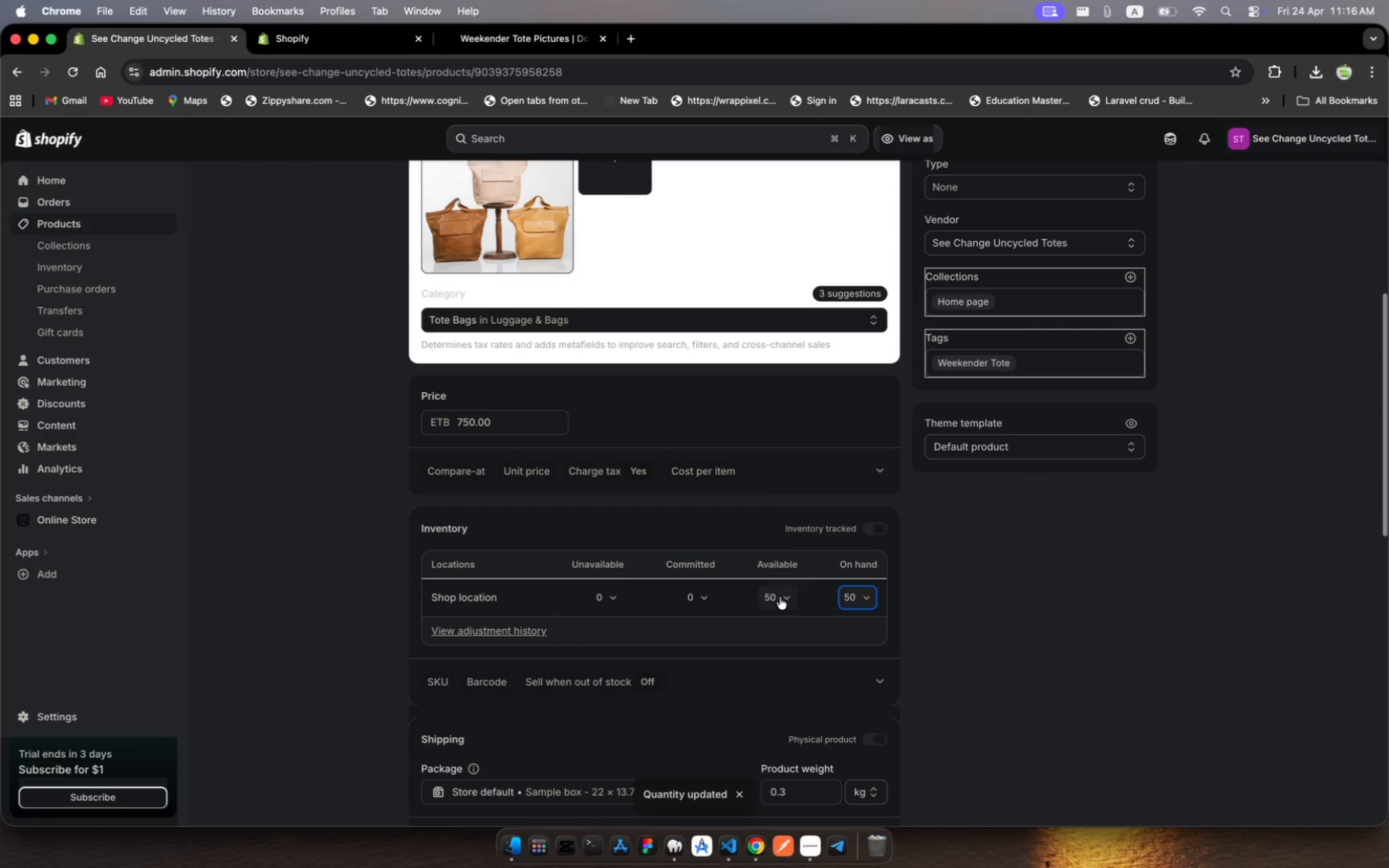 
scroll: coordinate [836, 265], scroll_direction: up, amount: 316.0
 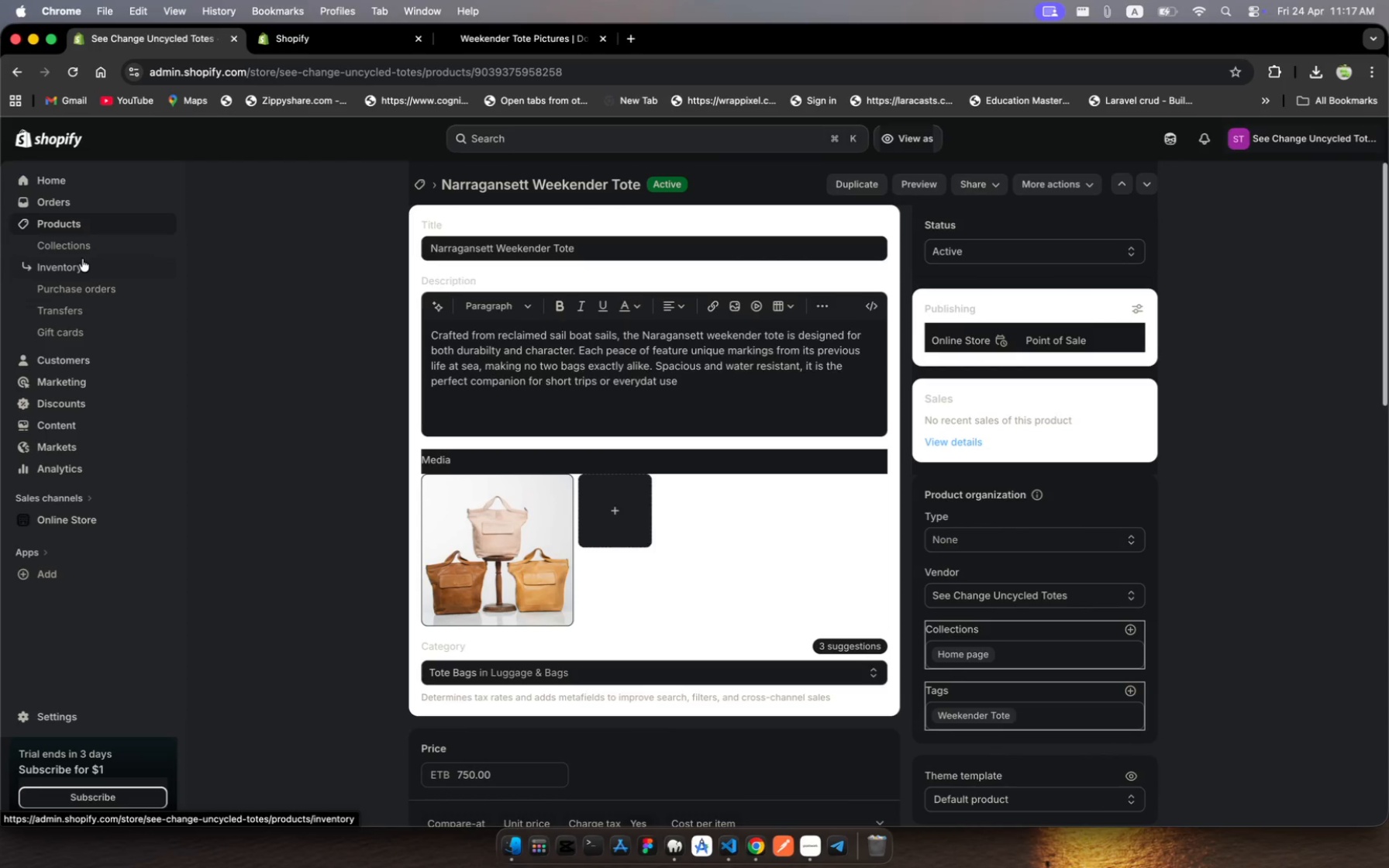 
left_click([102, 215])
 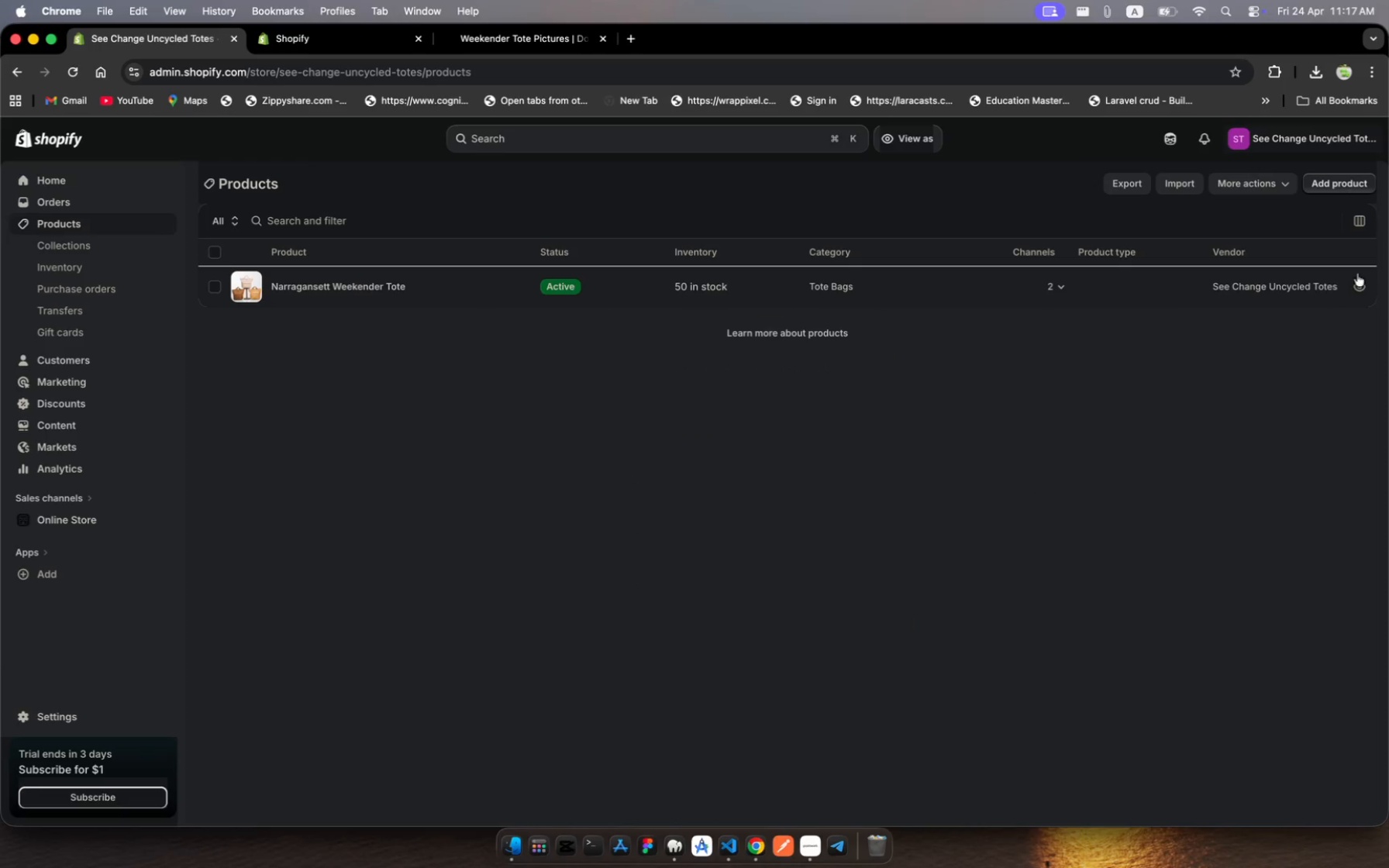 
wait(11.92)
 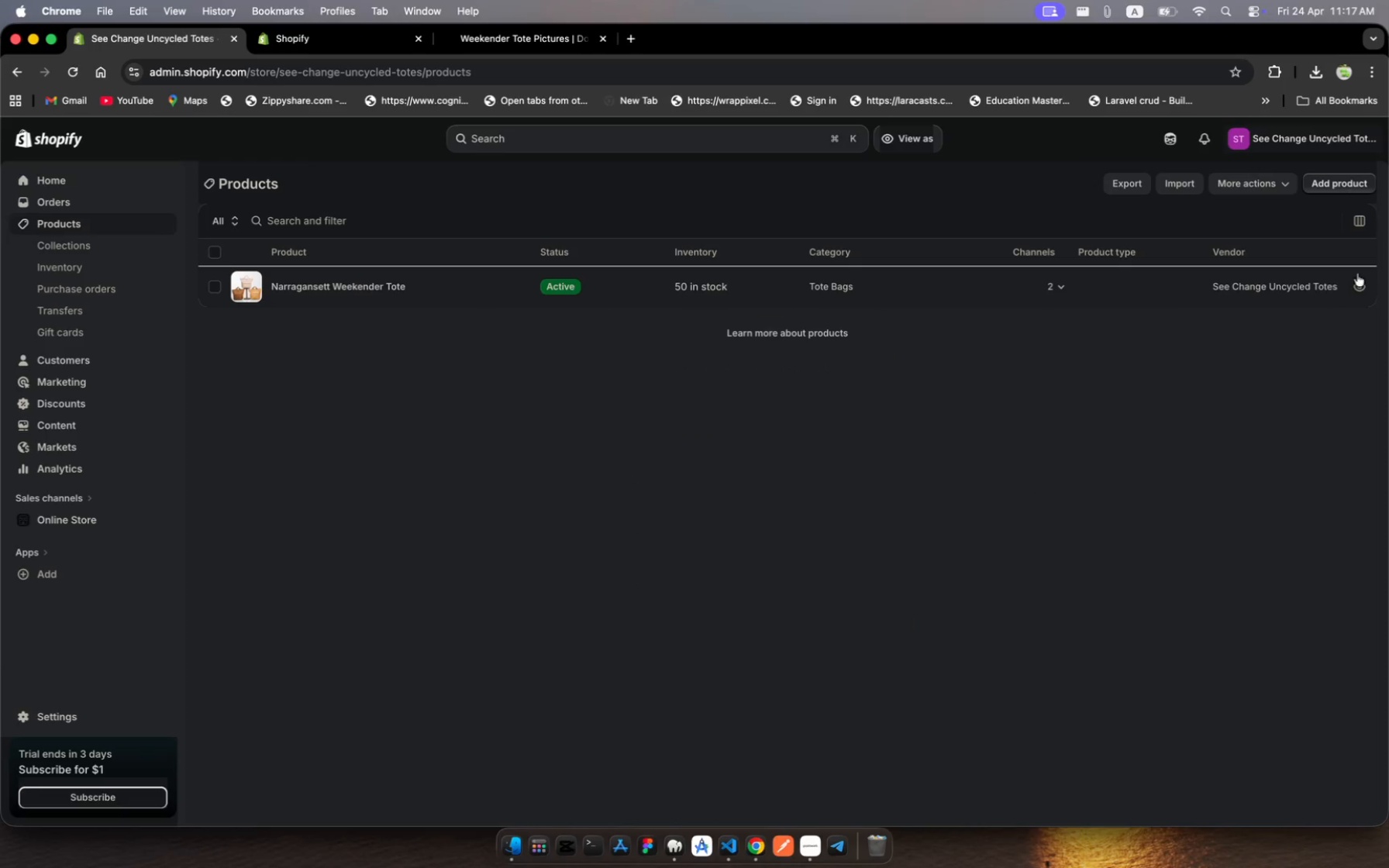 
left_click([1334, 184])
 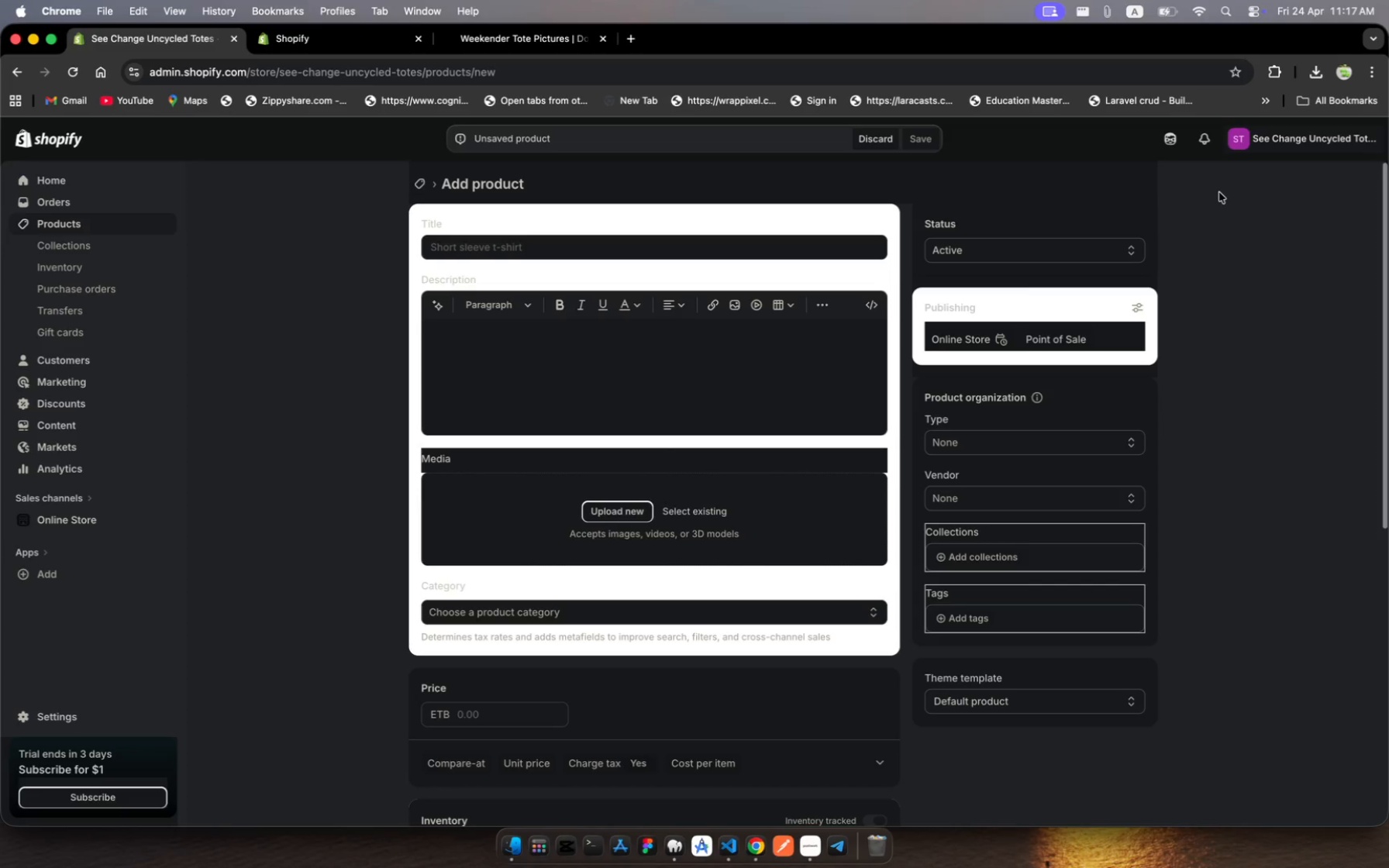 
wait(15.02)
 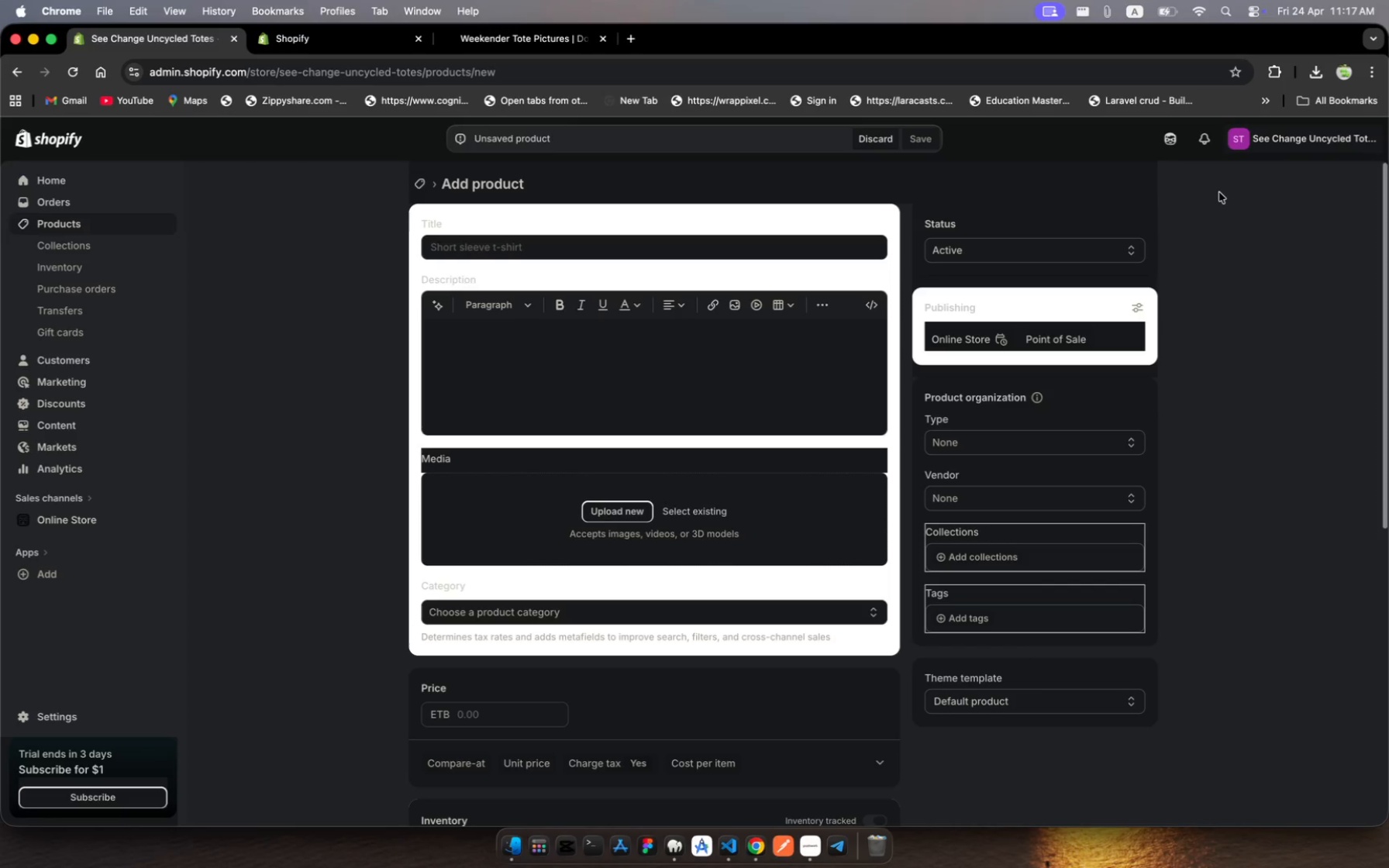 
type(Atlsntc Sail)
 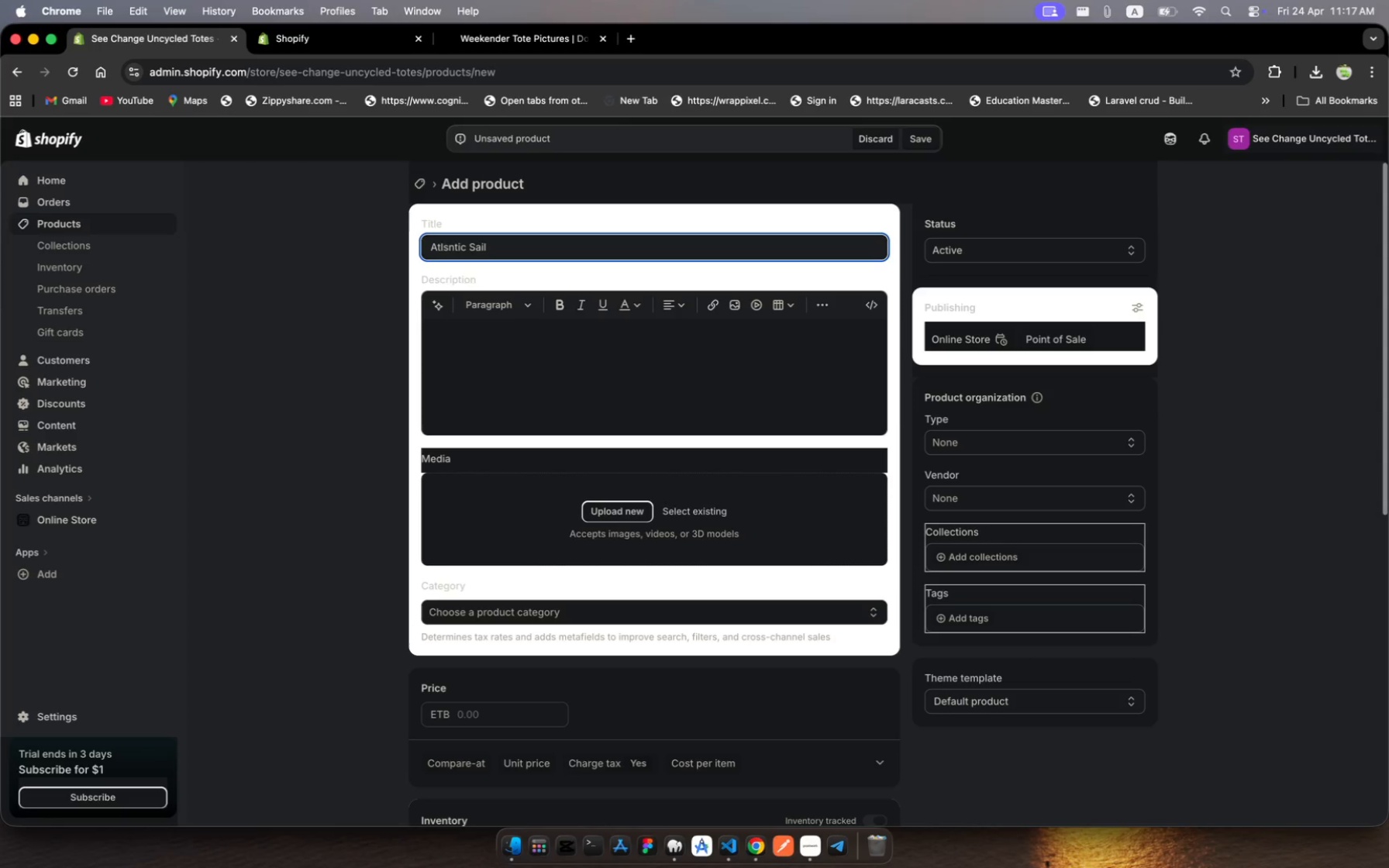 
left_click([446, 250])
 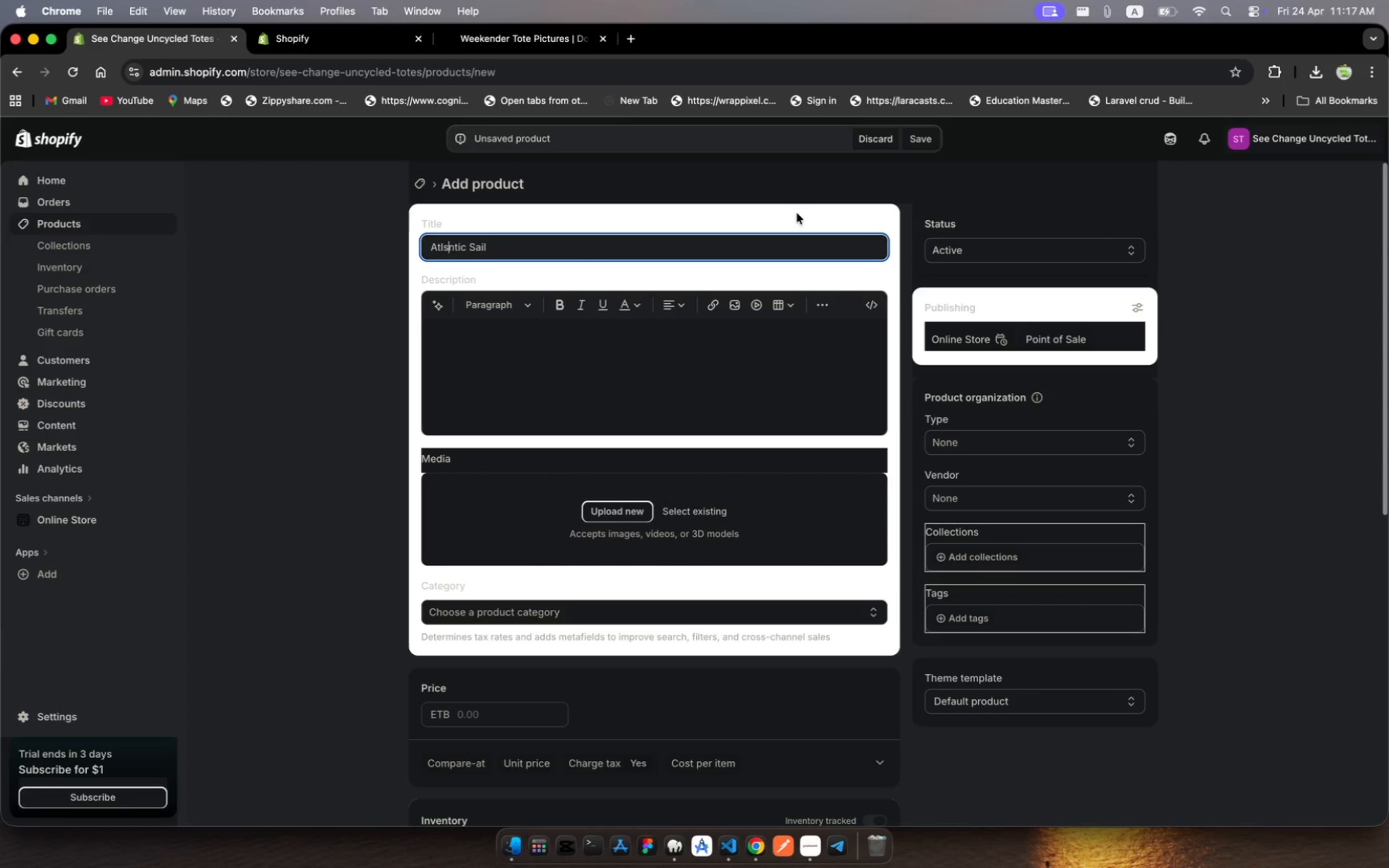 
key(Backspace)
 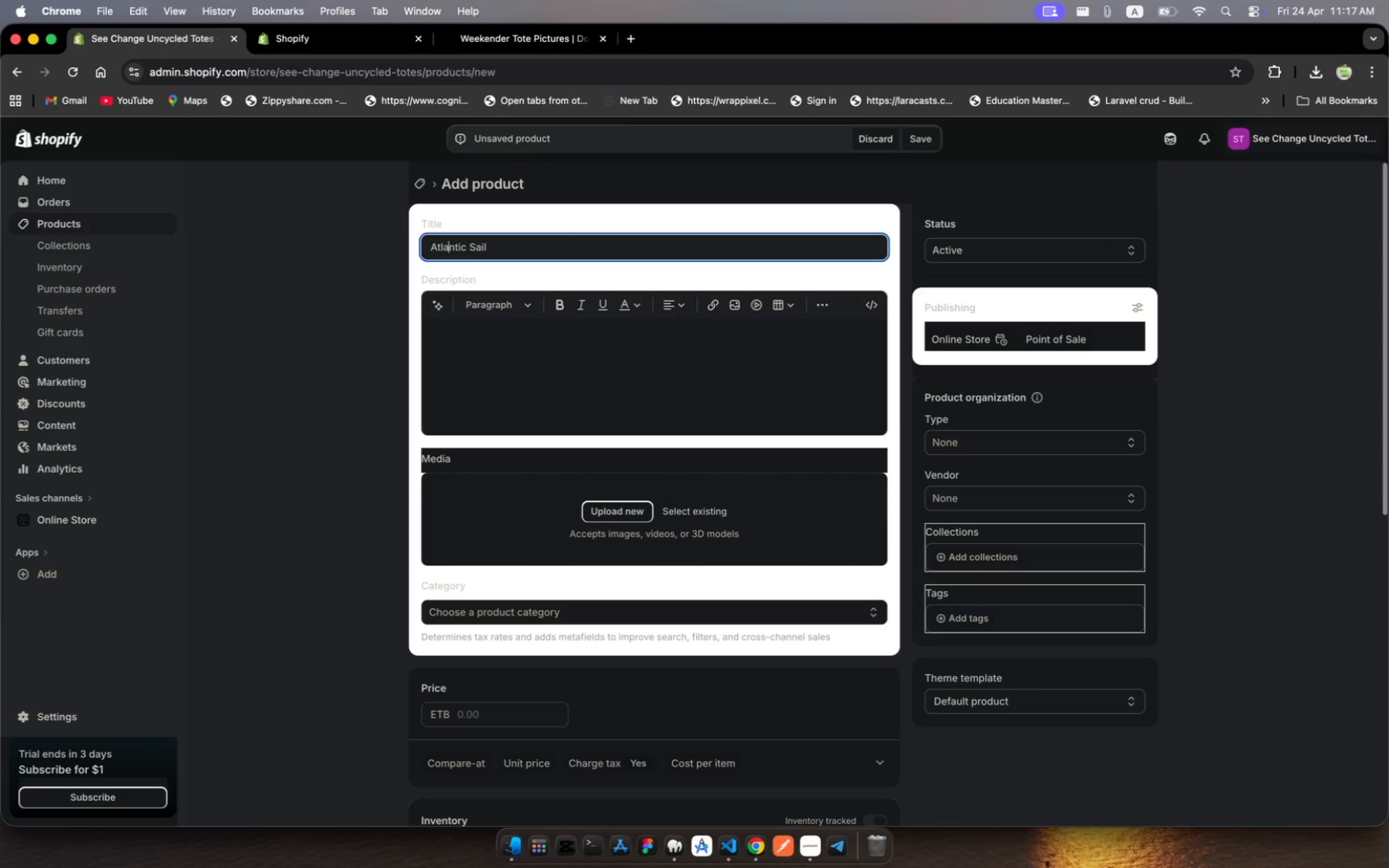 
key(A)
 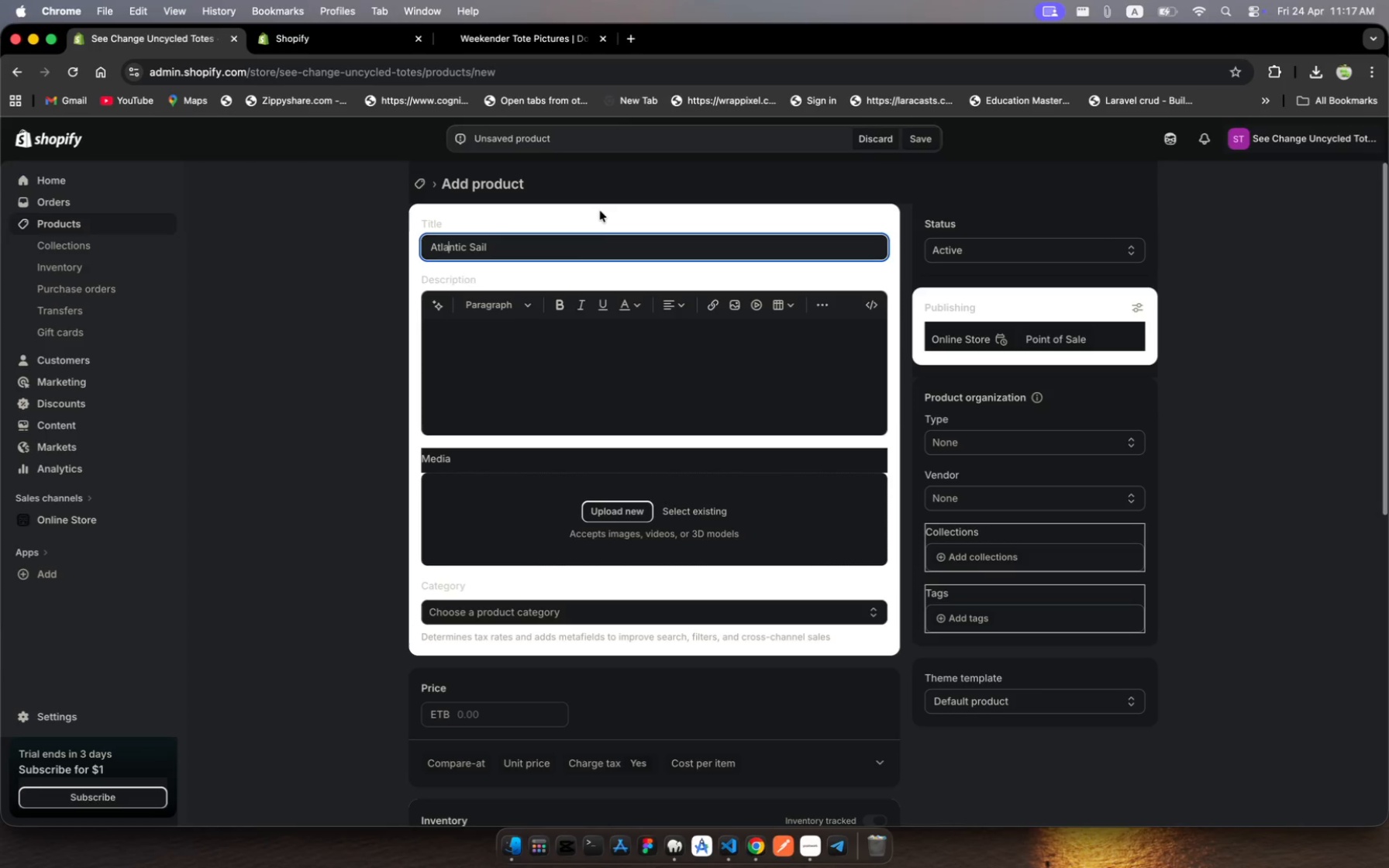 
left_click([593, 246])
 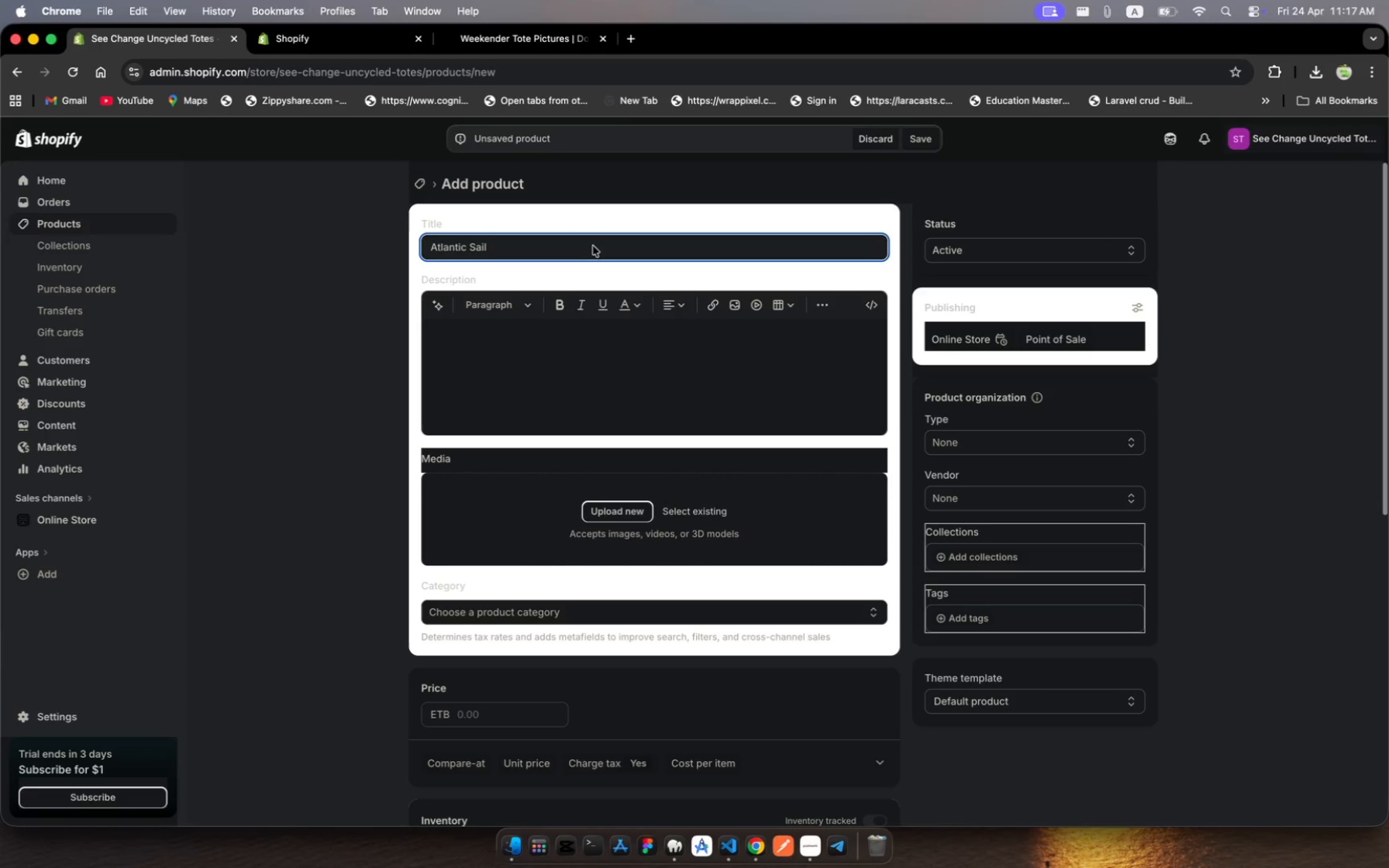 
type( Messenger)
 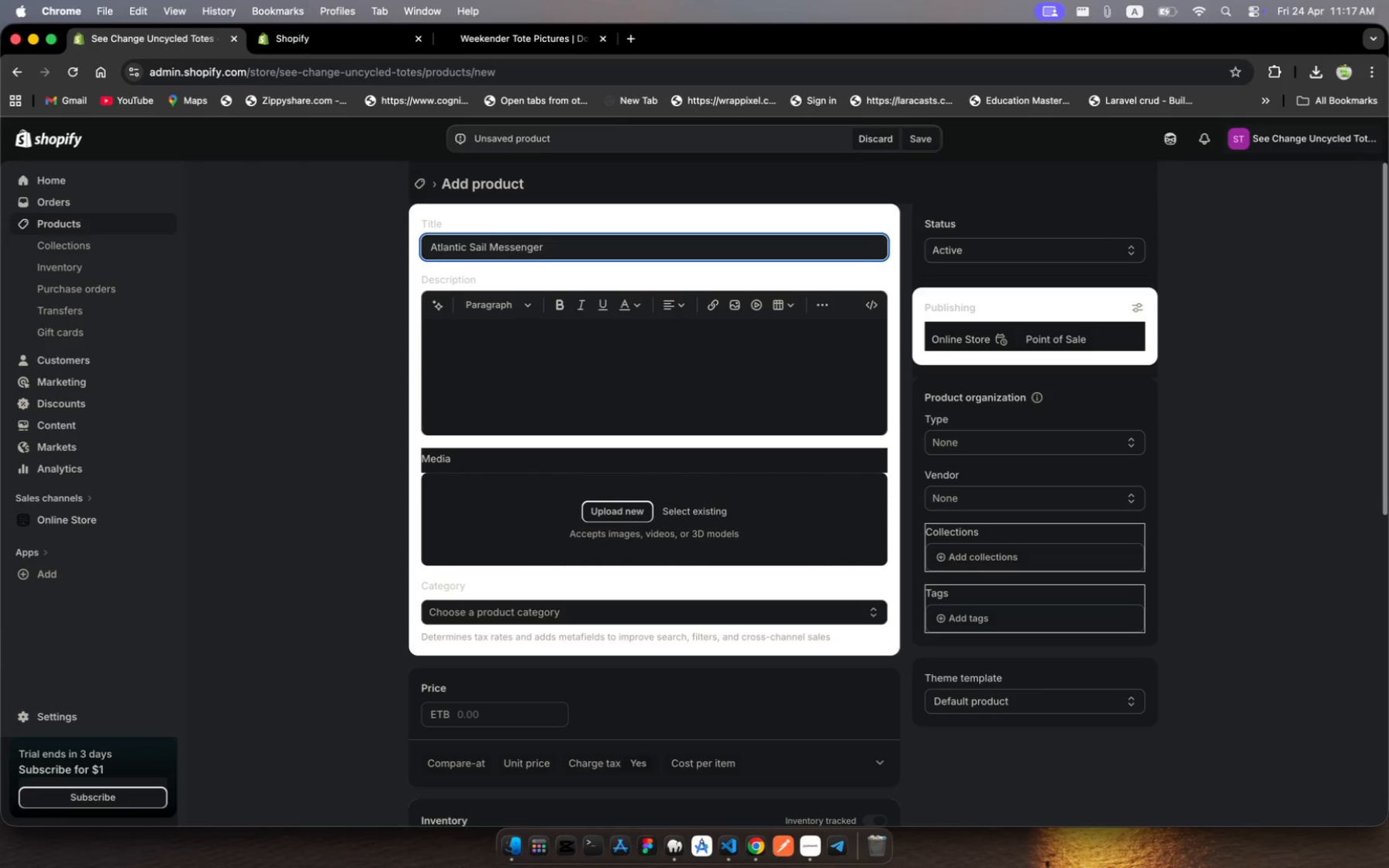 
wait(8.3)
 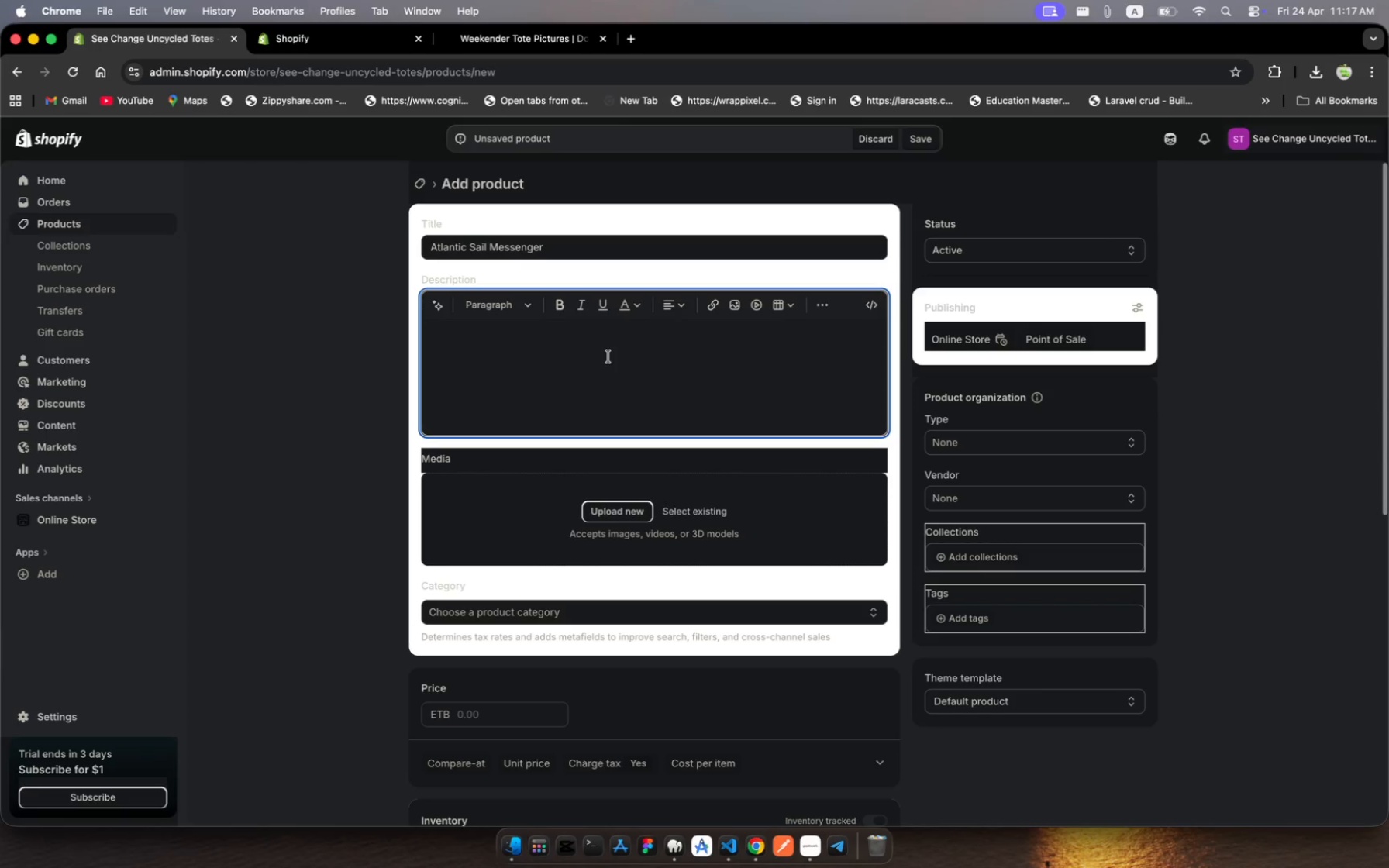 
type(The Atlantic Sail Messenger Com=)
key(Backspace)
key(Backspace)
key(Backspace)
key(Backspace)
 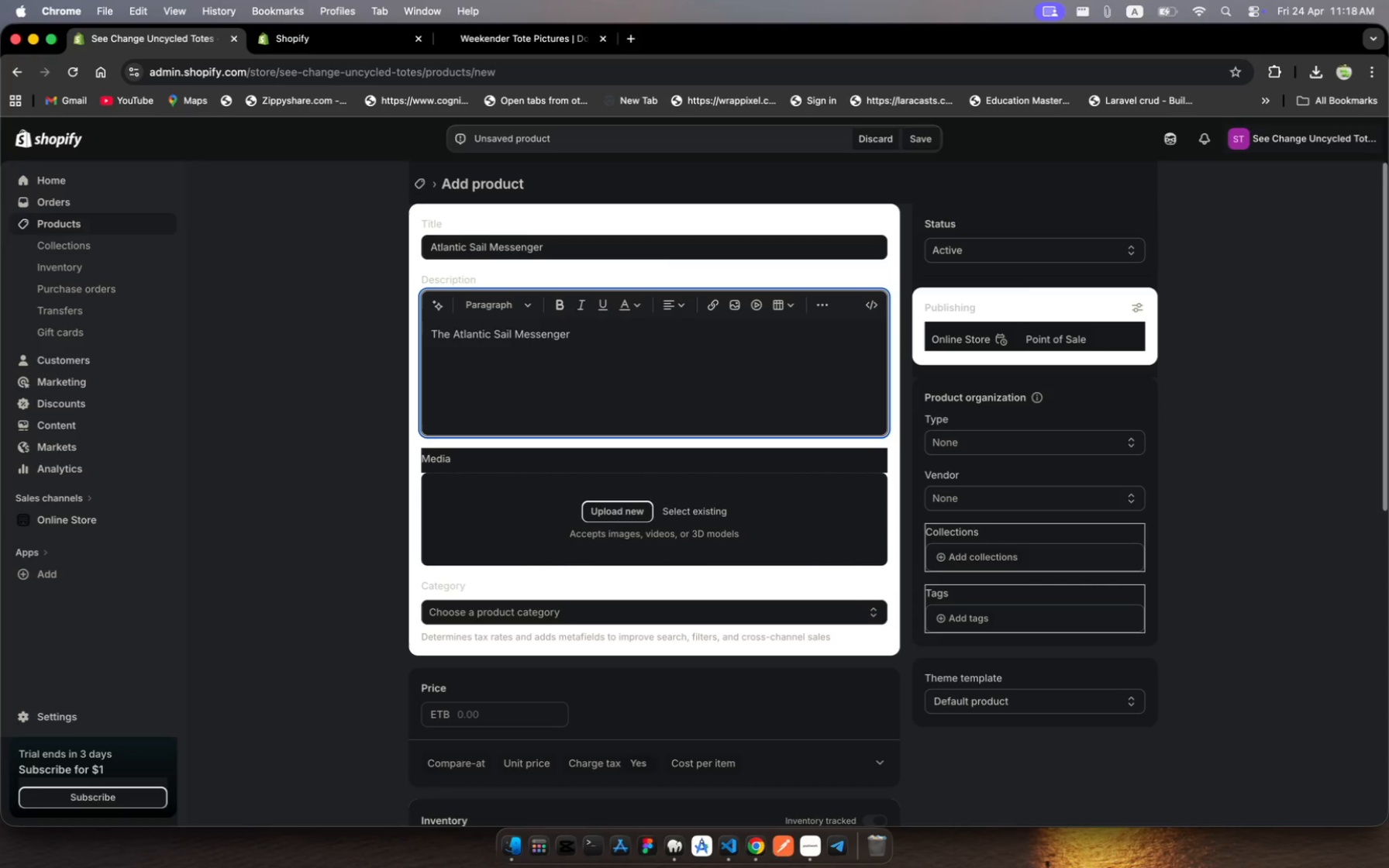 
type(combines)
 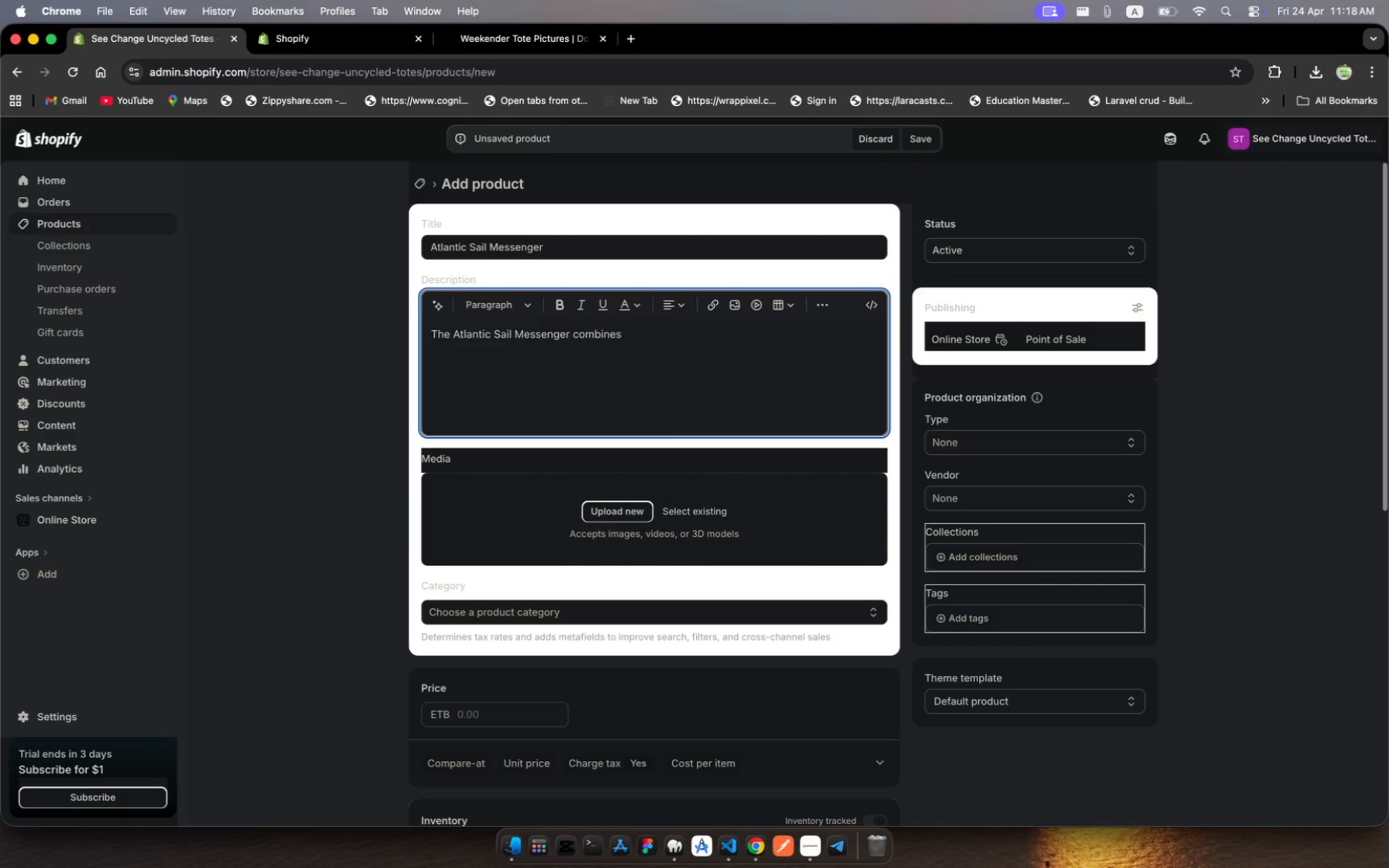 
wait(6.09)
 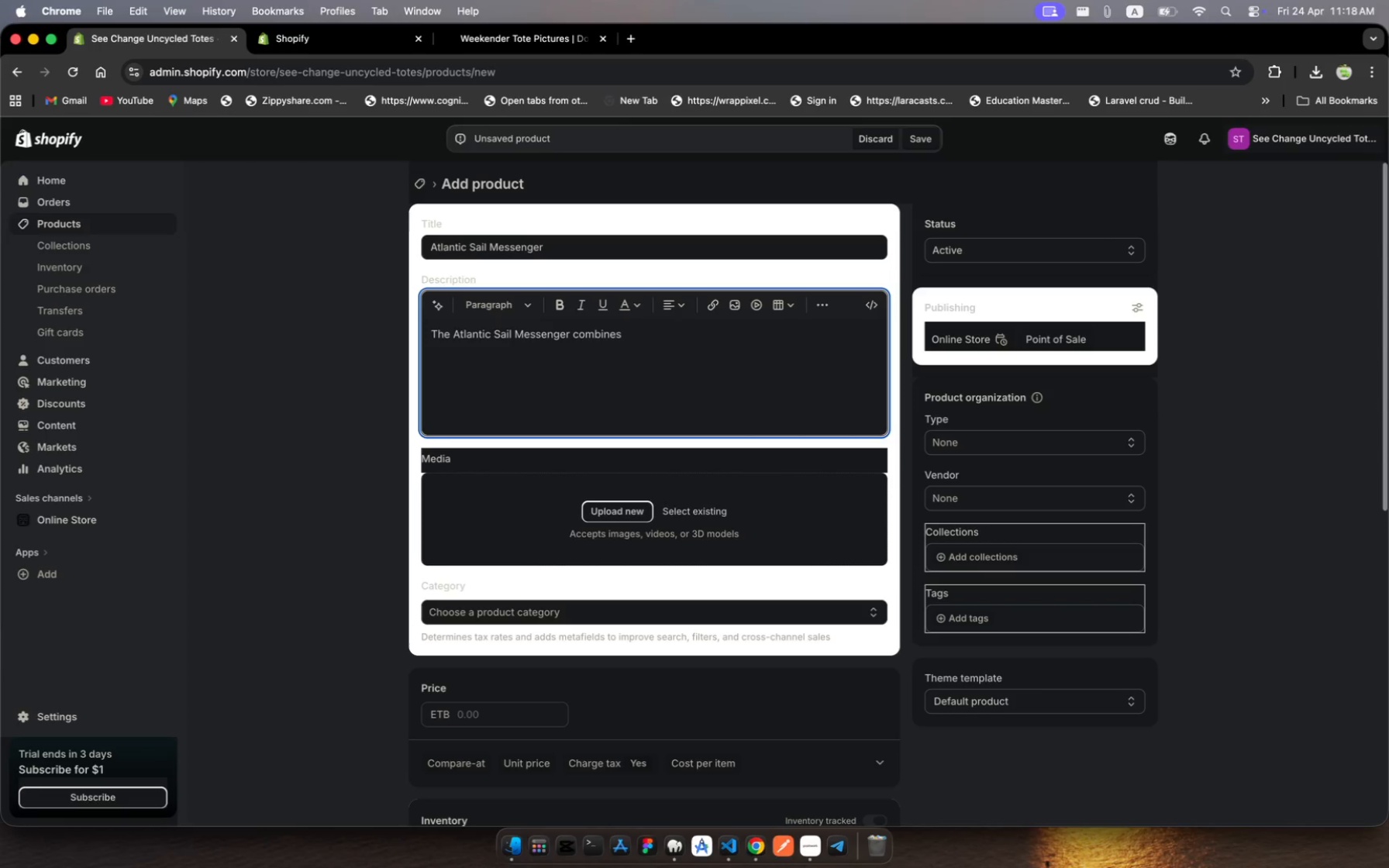 
type( practicaly)
 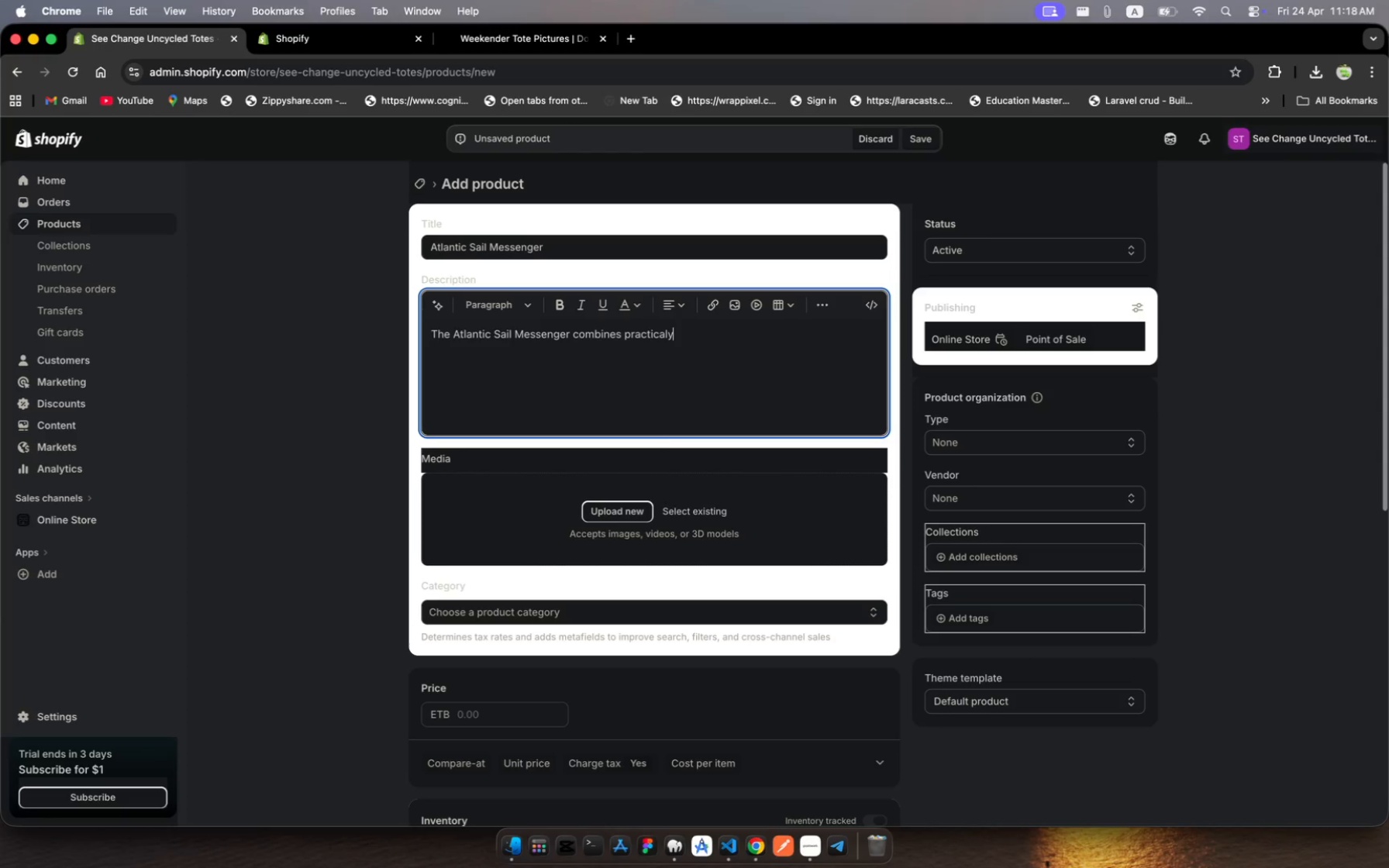 
wait(5.54)
 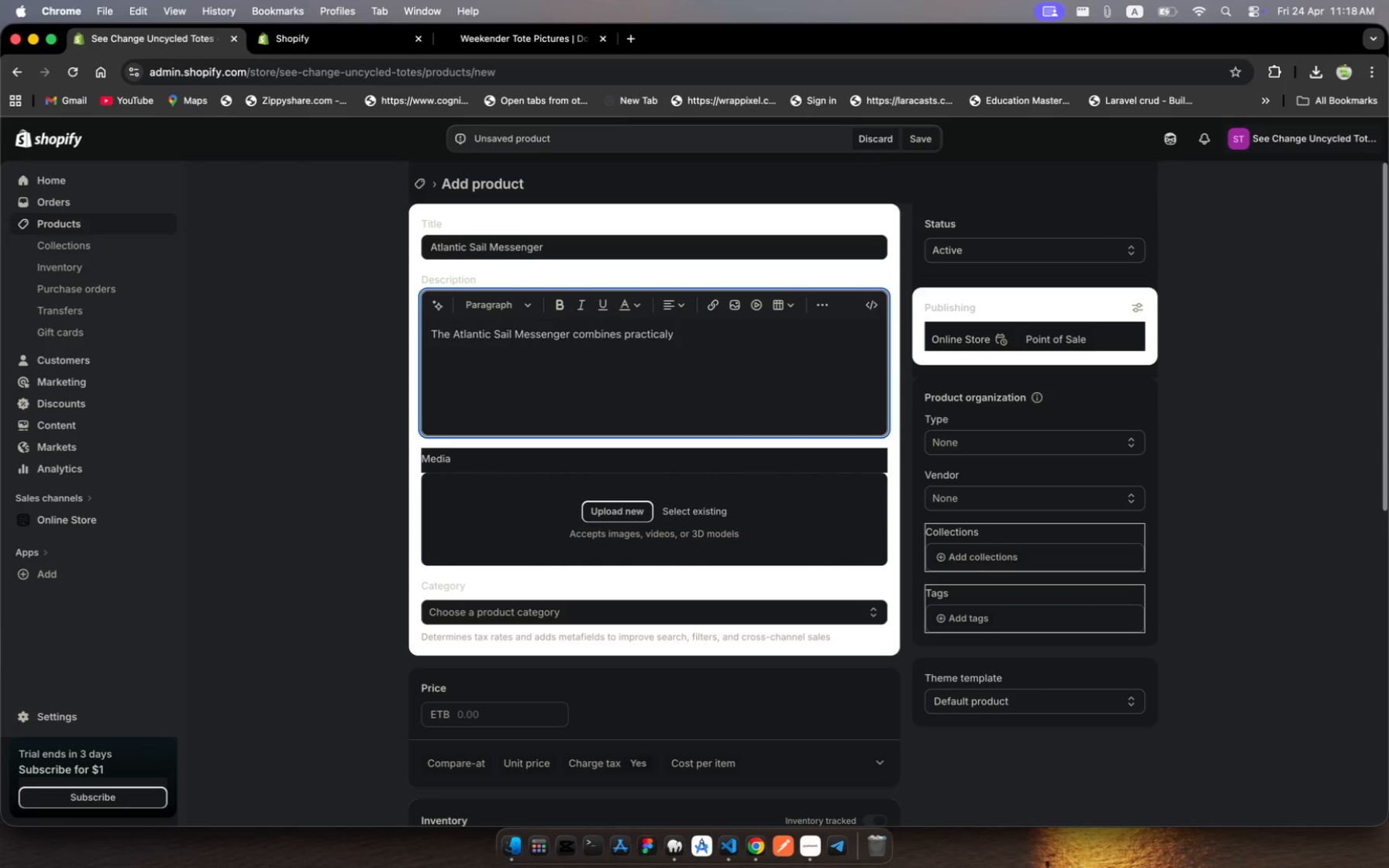 
key(Backspace)
type(ity wit )
 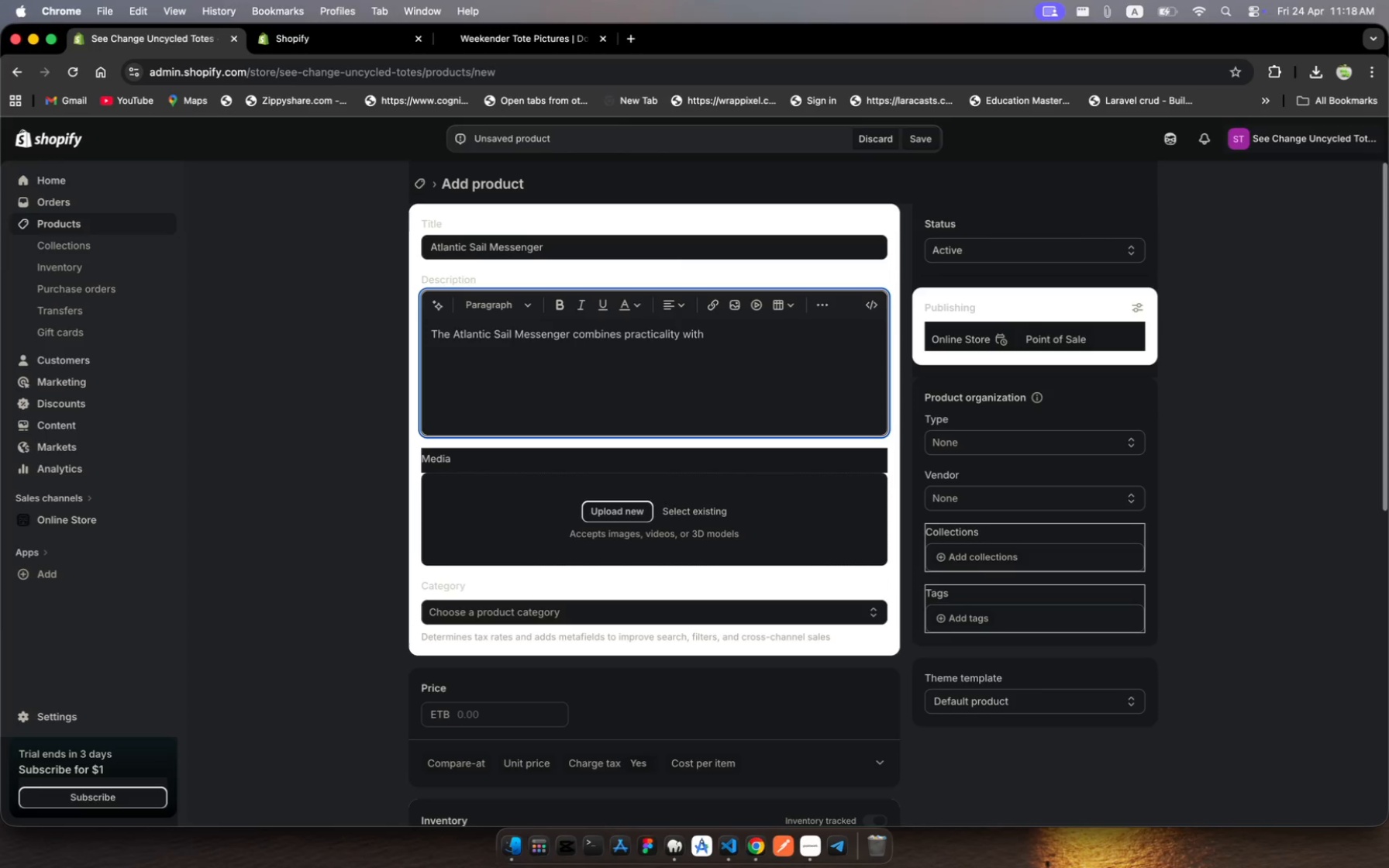 
hold_key(key=H, duration=0.38)
 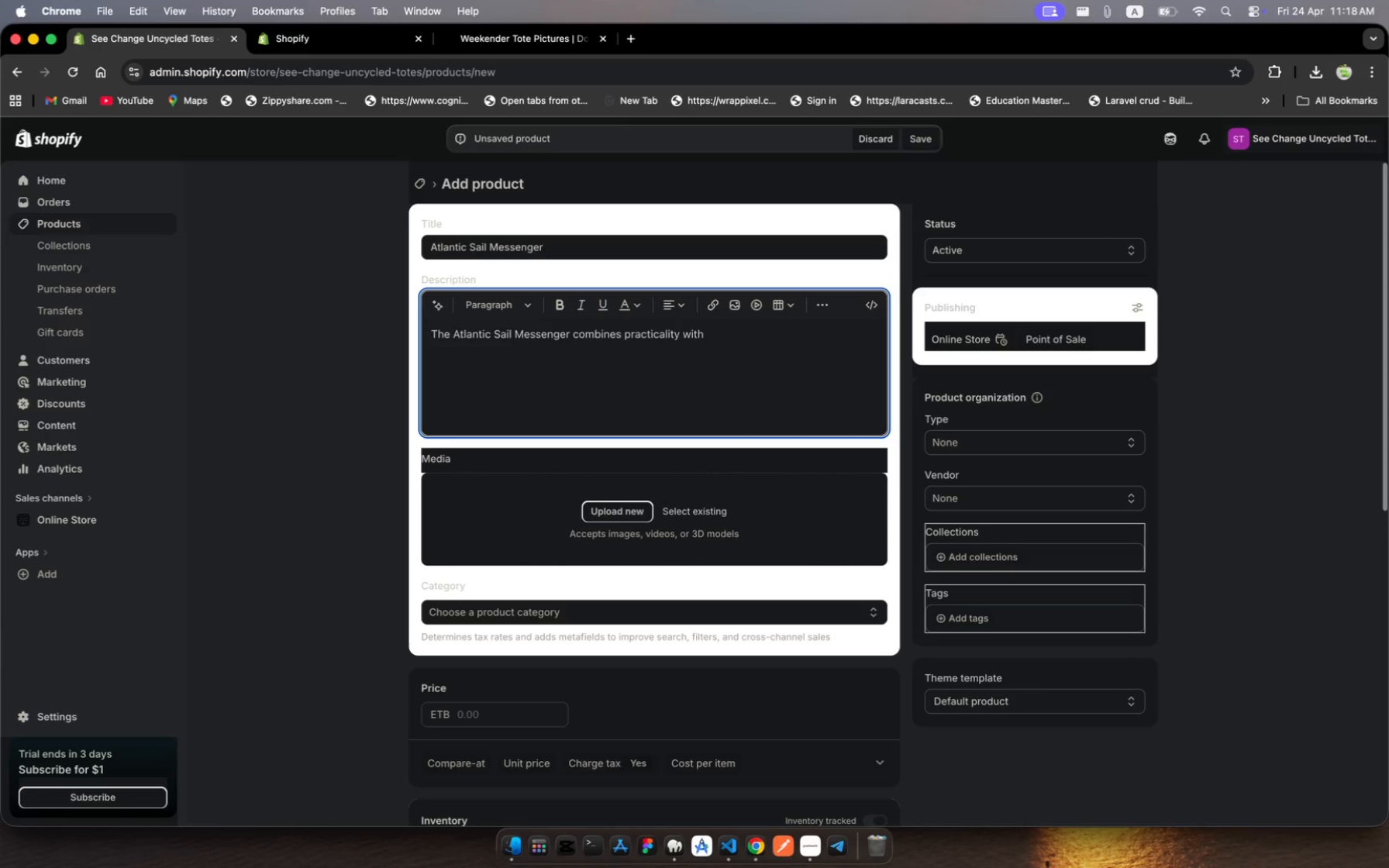 
wait(6.57)
 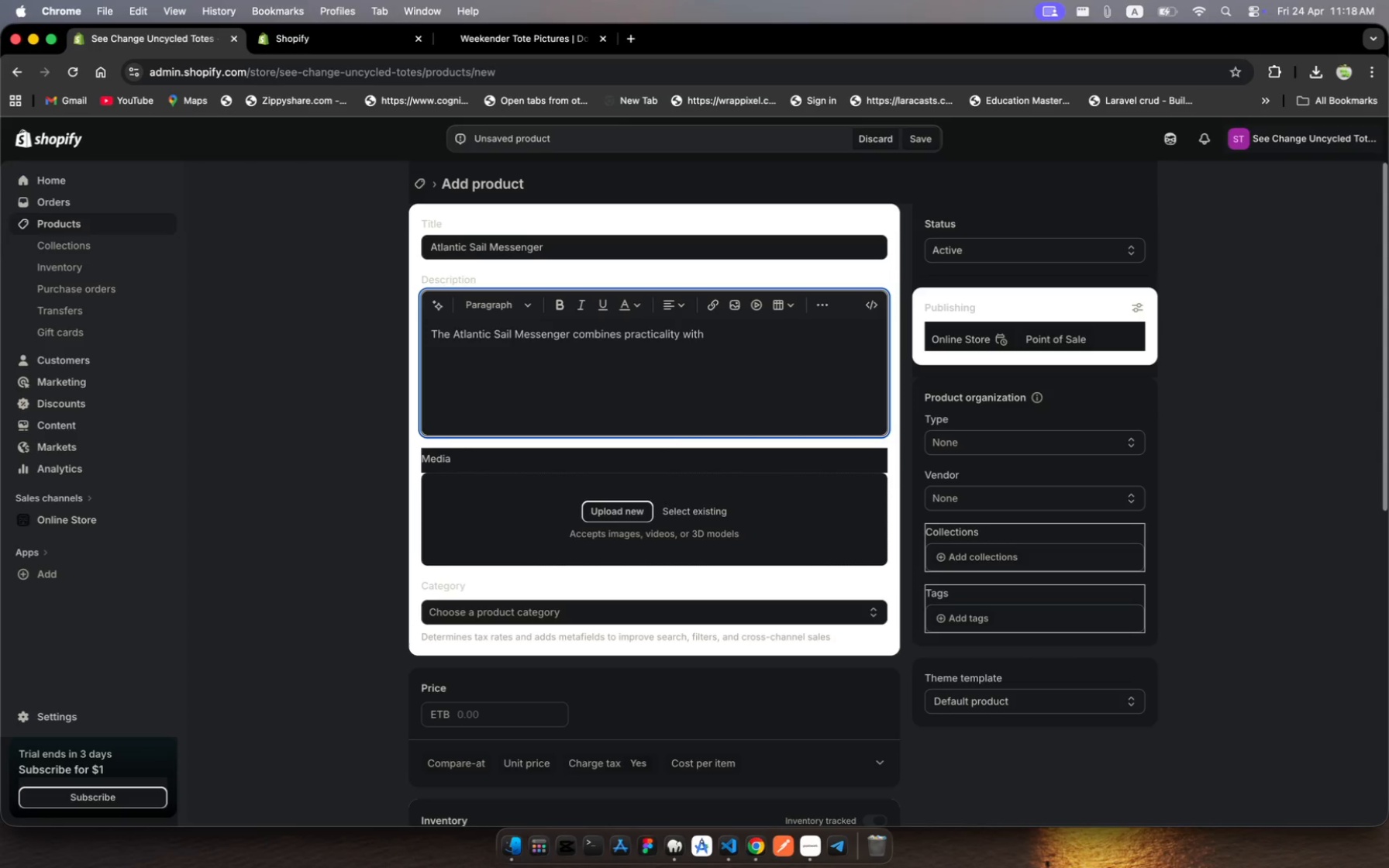 
type(a clean)
 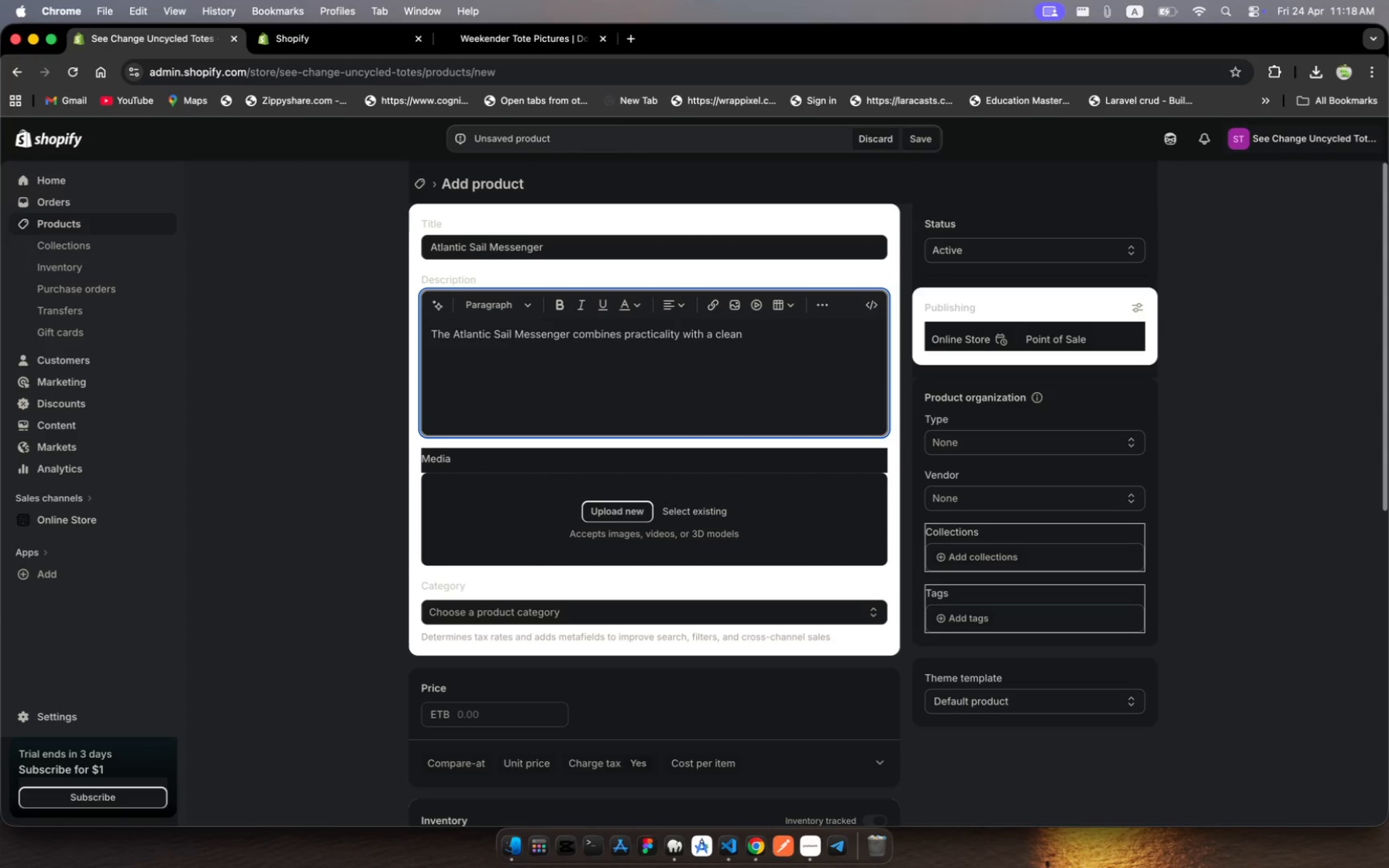 
wait(5.17)
 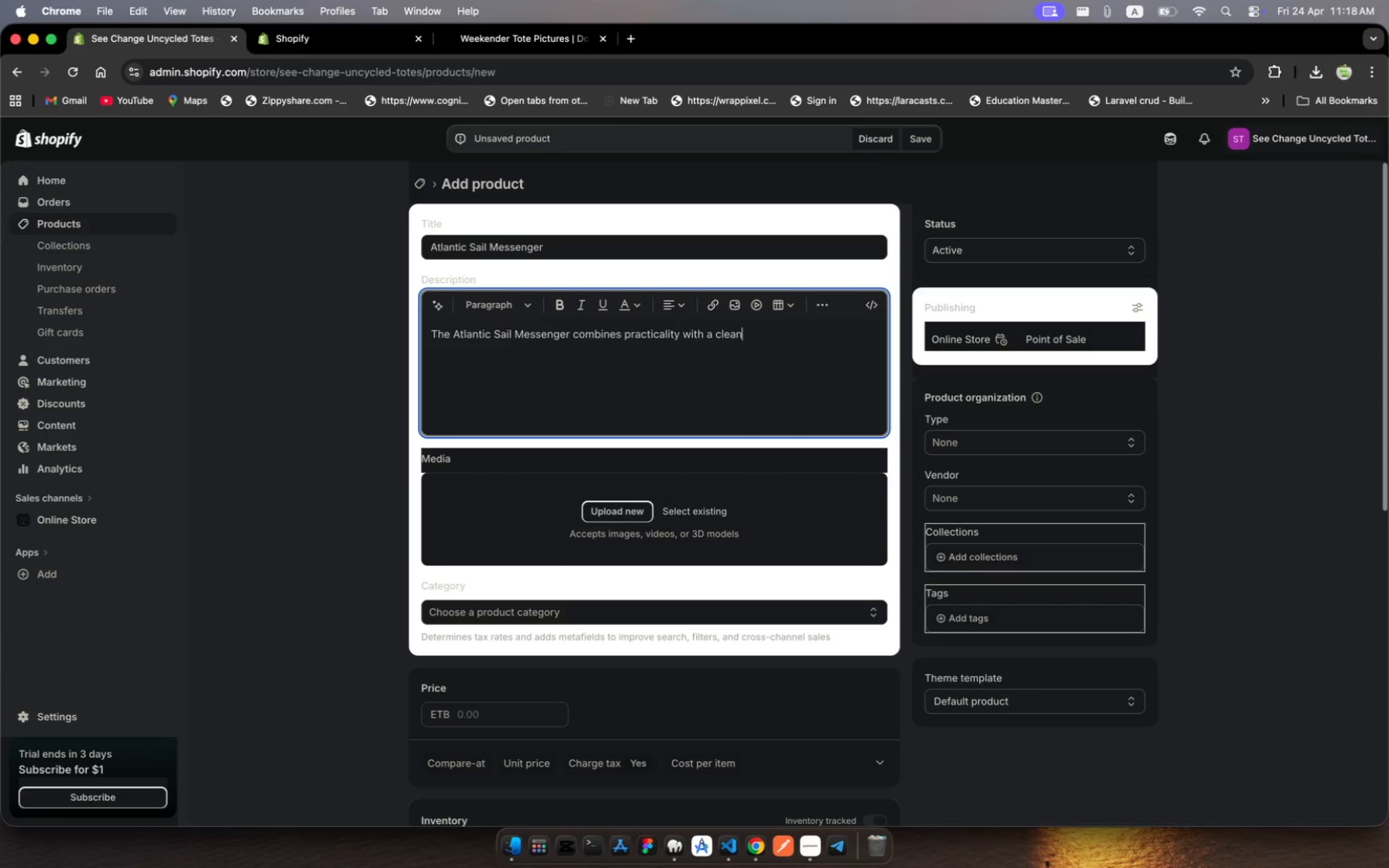 
type(, maritie inspired)
 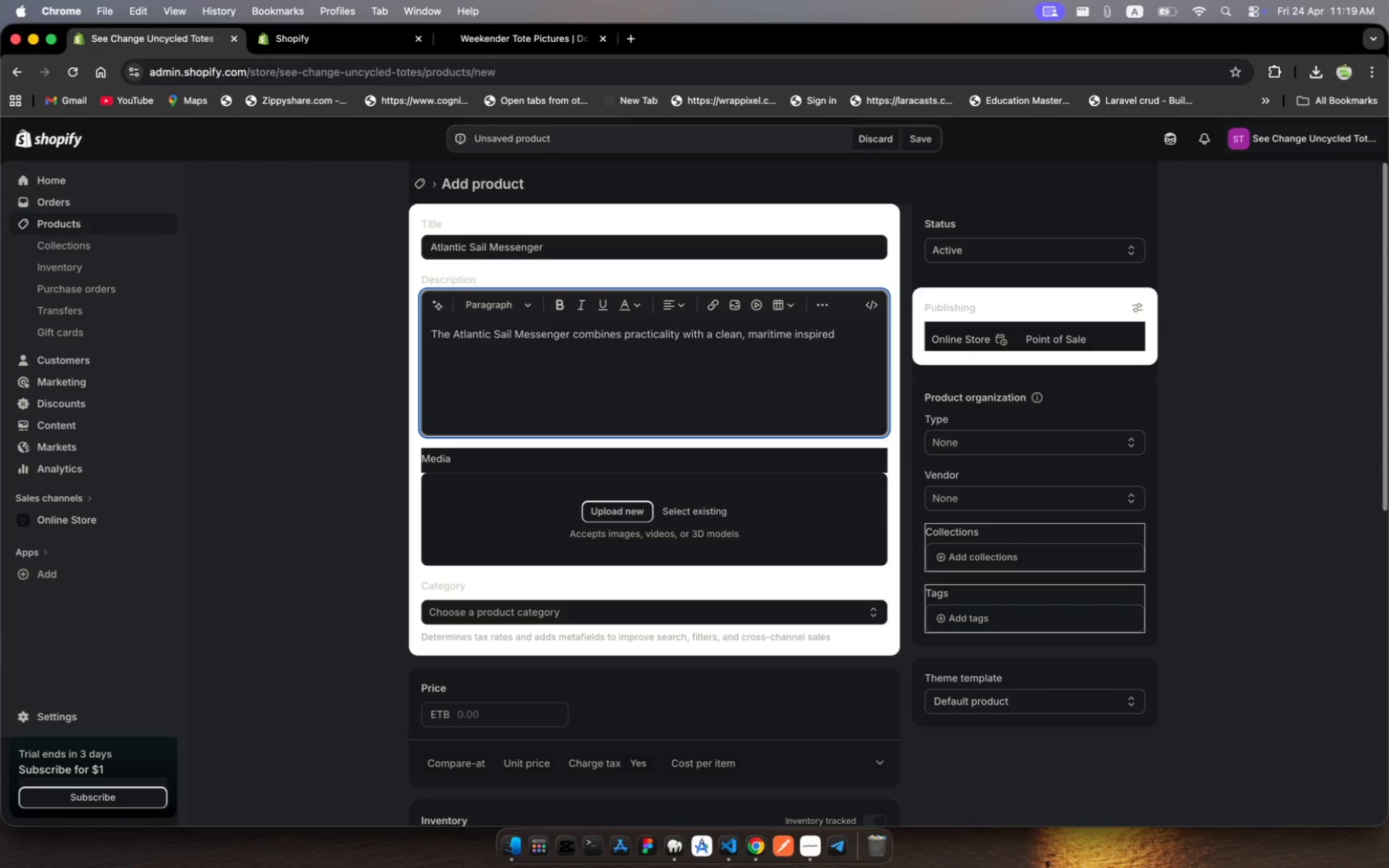 
wait(5.0)
 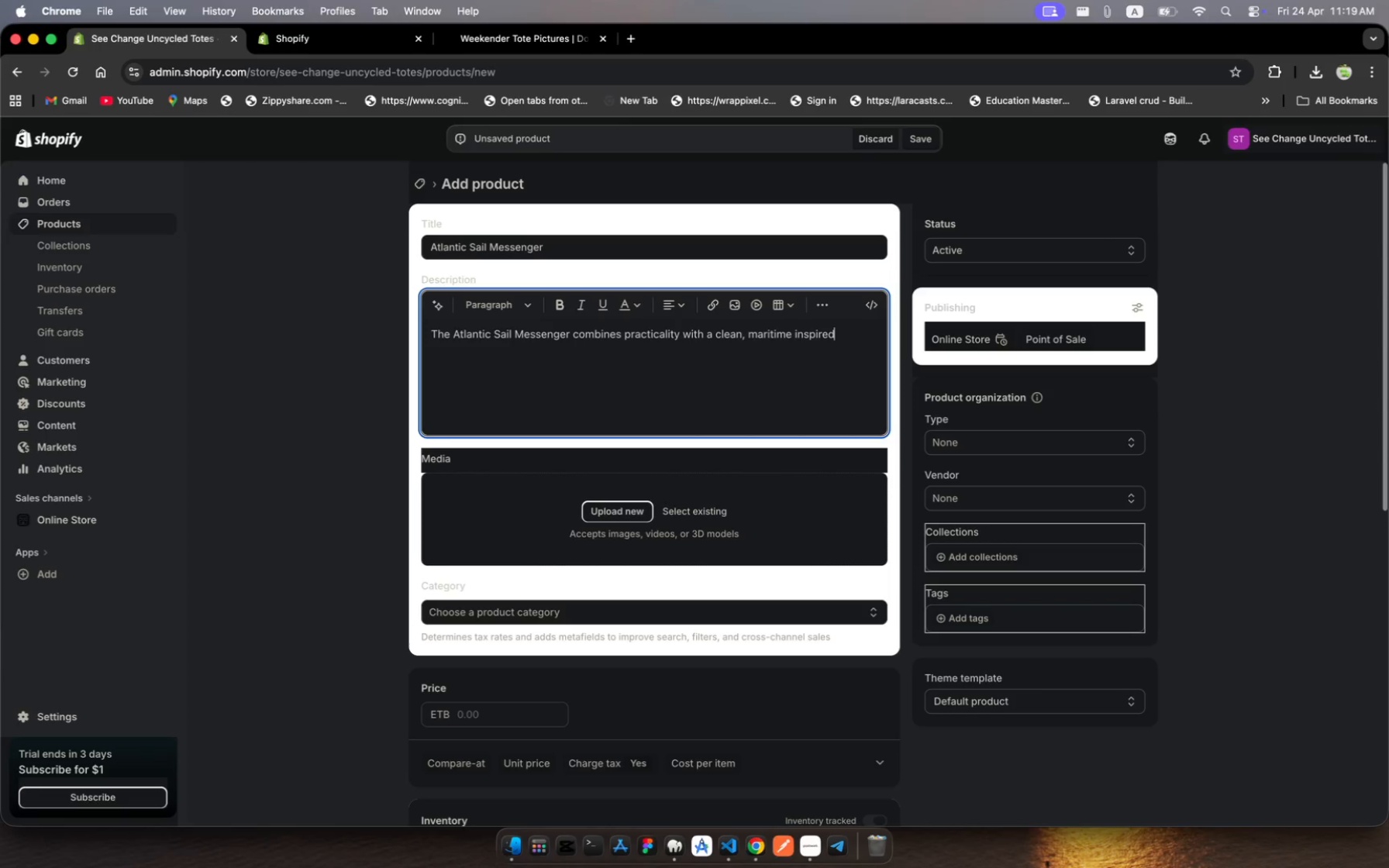 
type( s)
key(Backspace)
type(design)
 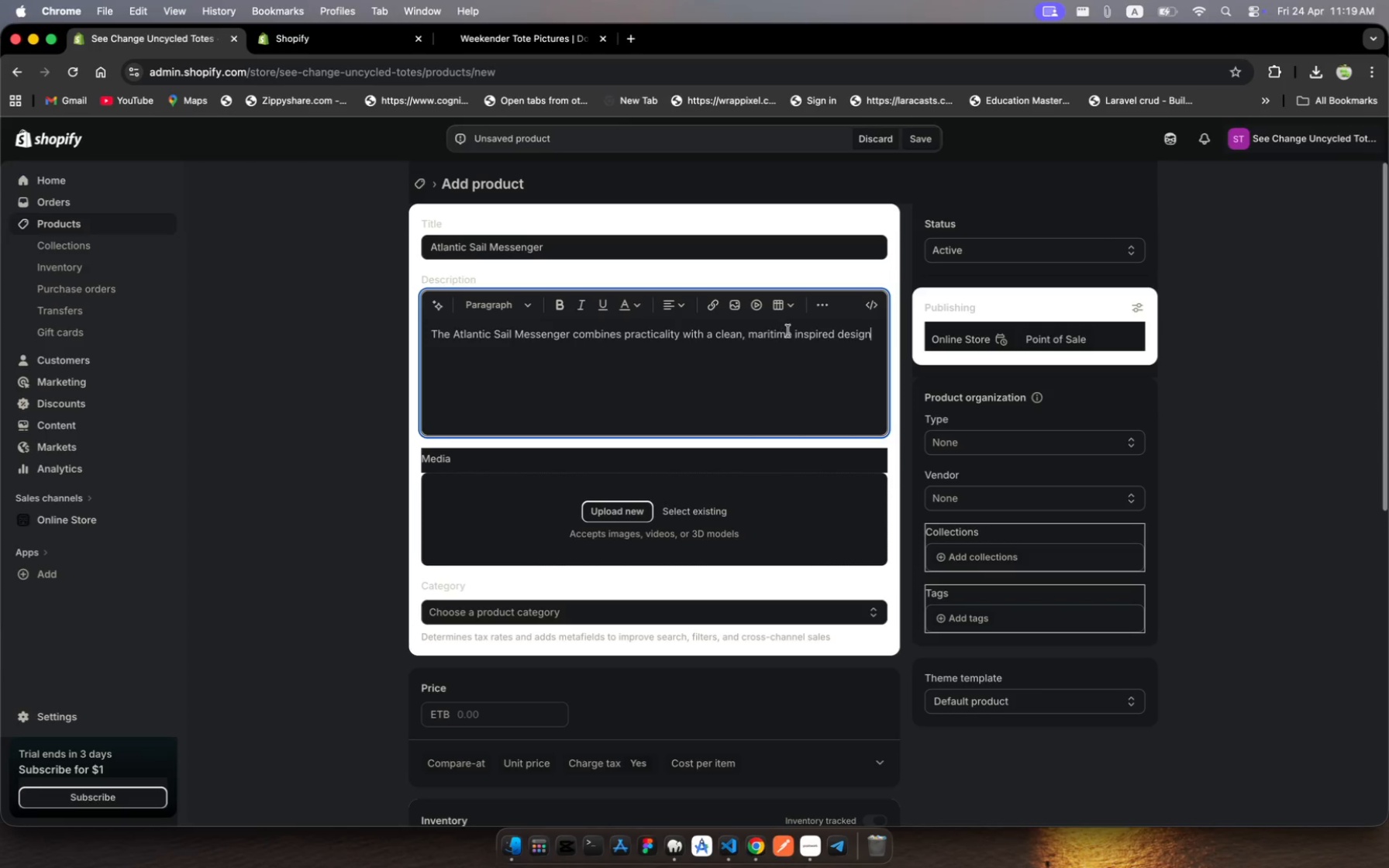 
left_click([798, 336])
 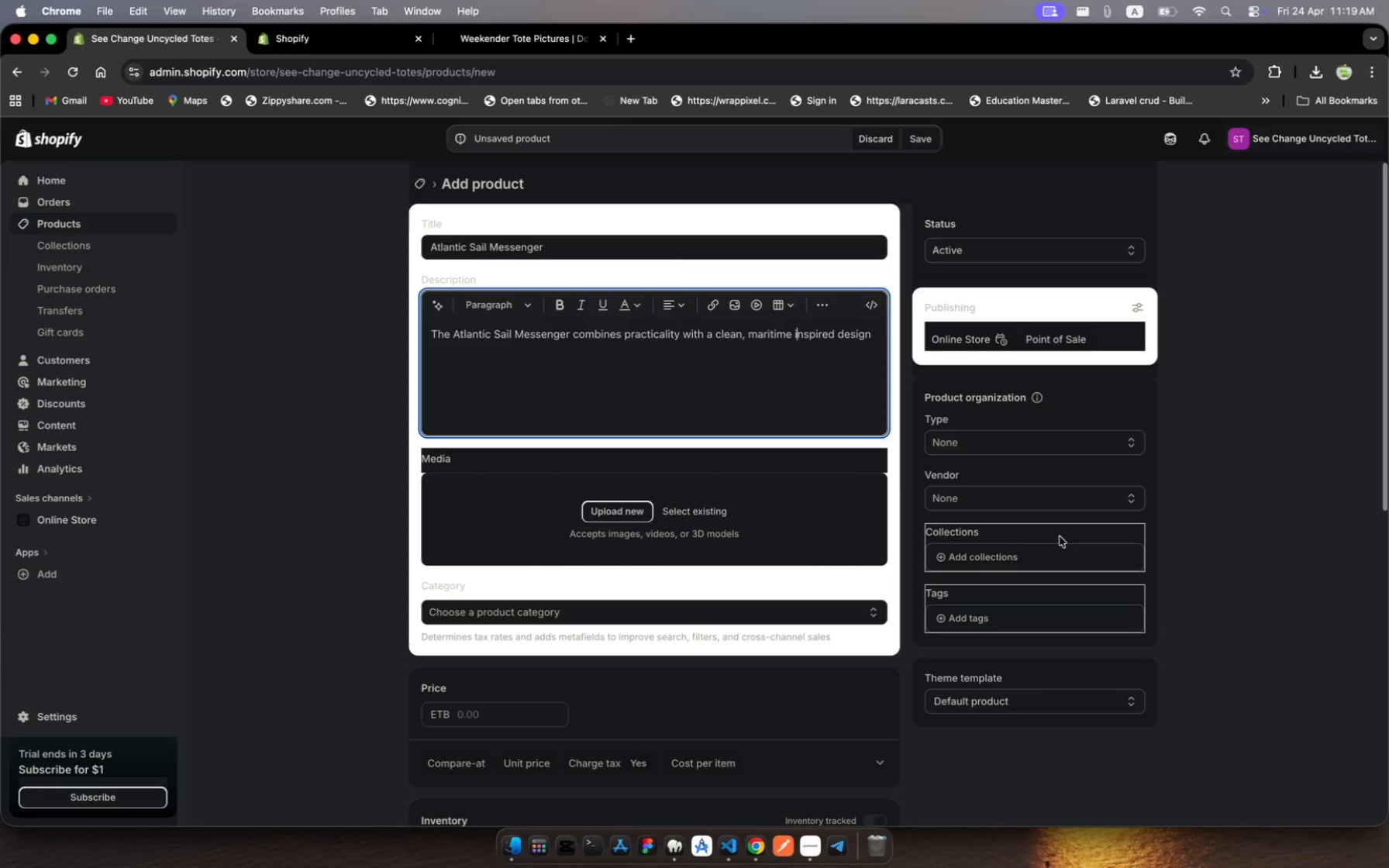 
key(ArrowLeft)
 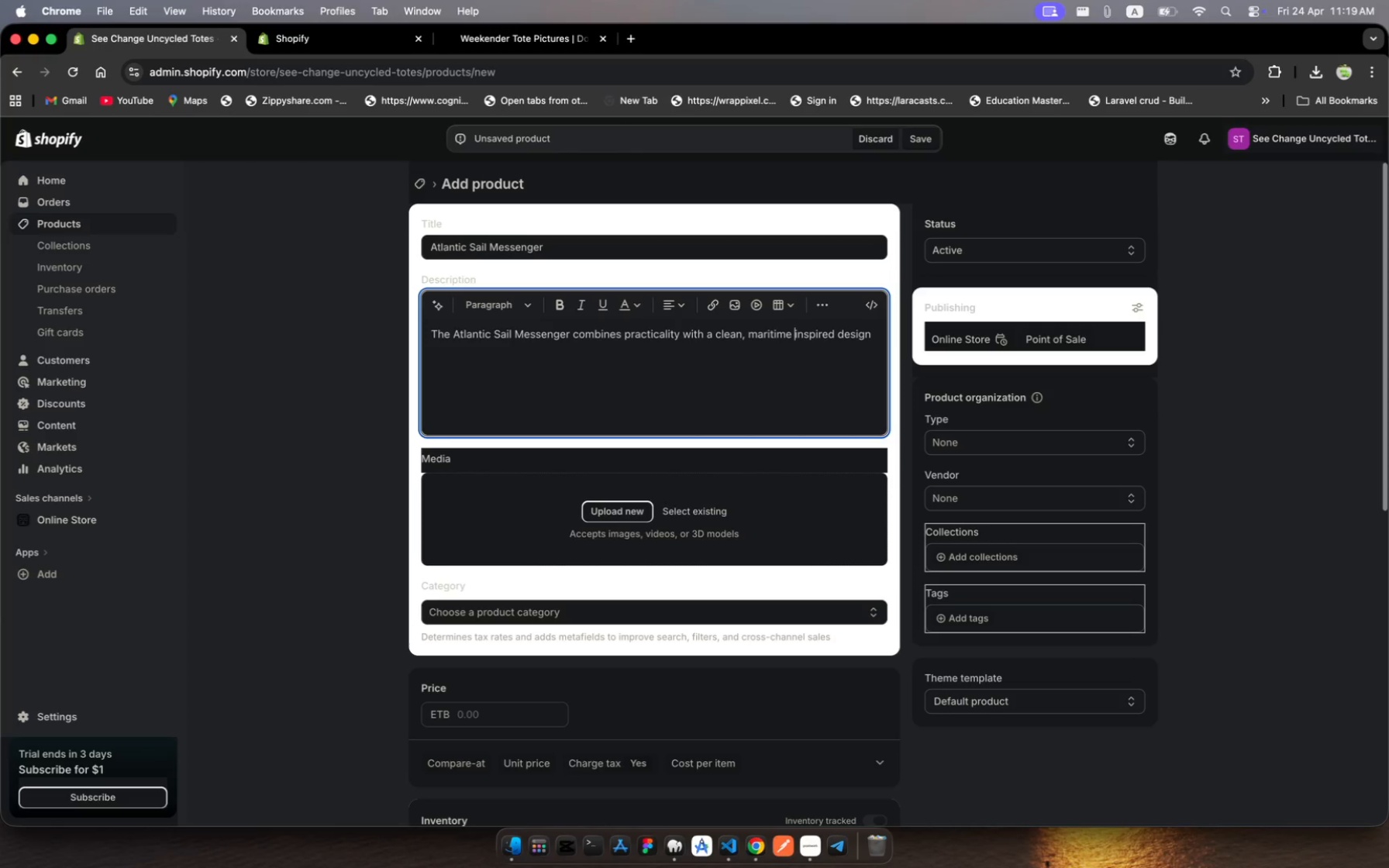 
key(Backspace)
 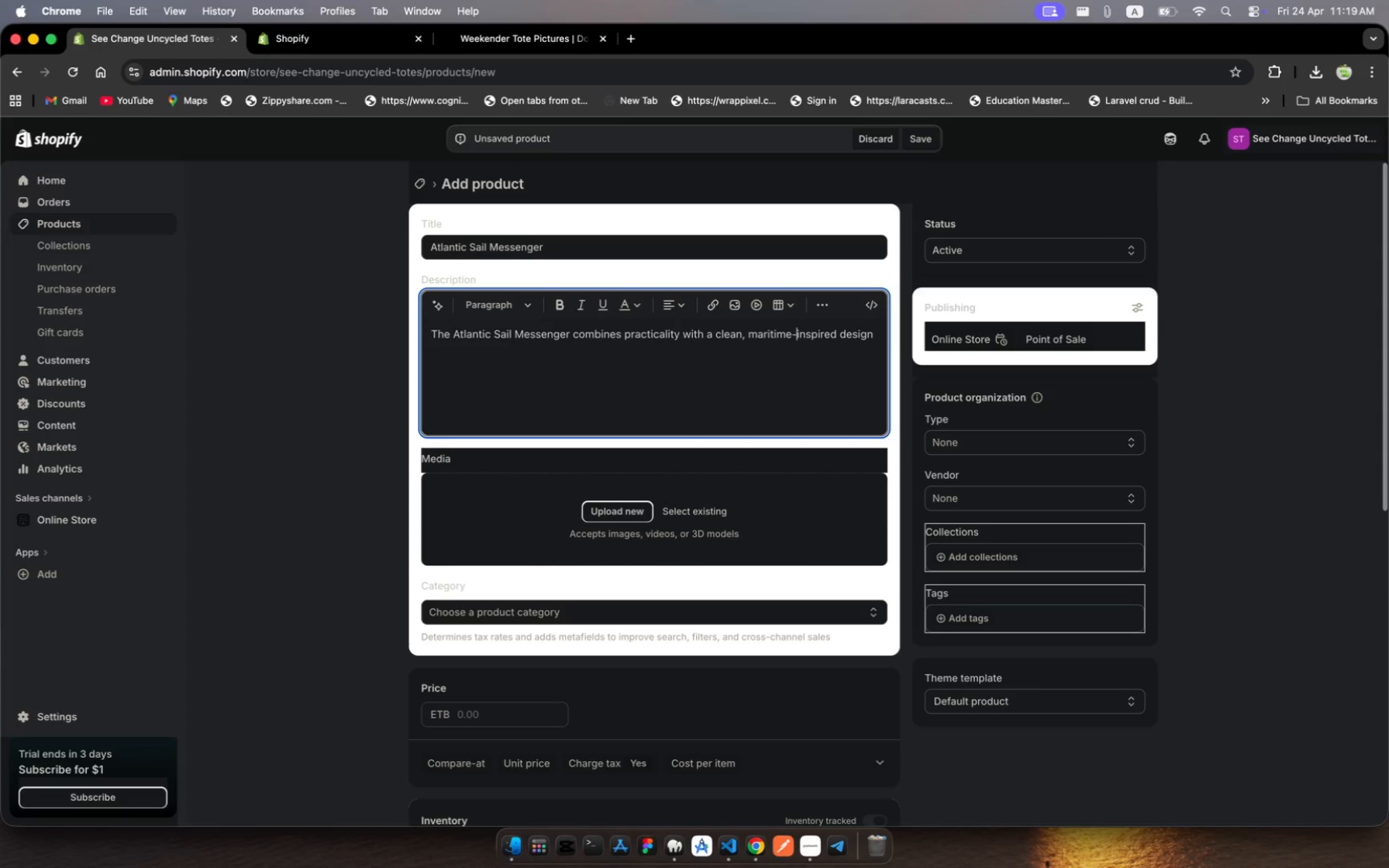 
key(Minus)
 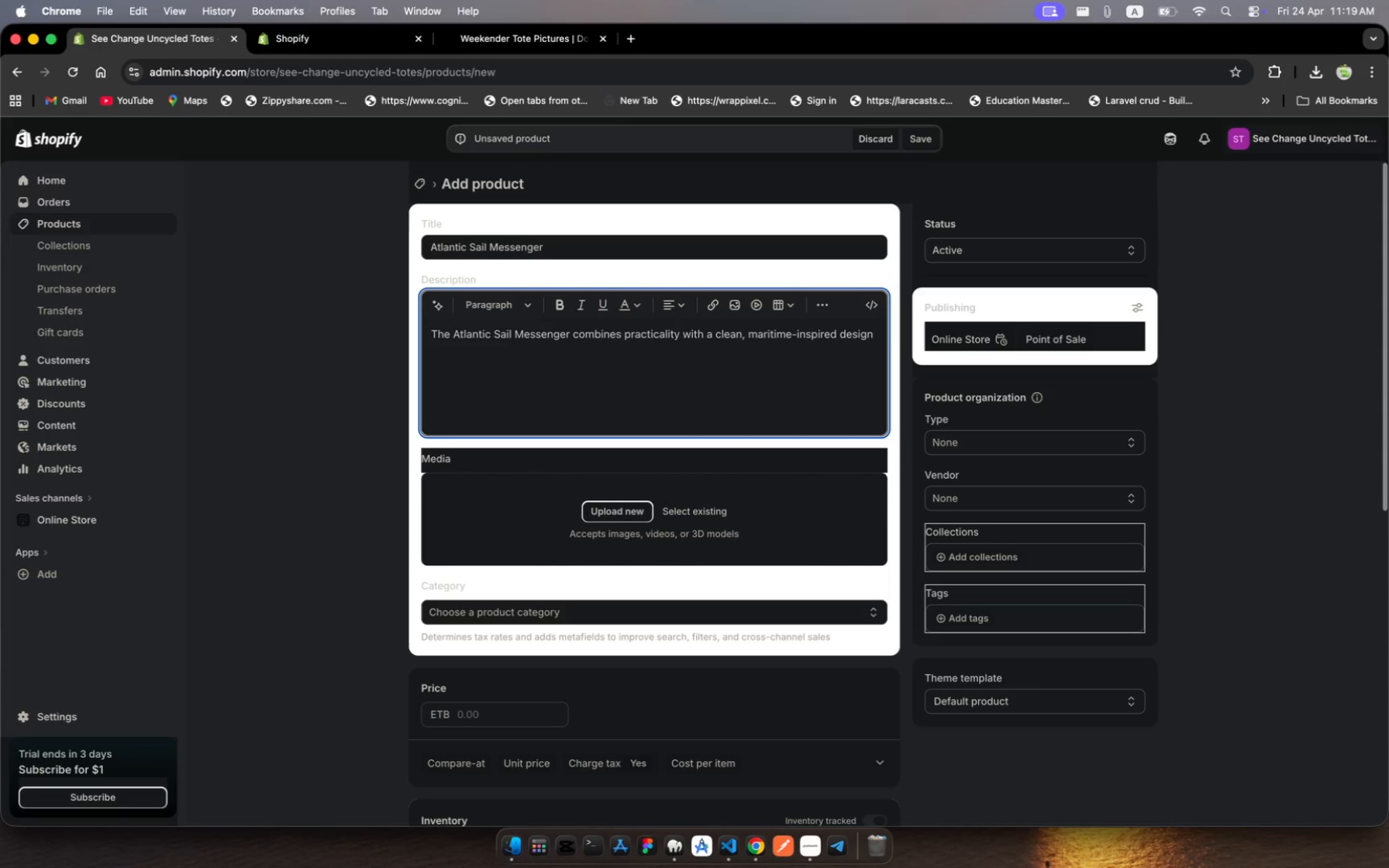 
hold_key(key=ArrowRight, duration=1.5)
 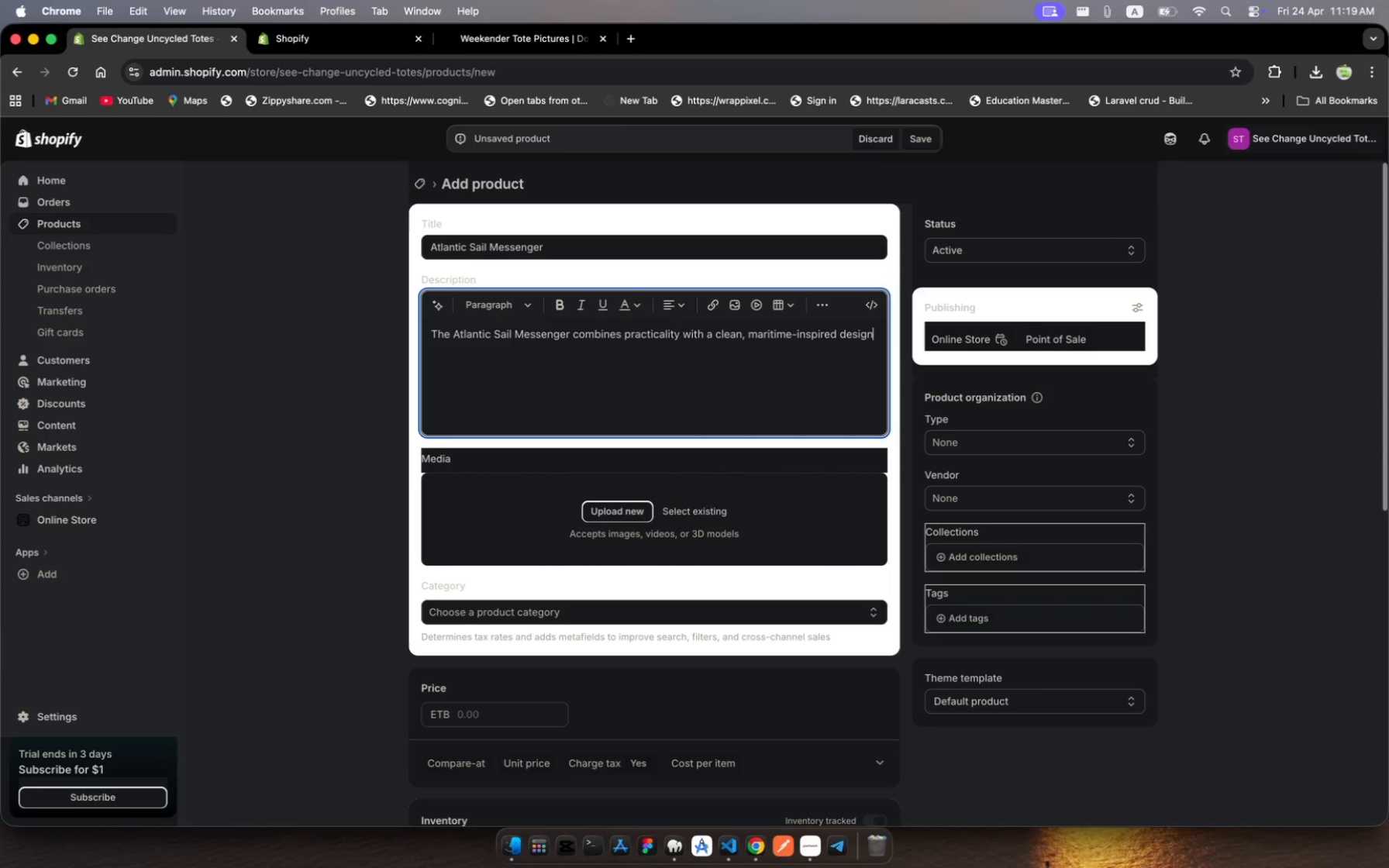 
key(ArrowRight)
 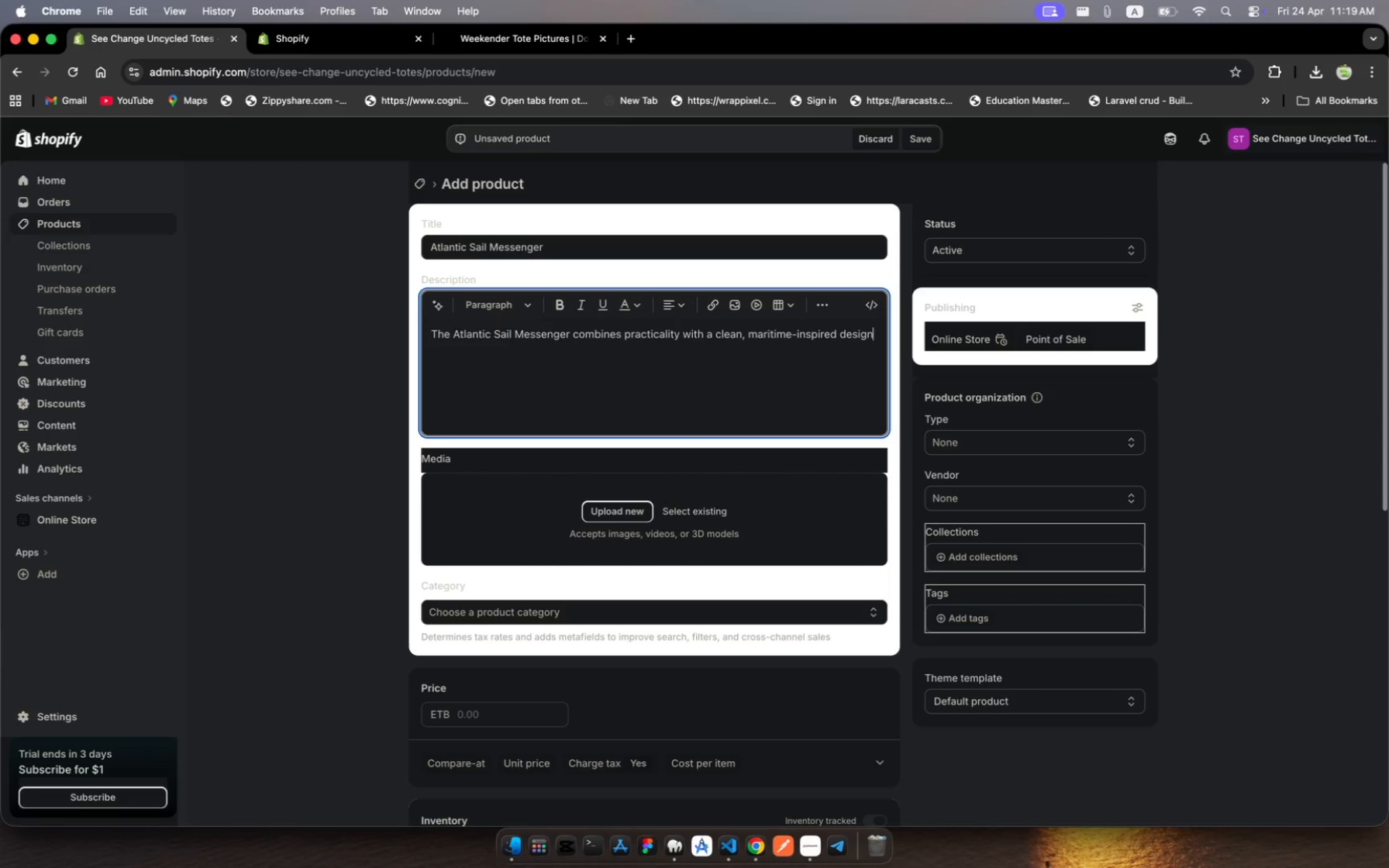 
key(ArrowRight)
 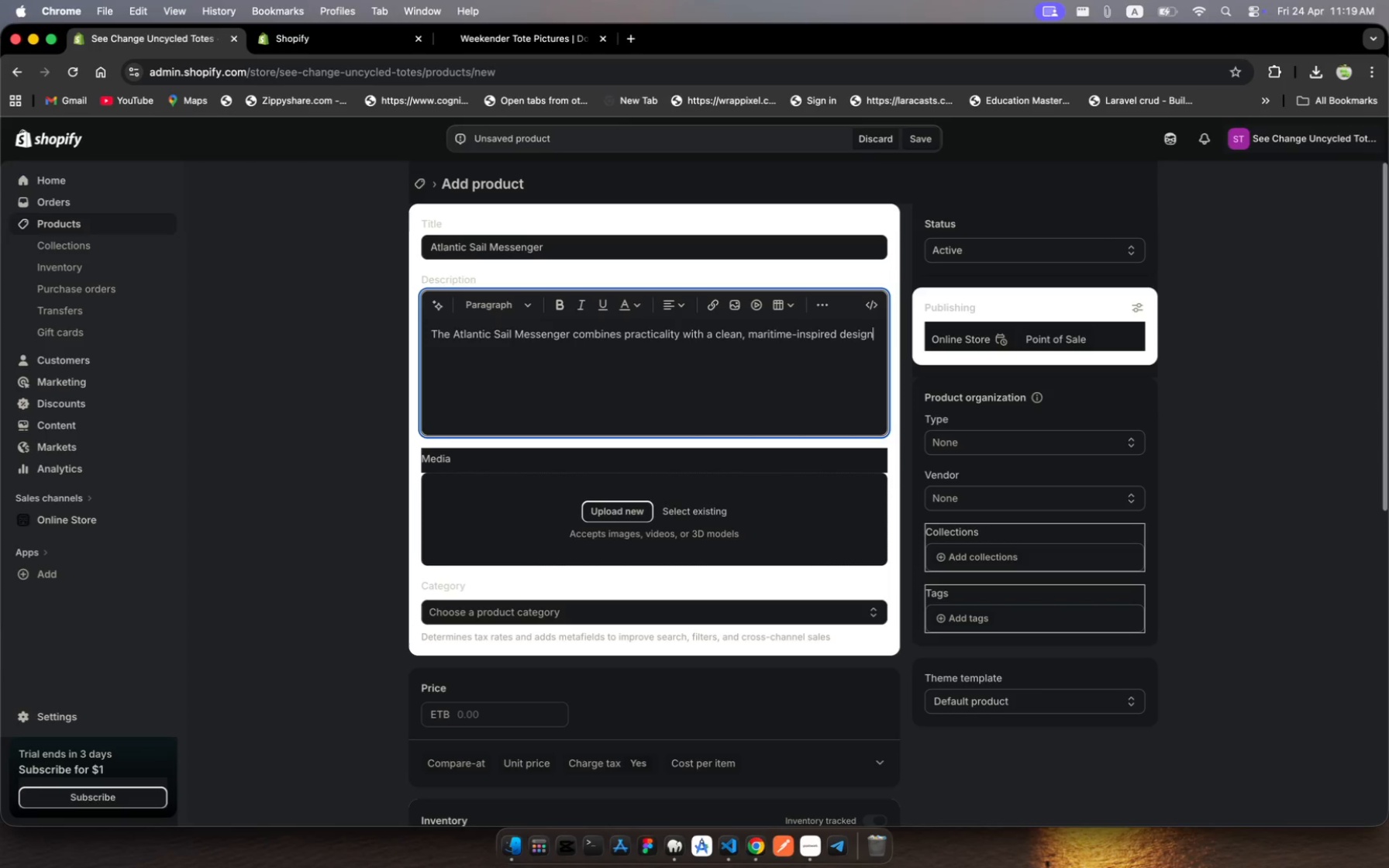 
key(ArrowRight)
 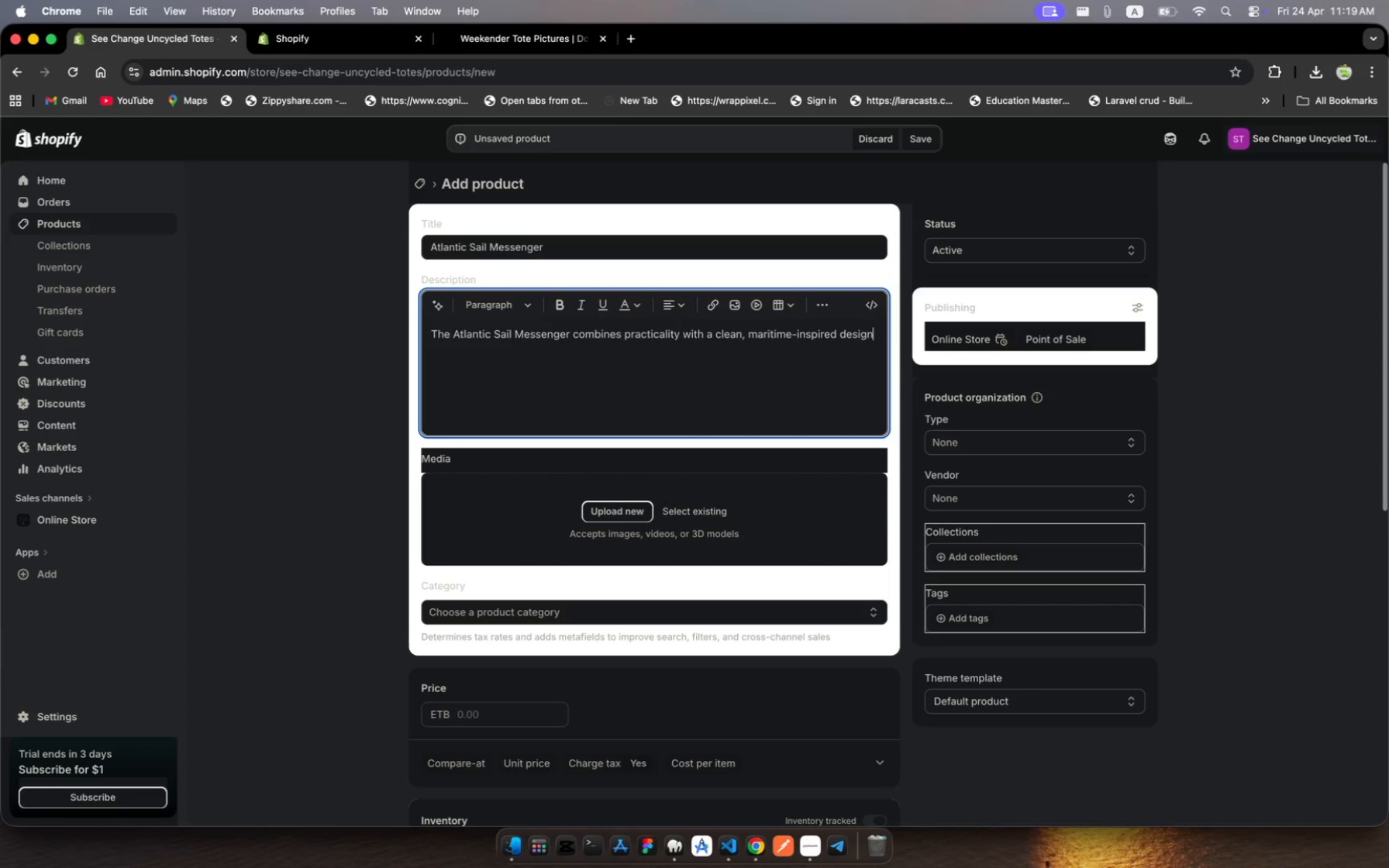 
wait(9.16)
 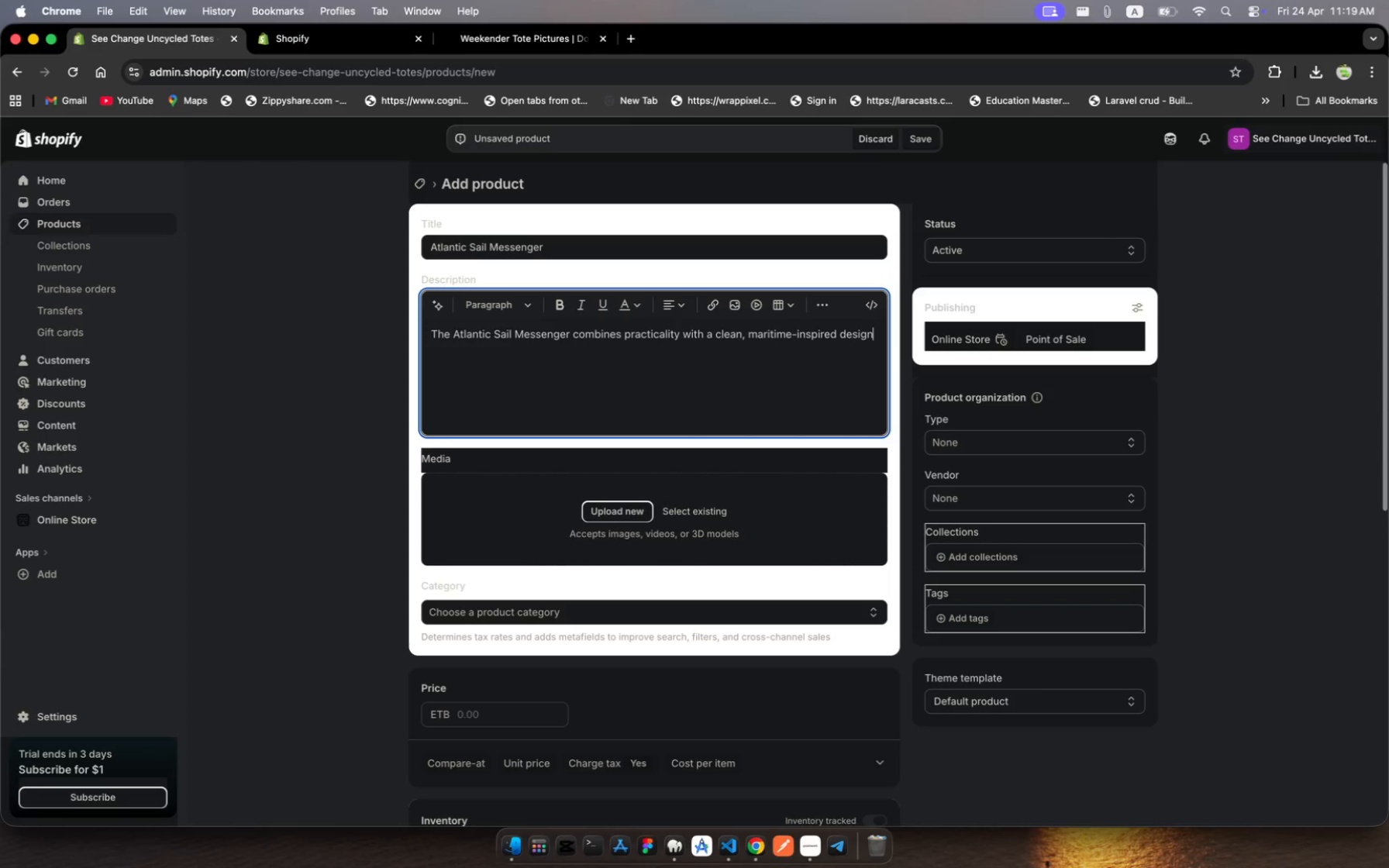 
type(. Made from uncycled )
 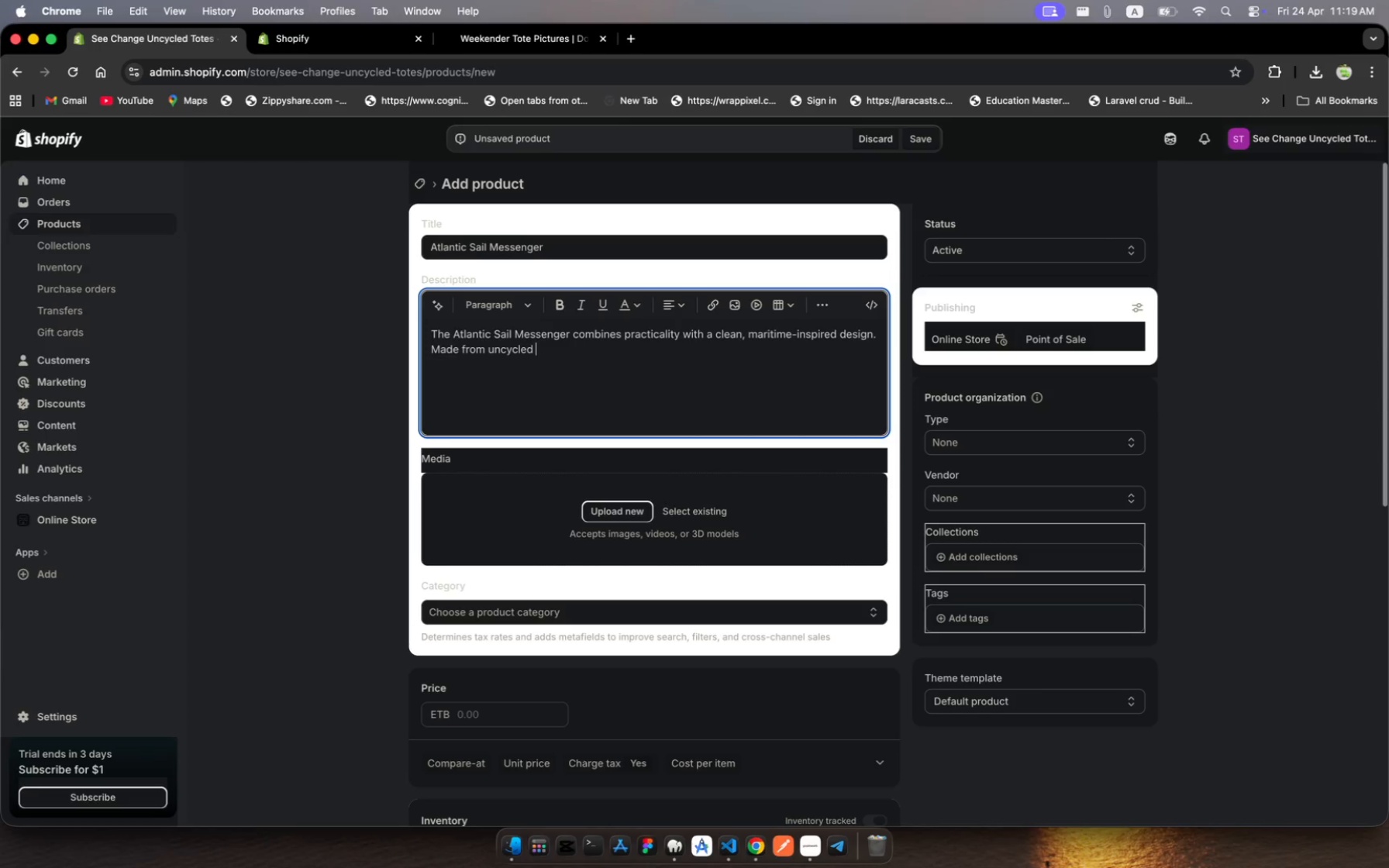 
wait(10.05)
 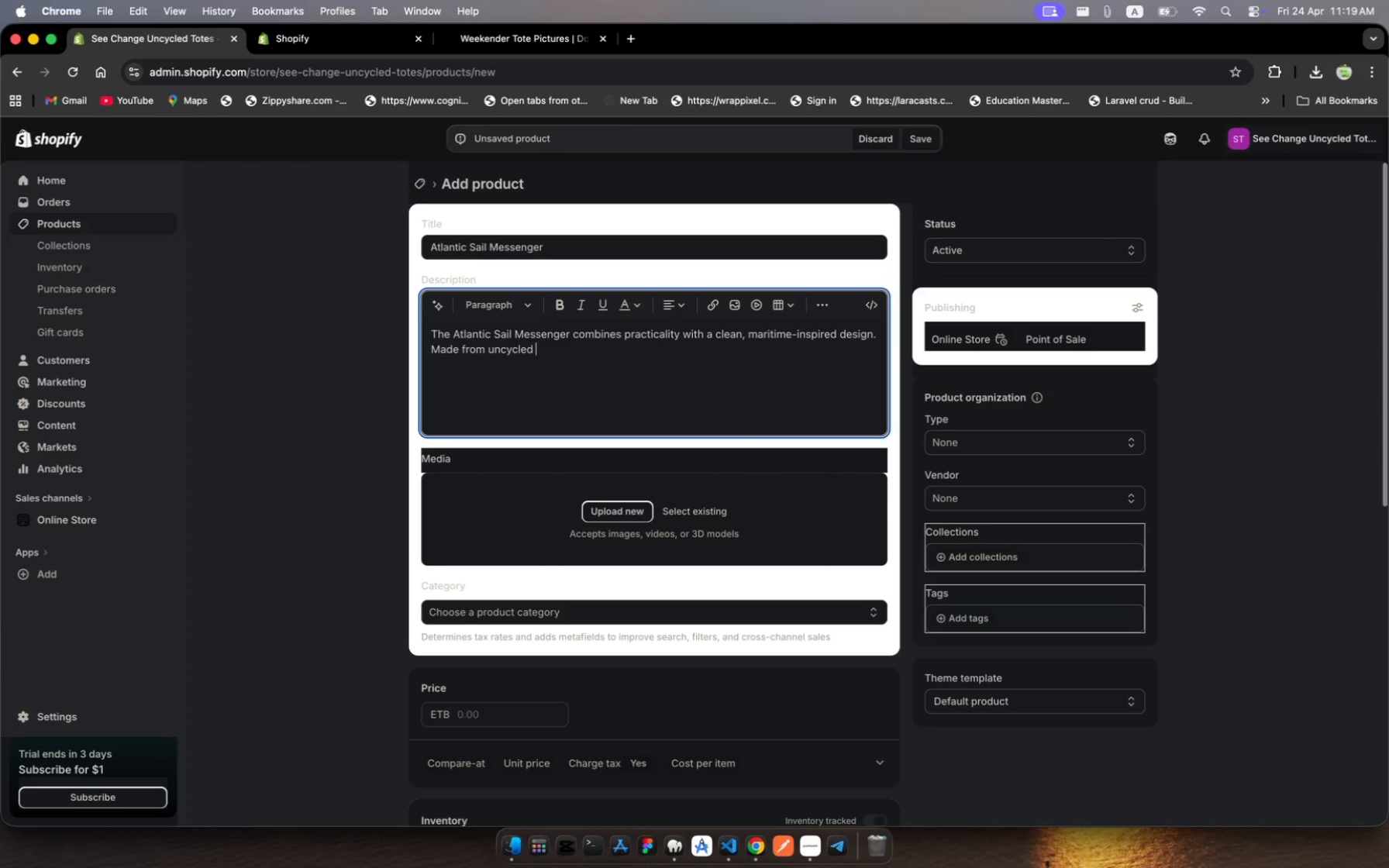 
key(ArrowLeft)
 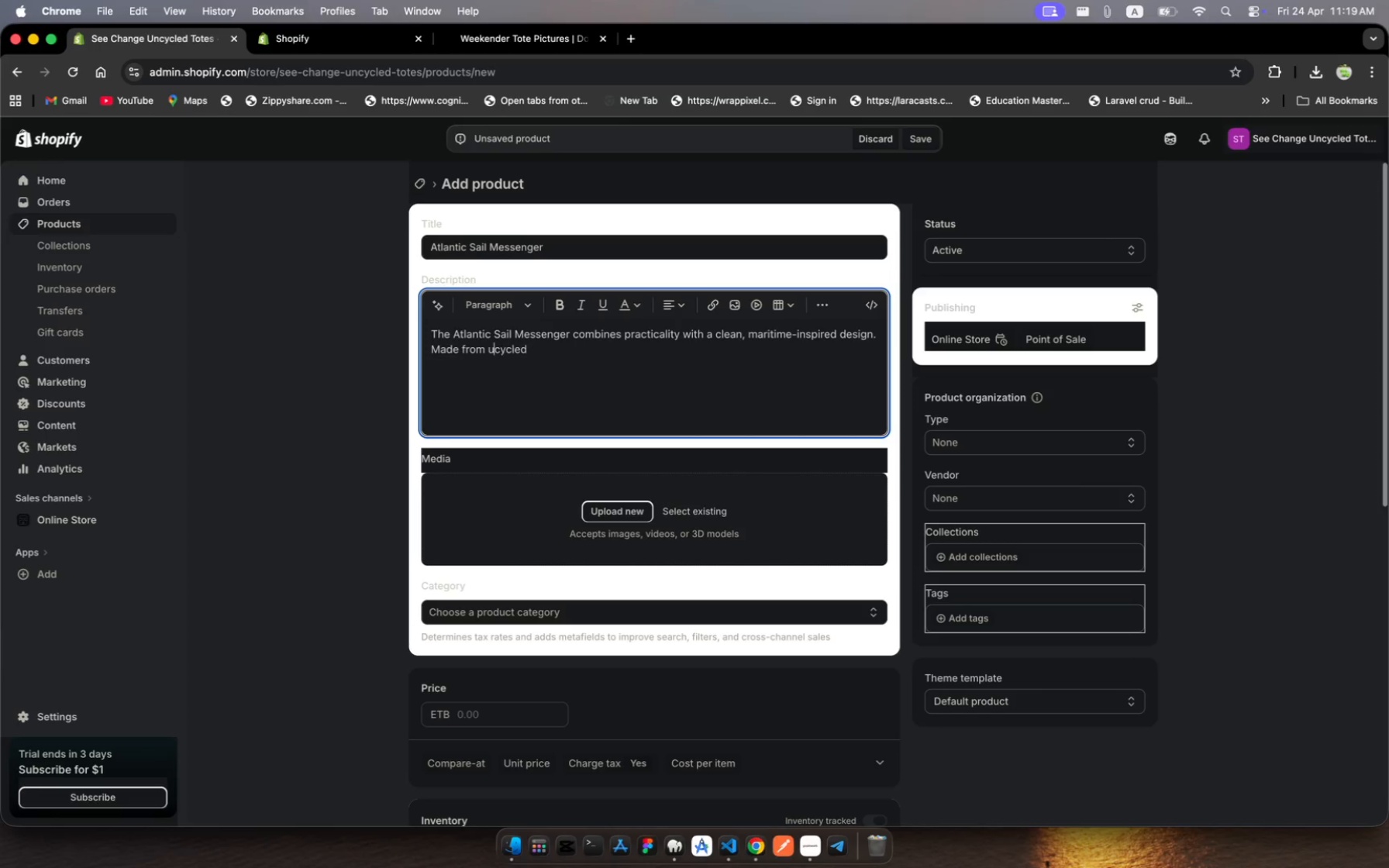 
key(Backspace)
 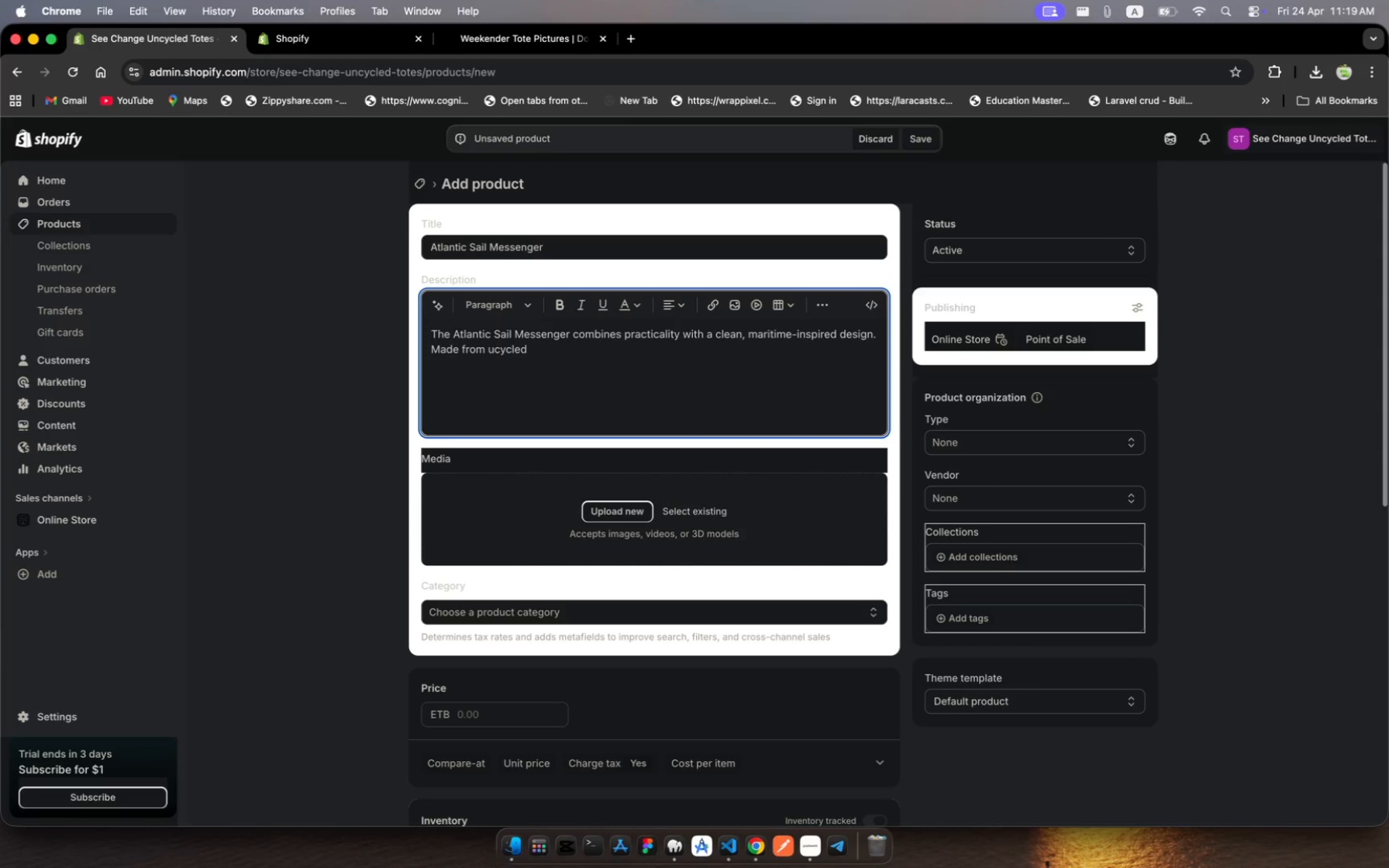 
key(O)
 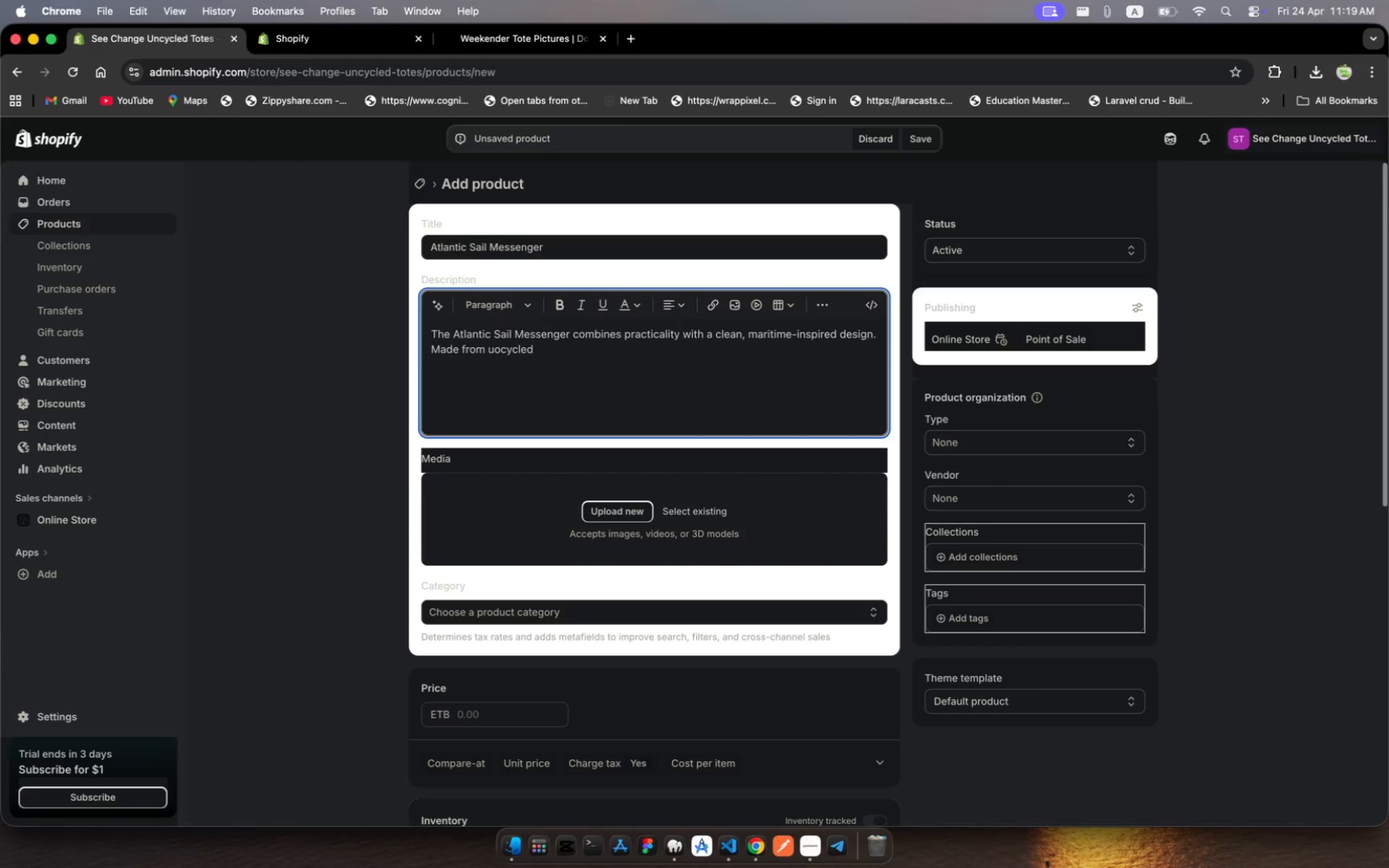 
key(Backspace)
 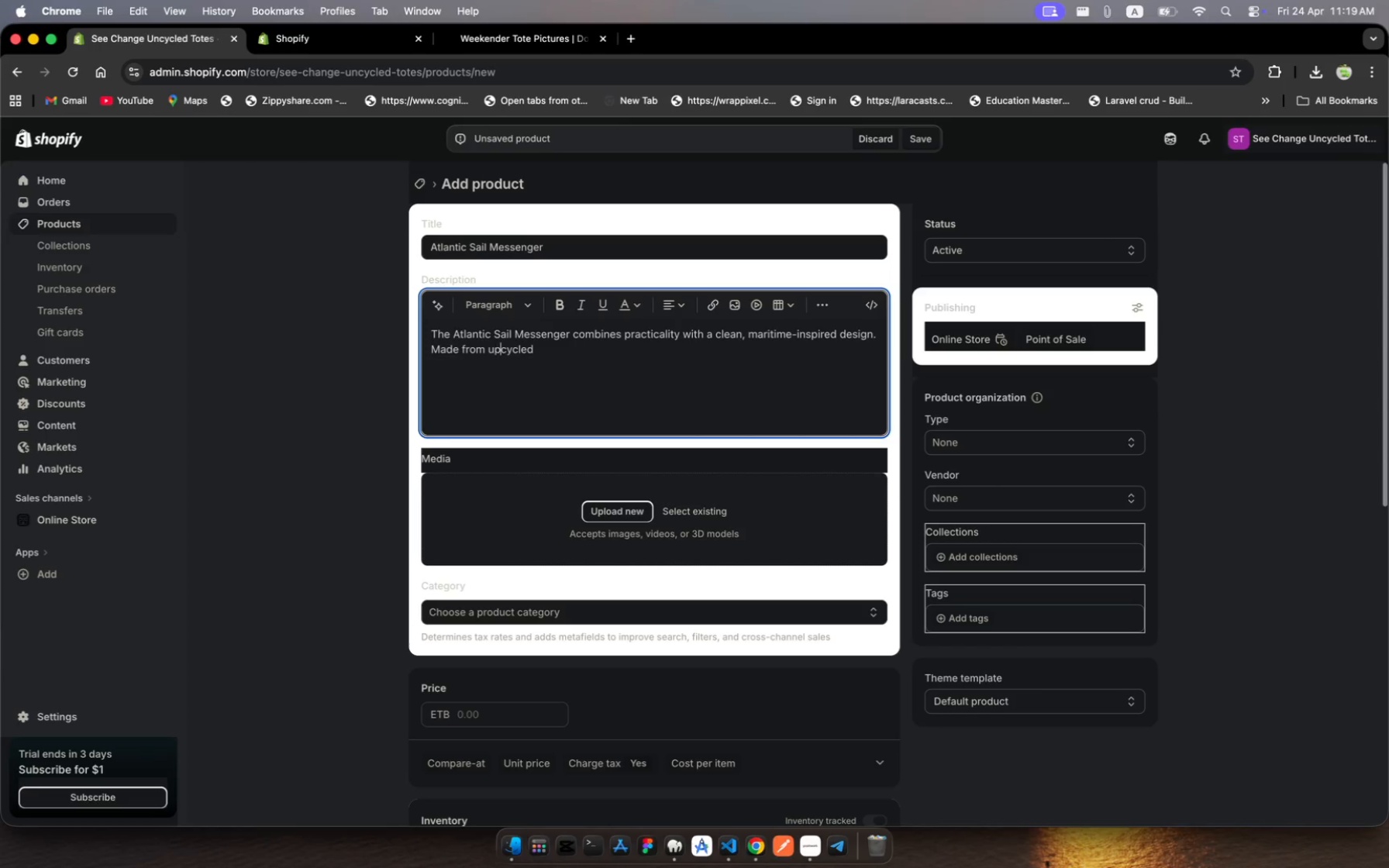 
key(P)
 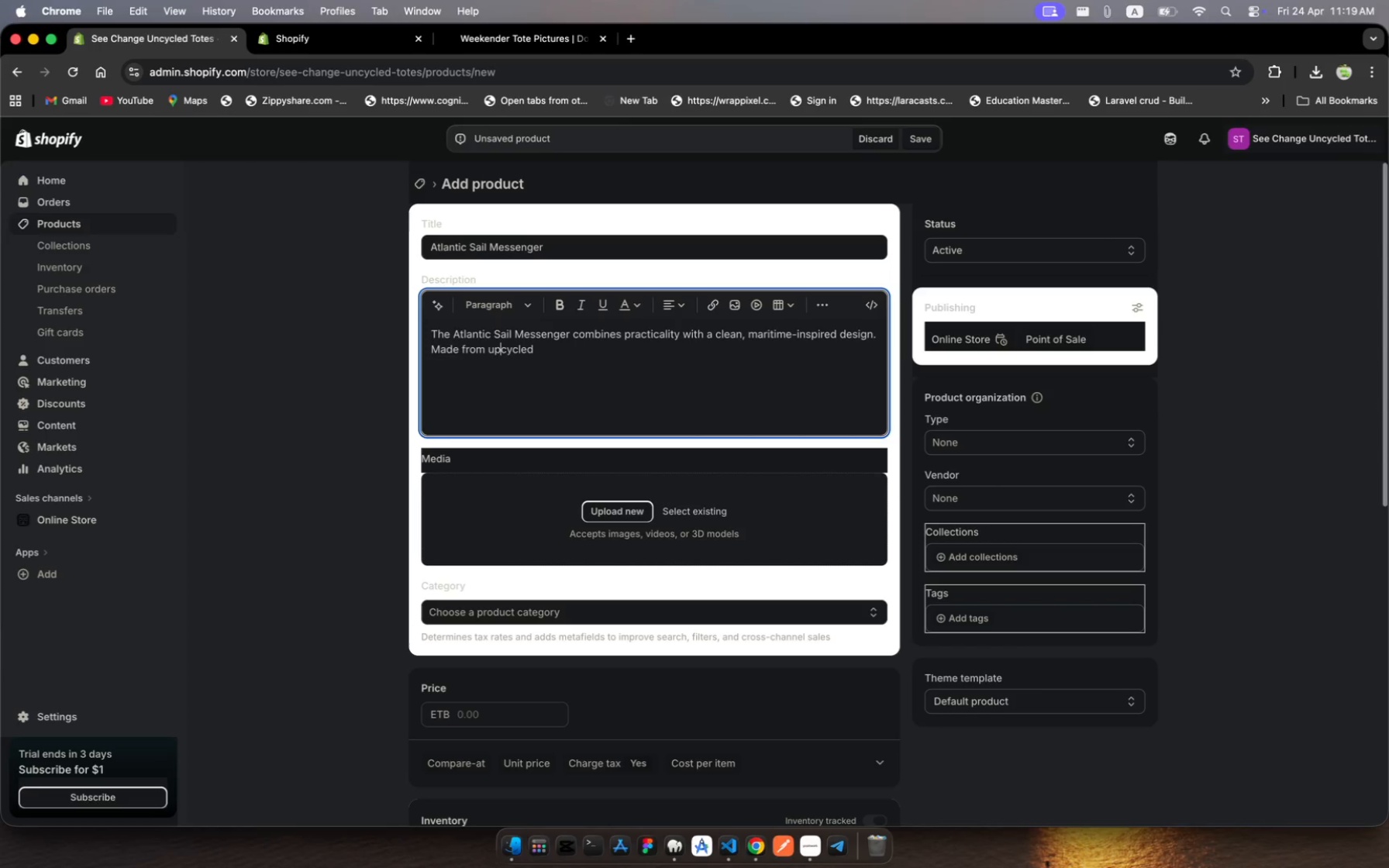 
hold_key(key=ArrowRight, duration=1.48)
 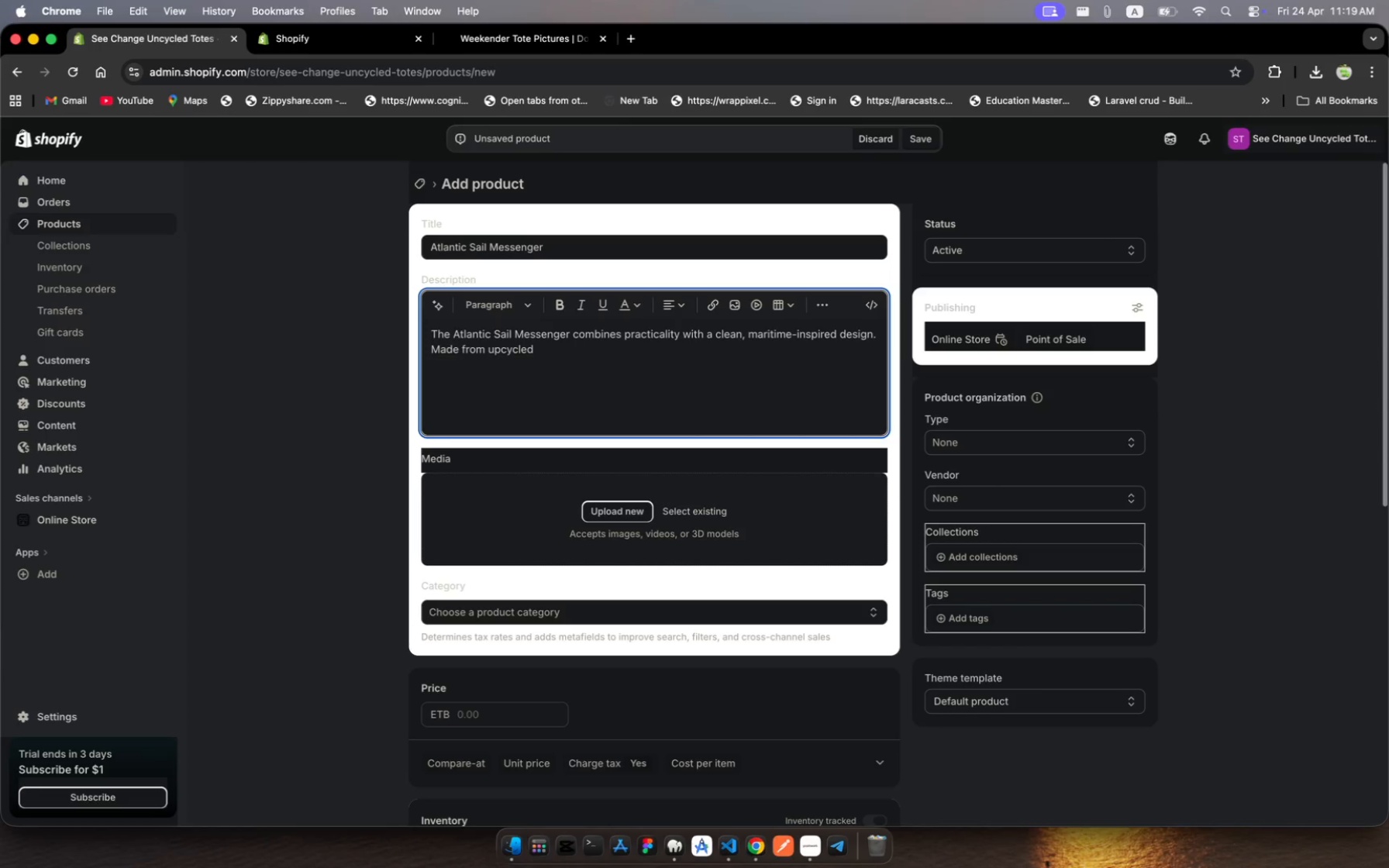 
type(sa)
 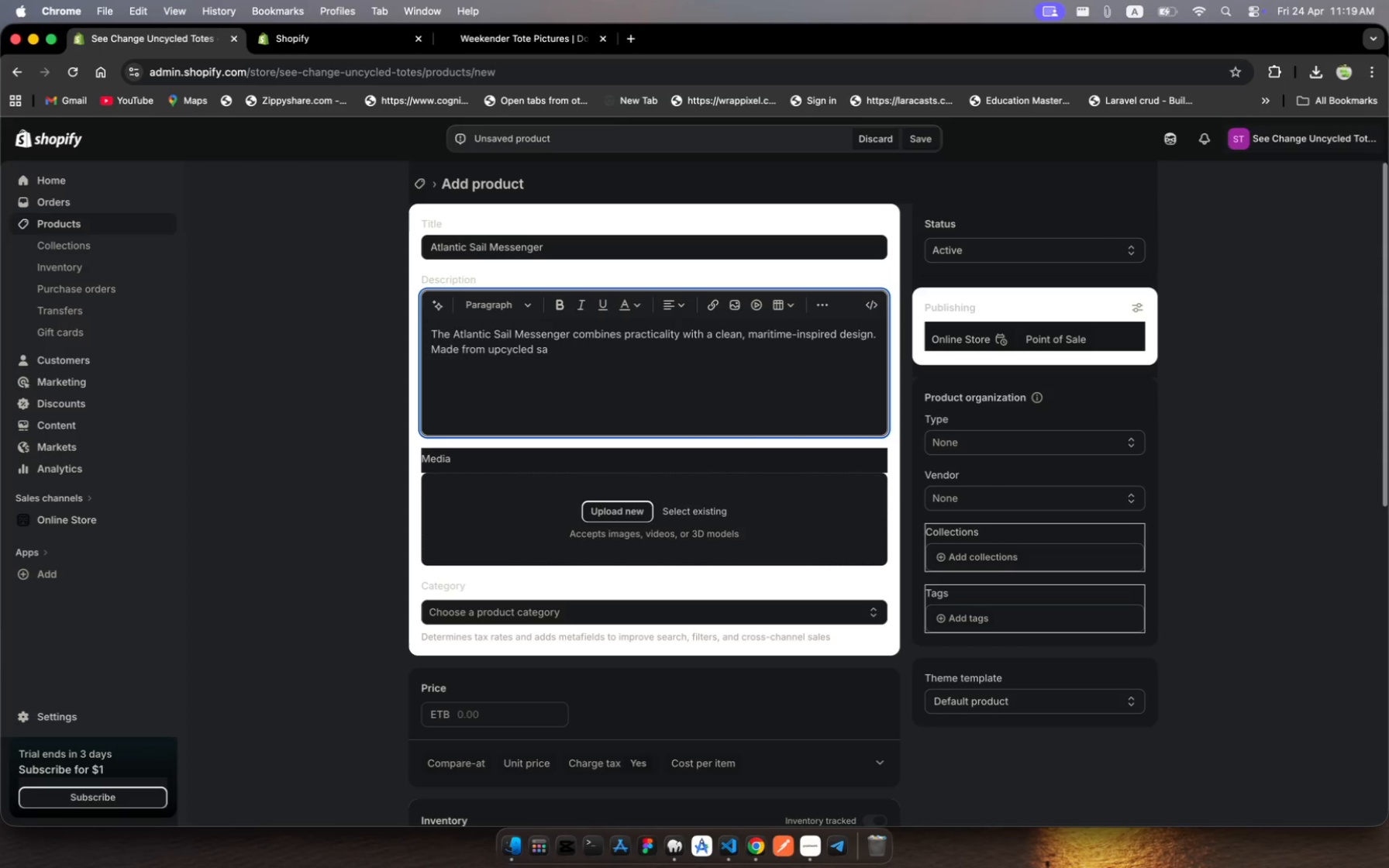 
wait(6.1)
 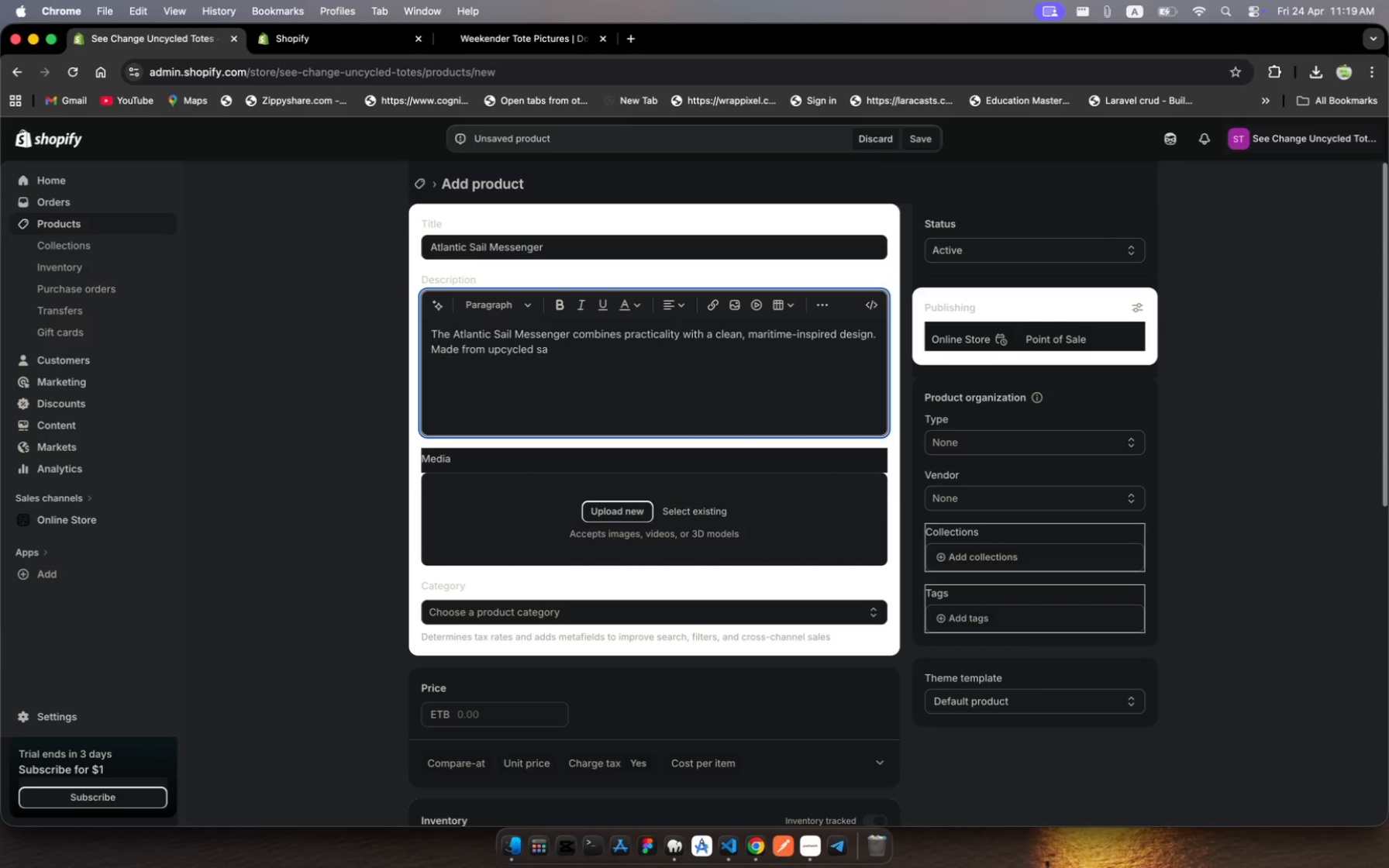 
type(ilcloth )
 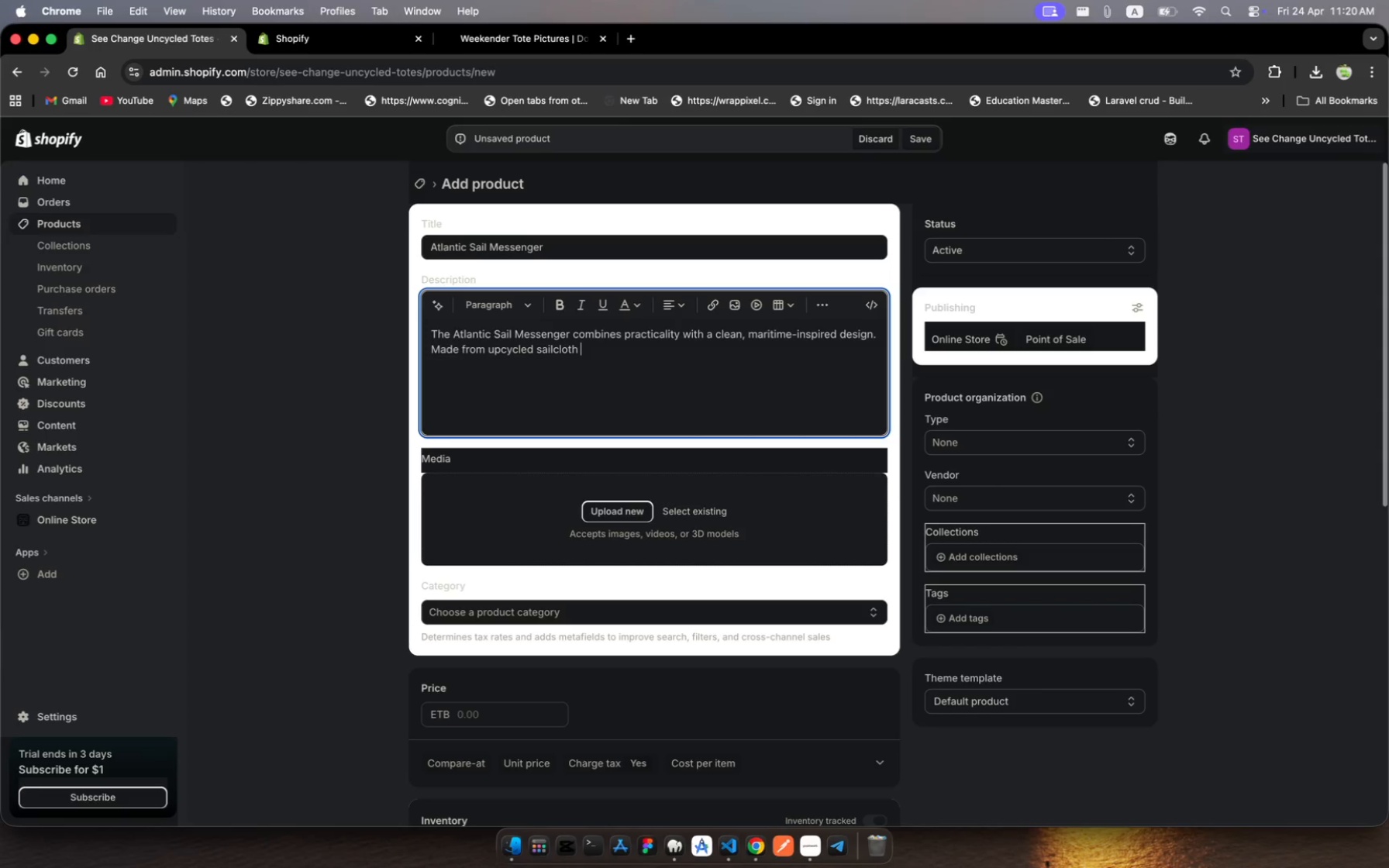 
wait(8.17)
 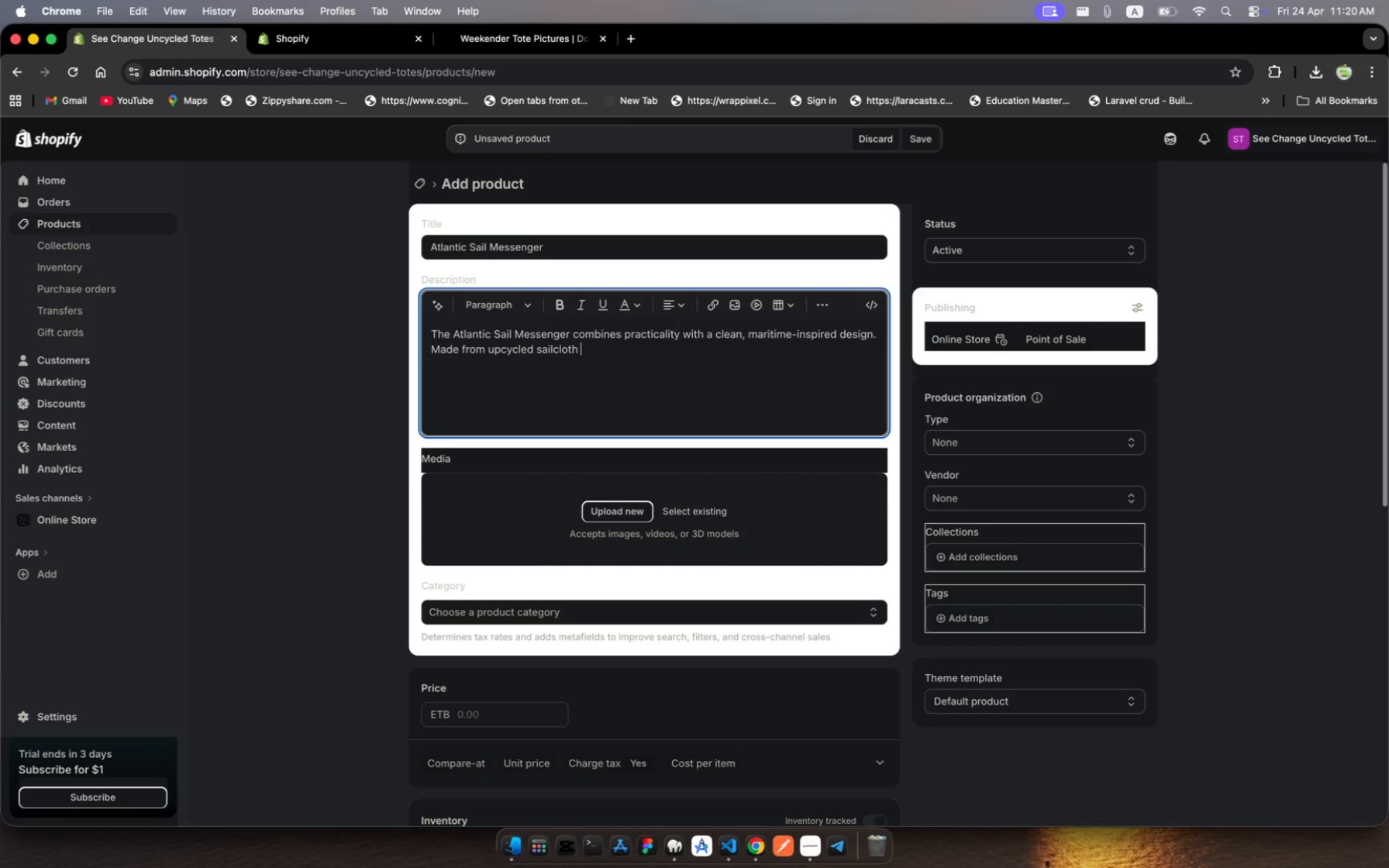 
key(Backspace)
type(, it design. )
 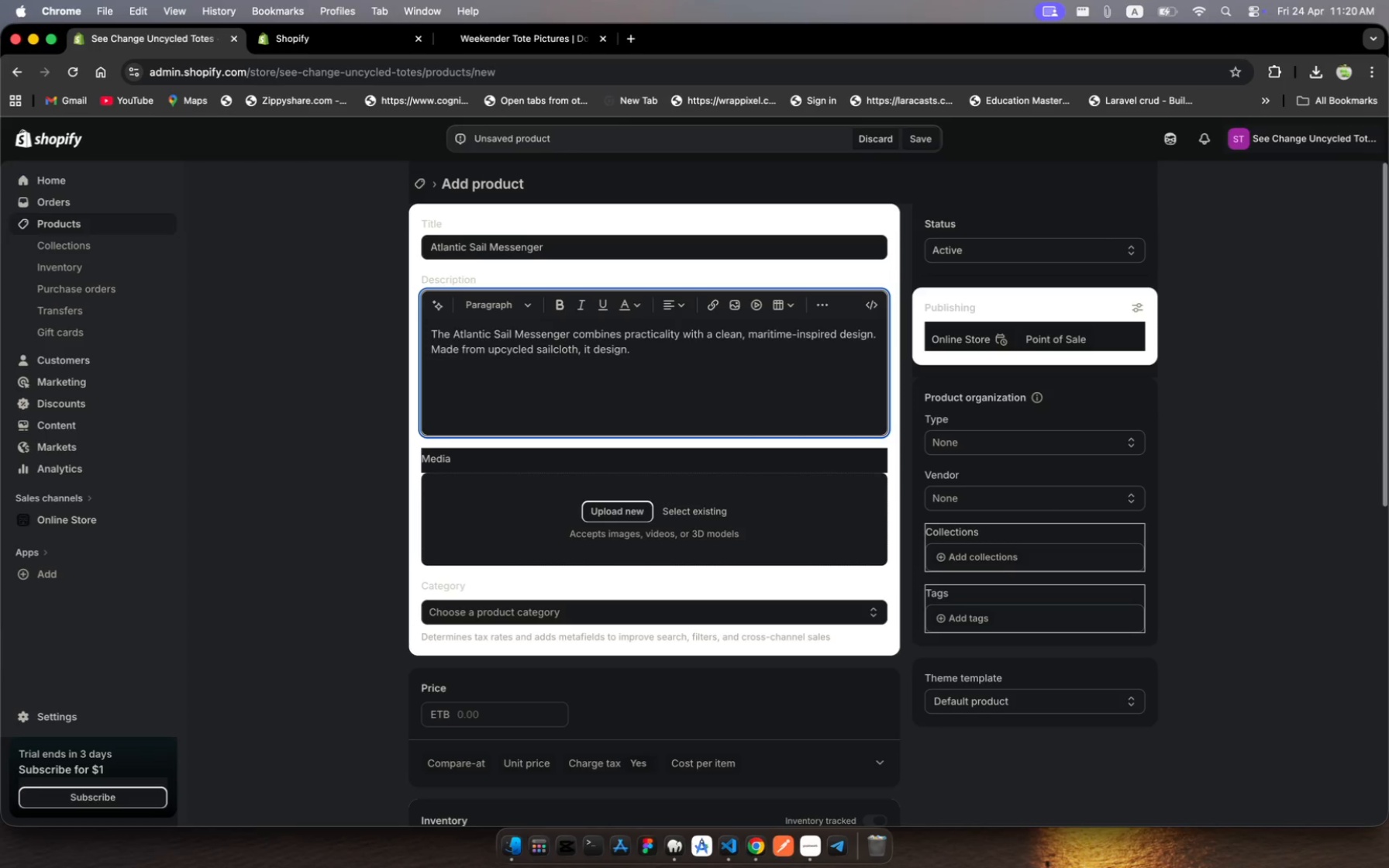 
wait(11.52)
 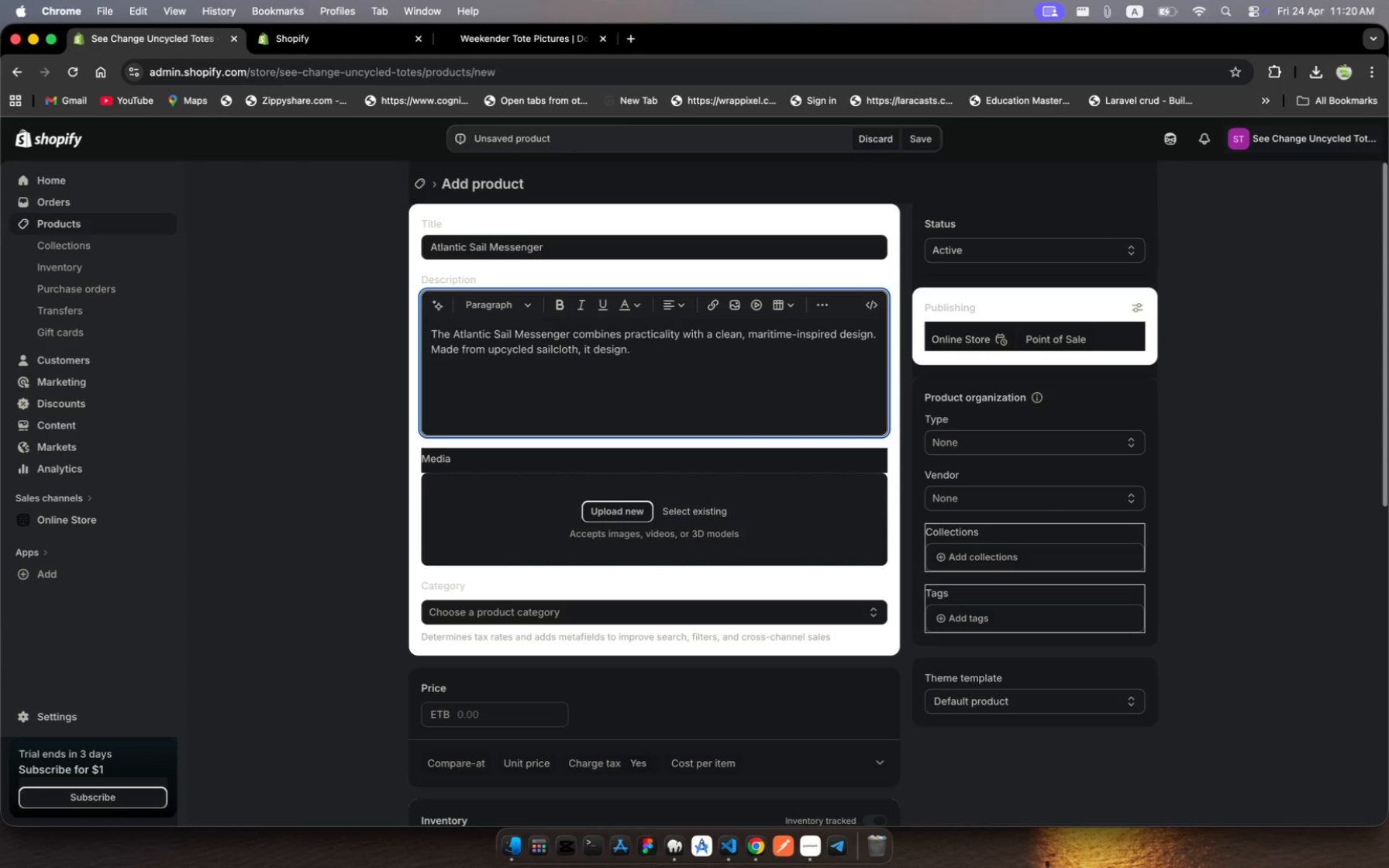 
type(\\\)
key(Backspace)
key(Backspace)
key(Backspace)
key(Backspace)
key(Backspace)
key(Backspace)
key(Backspace)
key(Backspace)
key(Backspace)
key(Backspace)
key(Backspace)
type(offers a)
key(Backspace)
type(ligt weigt )
 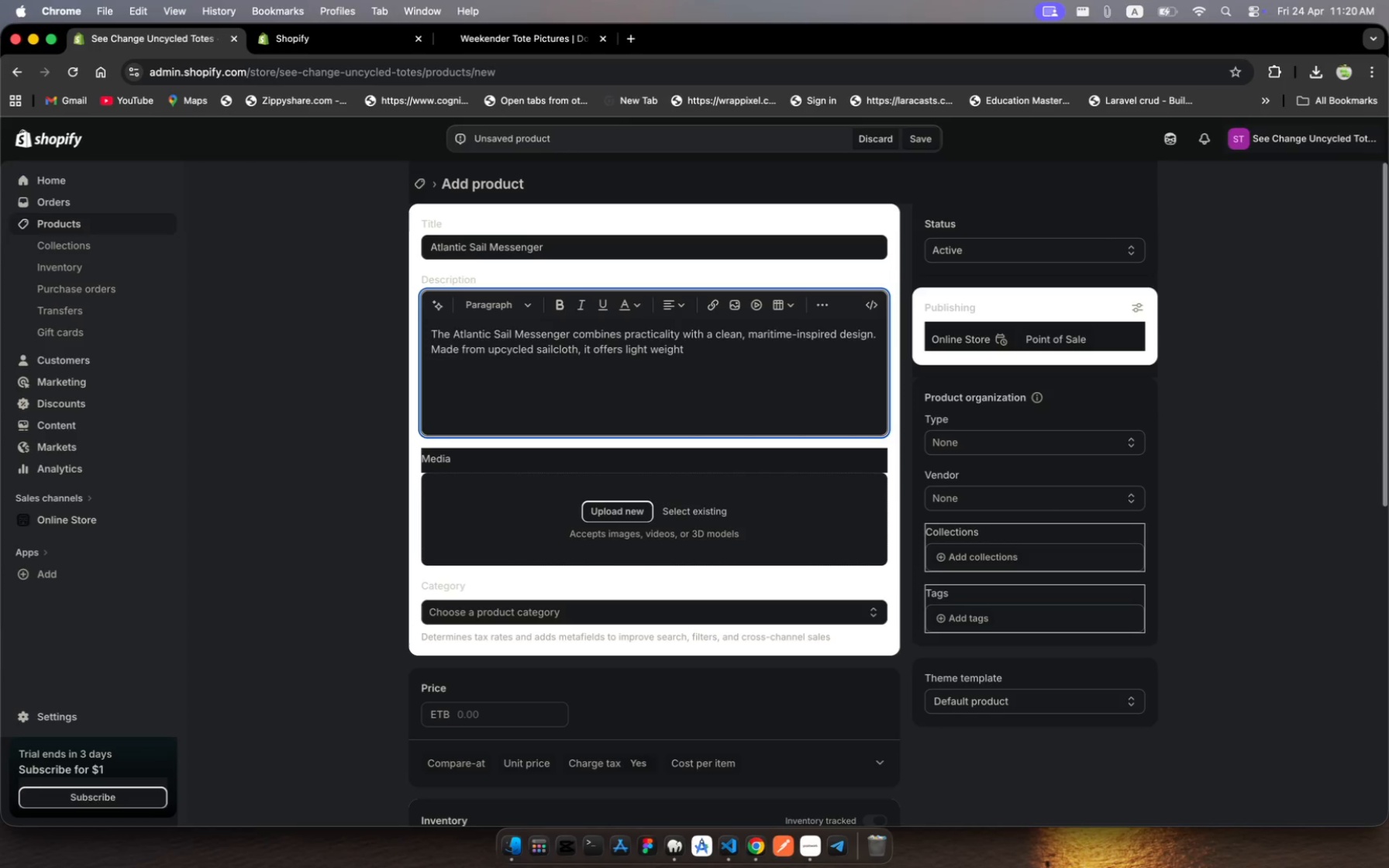 
hold_key(key=H, duration=0.35)
 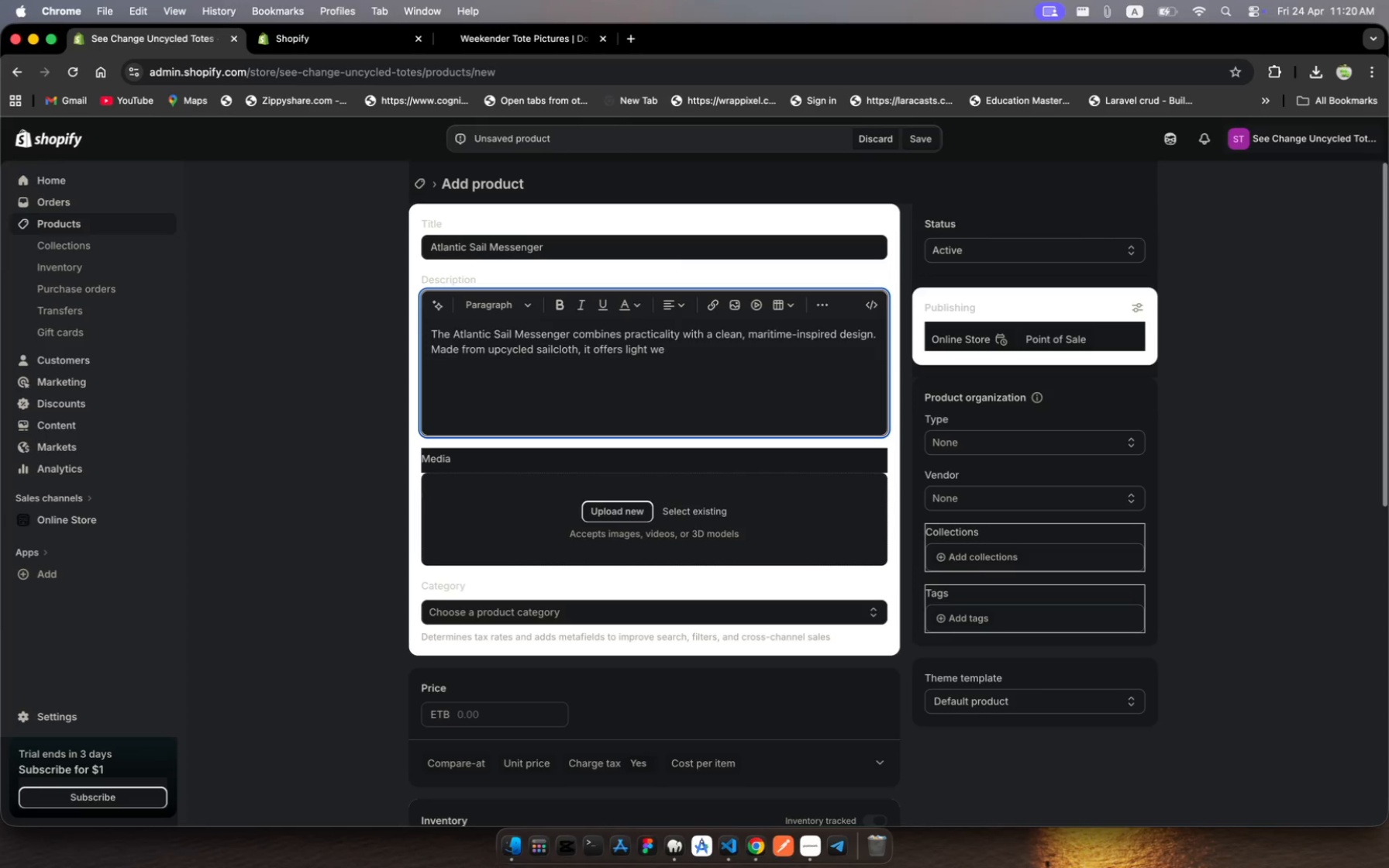 
hold_key(key=H, duration=0.3)
 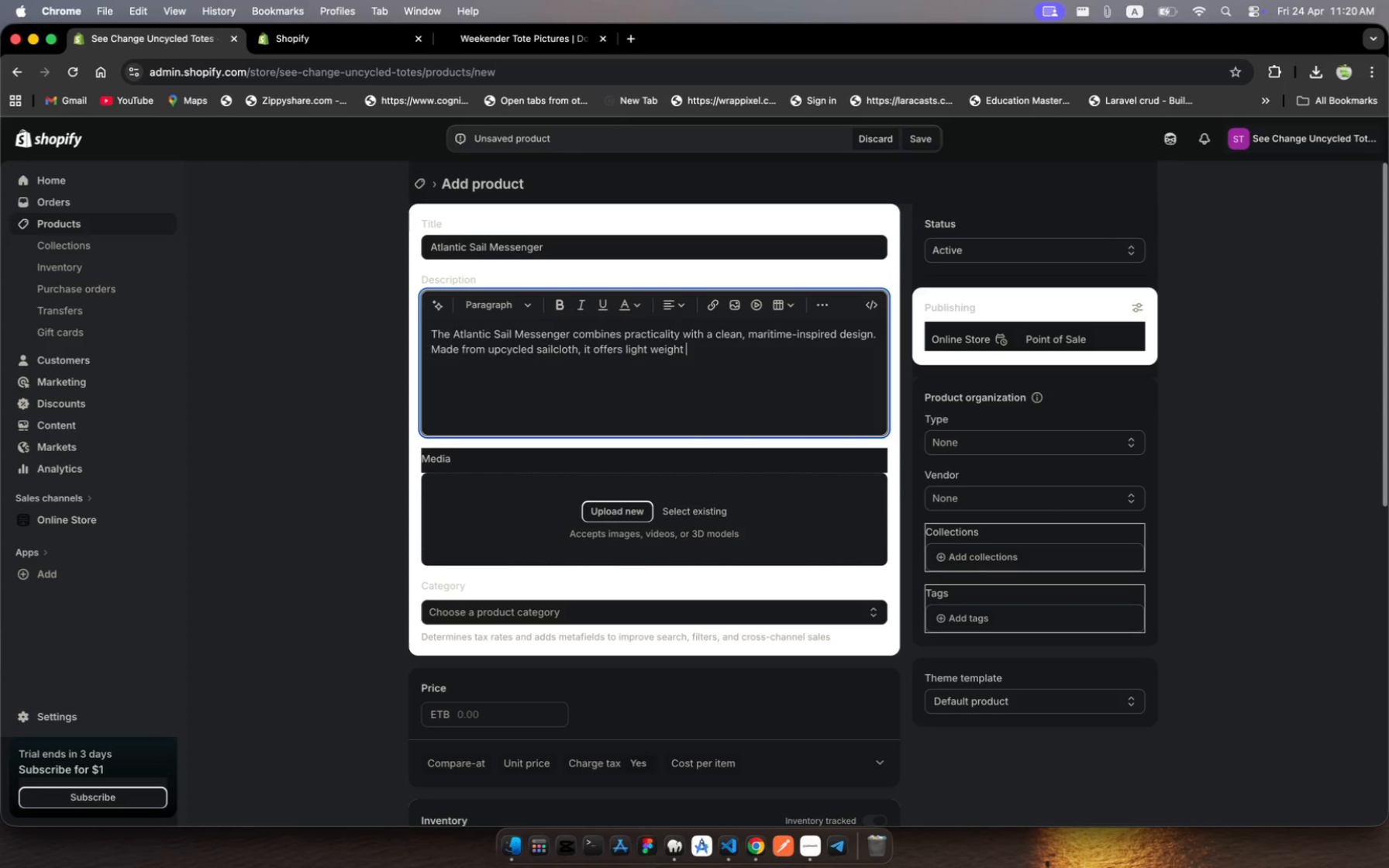 
wait(7.06)
 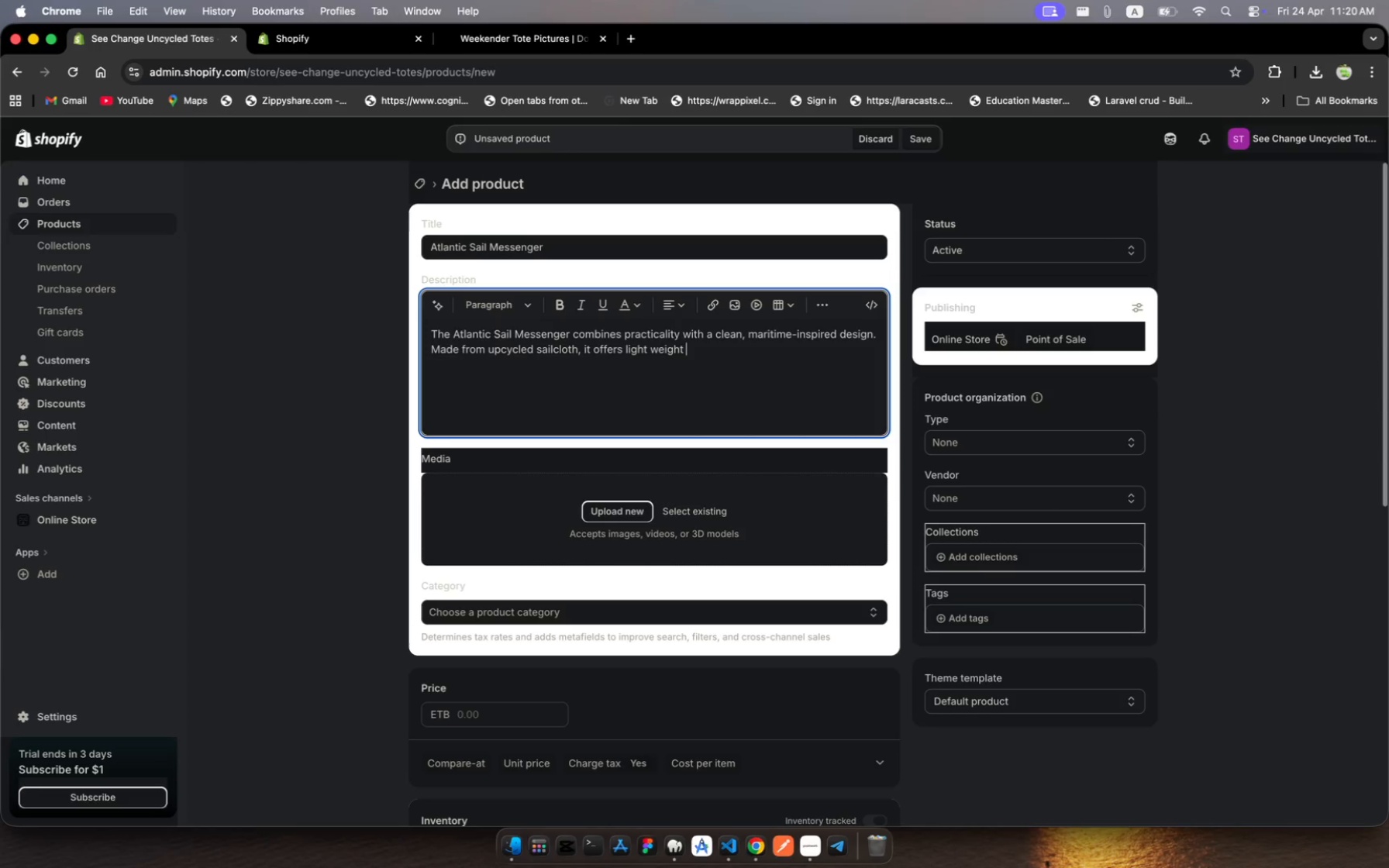 
type(yert sturrdy optin)
 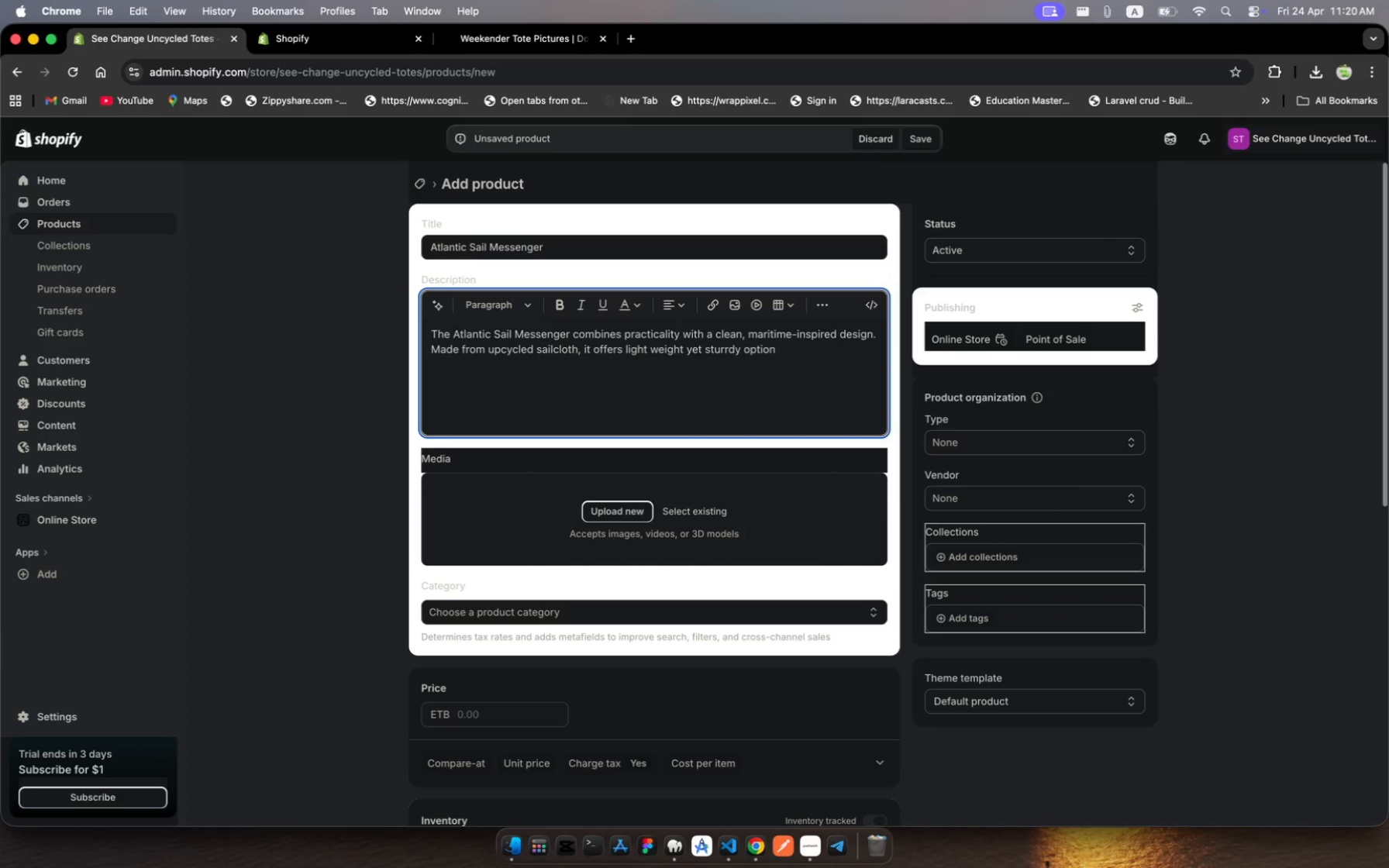 
hold_key(key=Backspace, duration=0.37)
 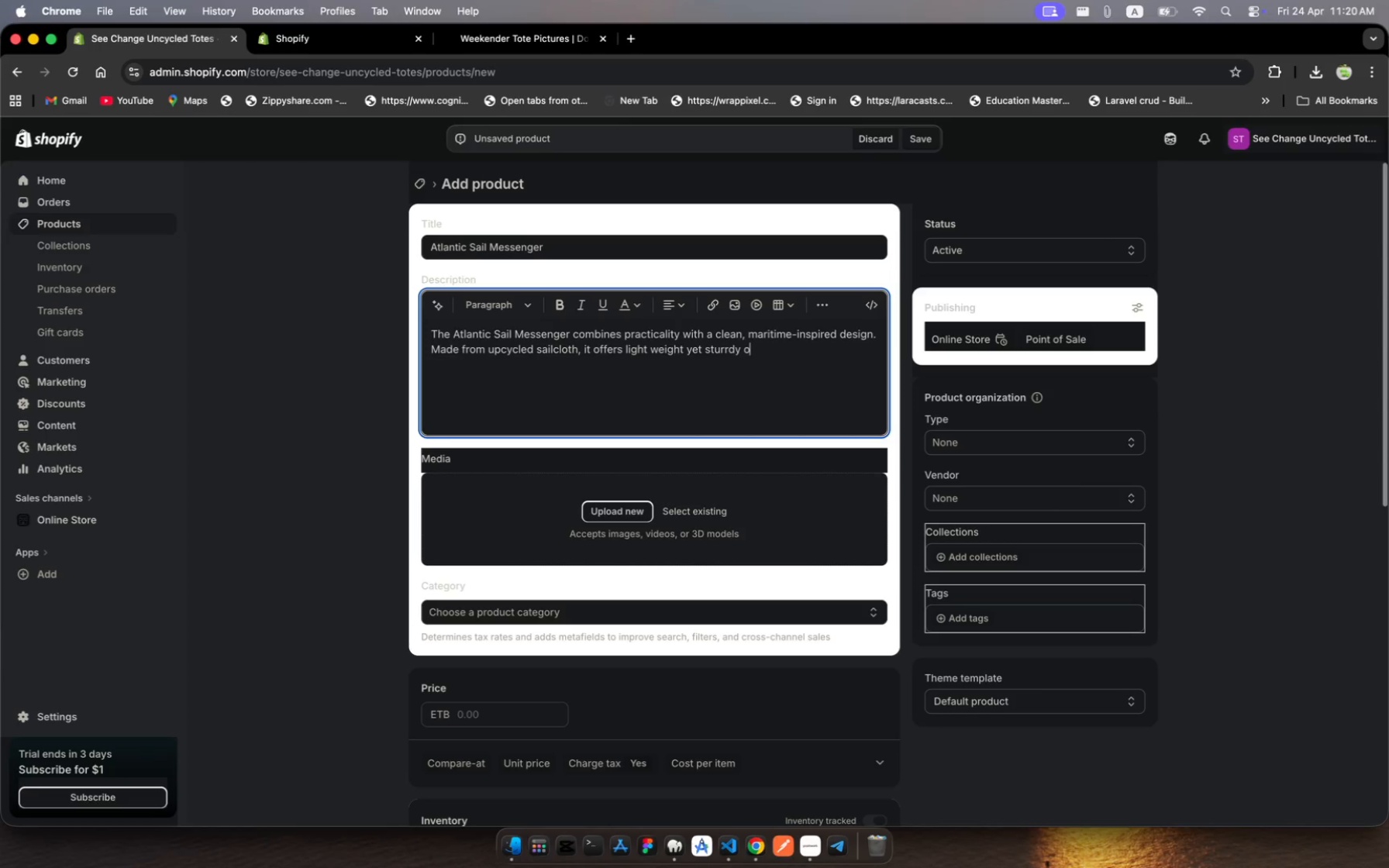 
hold_key(key=O, duration=0.32)
 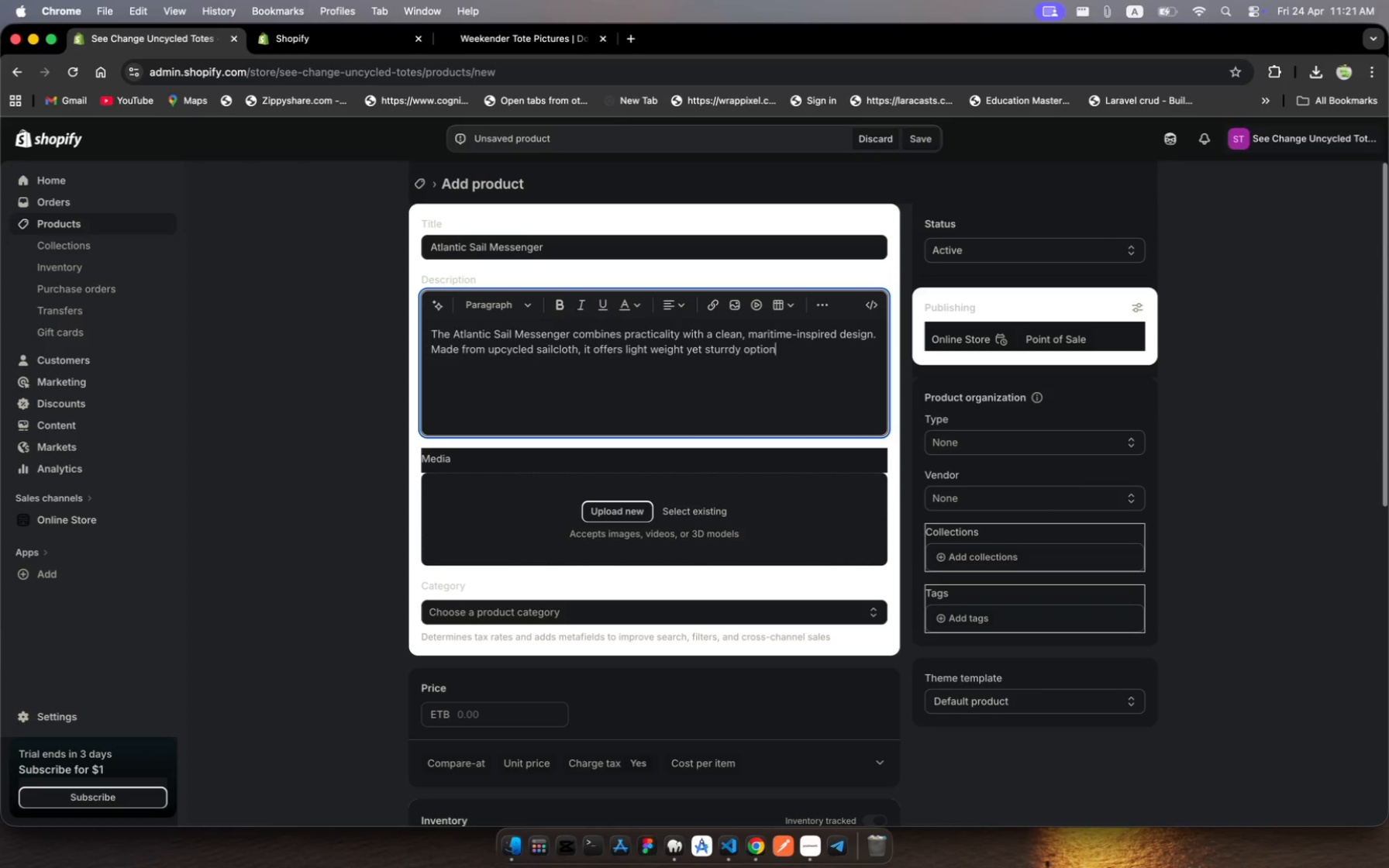 
wait(6.85)
 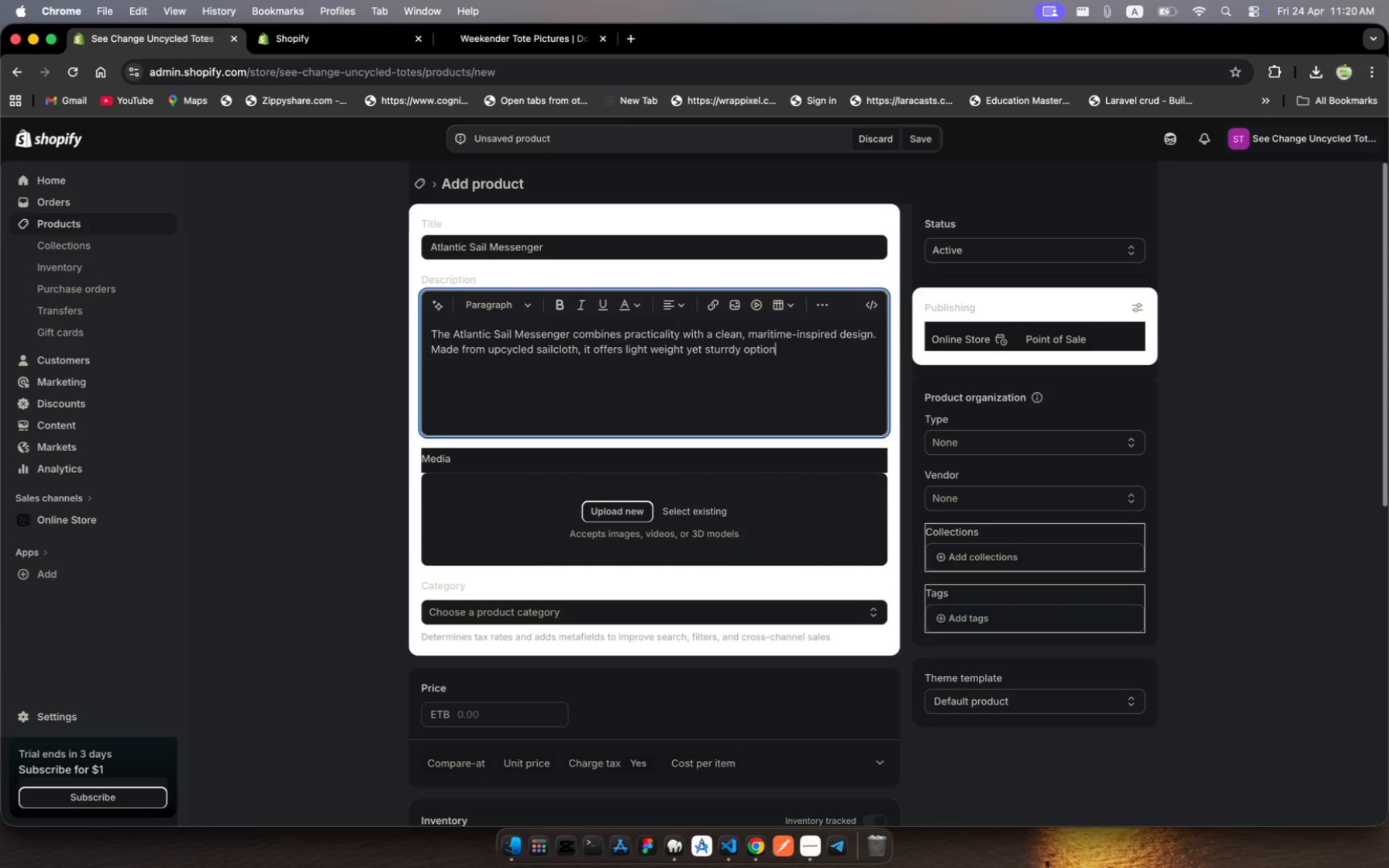 
type( for cattyi]])
key(Backspace)
key(Backspace)
key(Backspace)
key(Backspace)
key(Backspace)
key(Backspace)
type(rrying )
 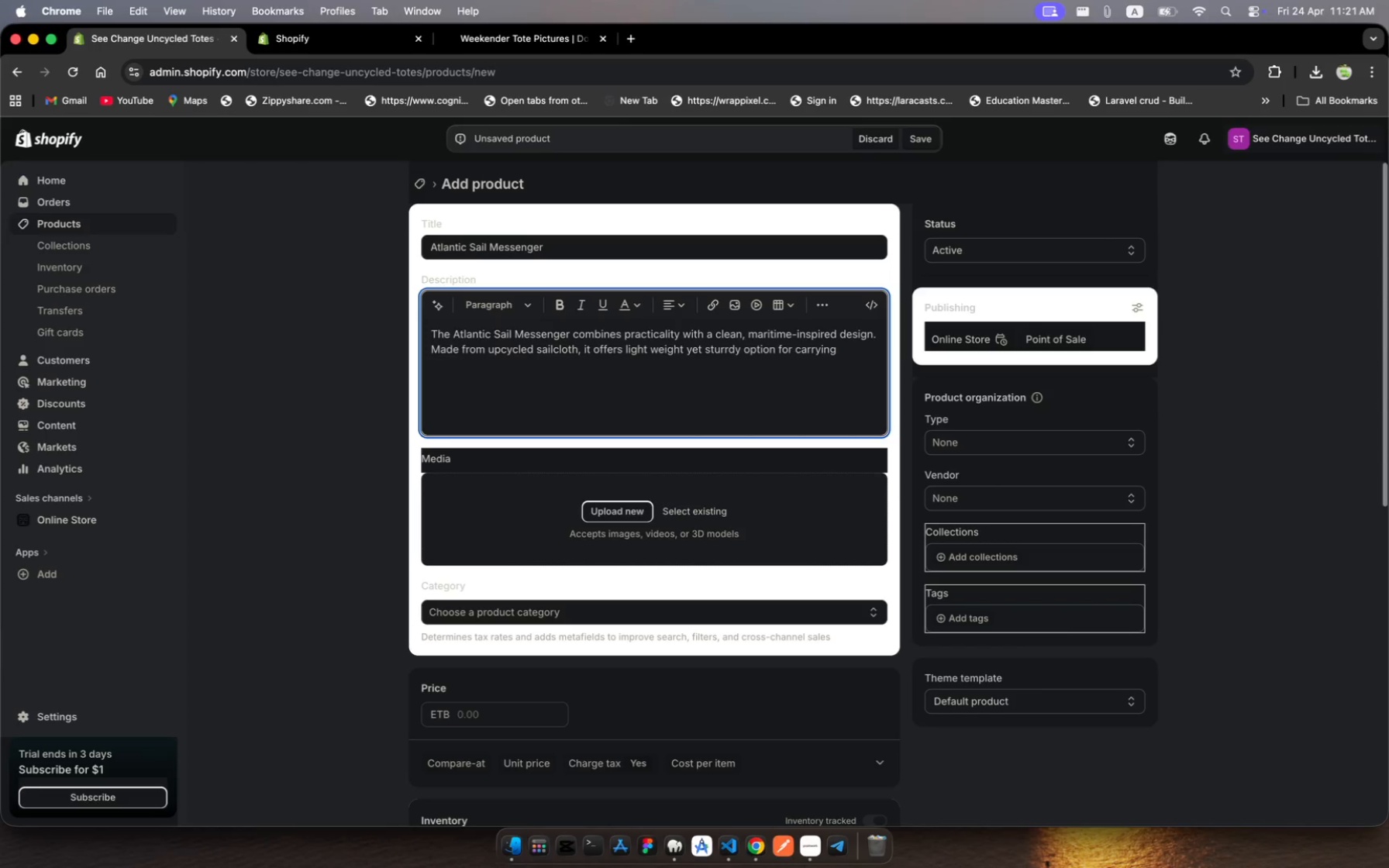 
wait(7.64)
 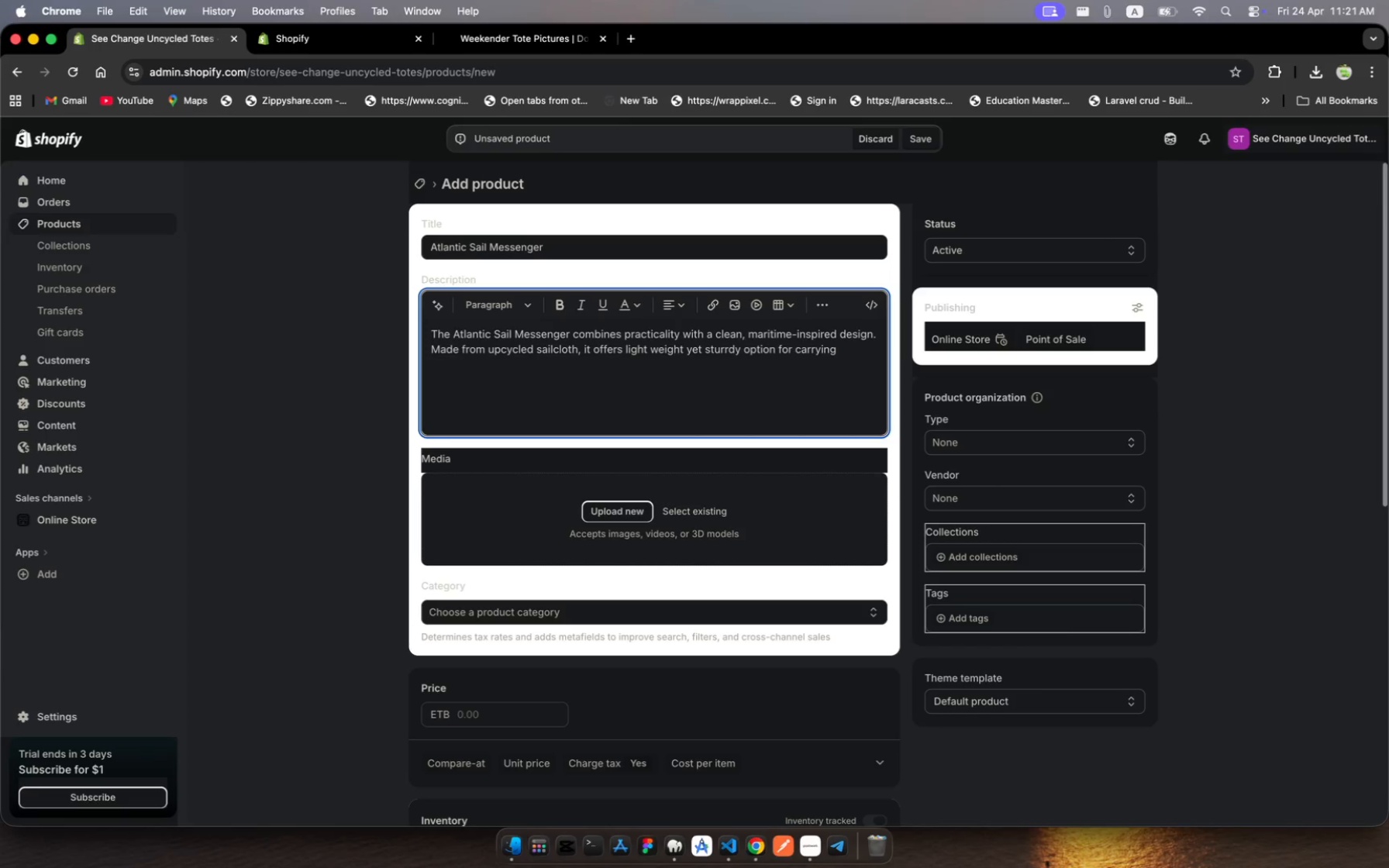 
type(daily essentials)
 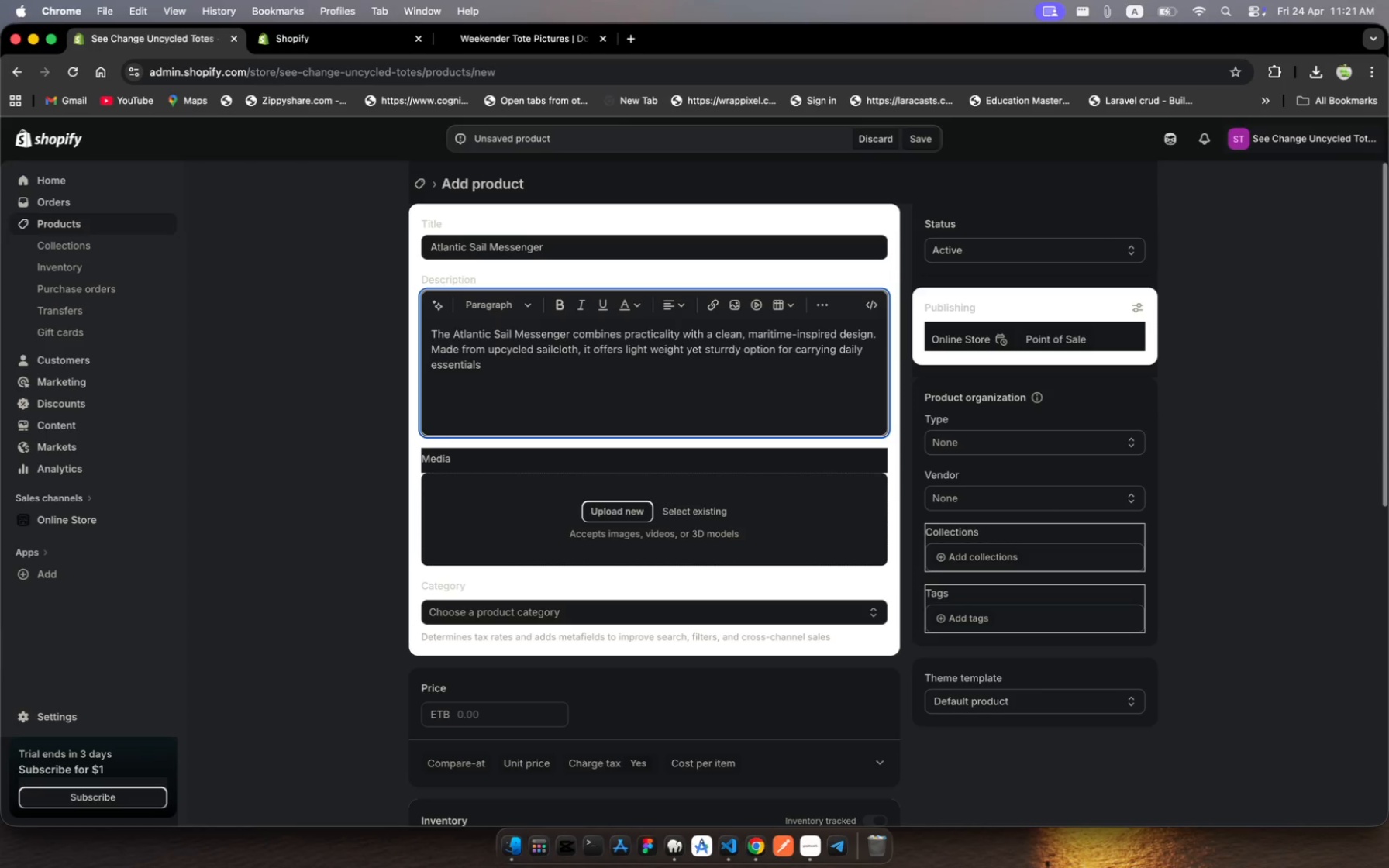 
key(Period)
 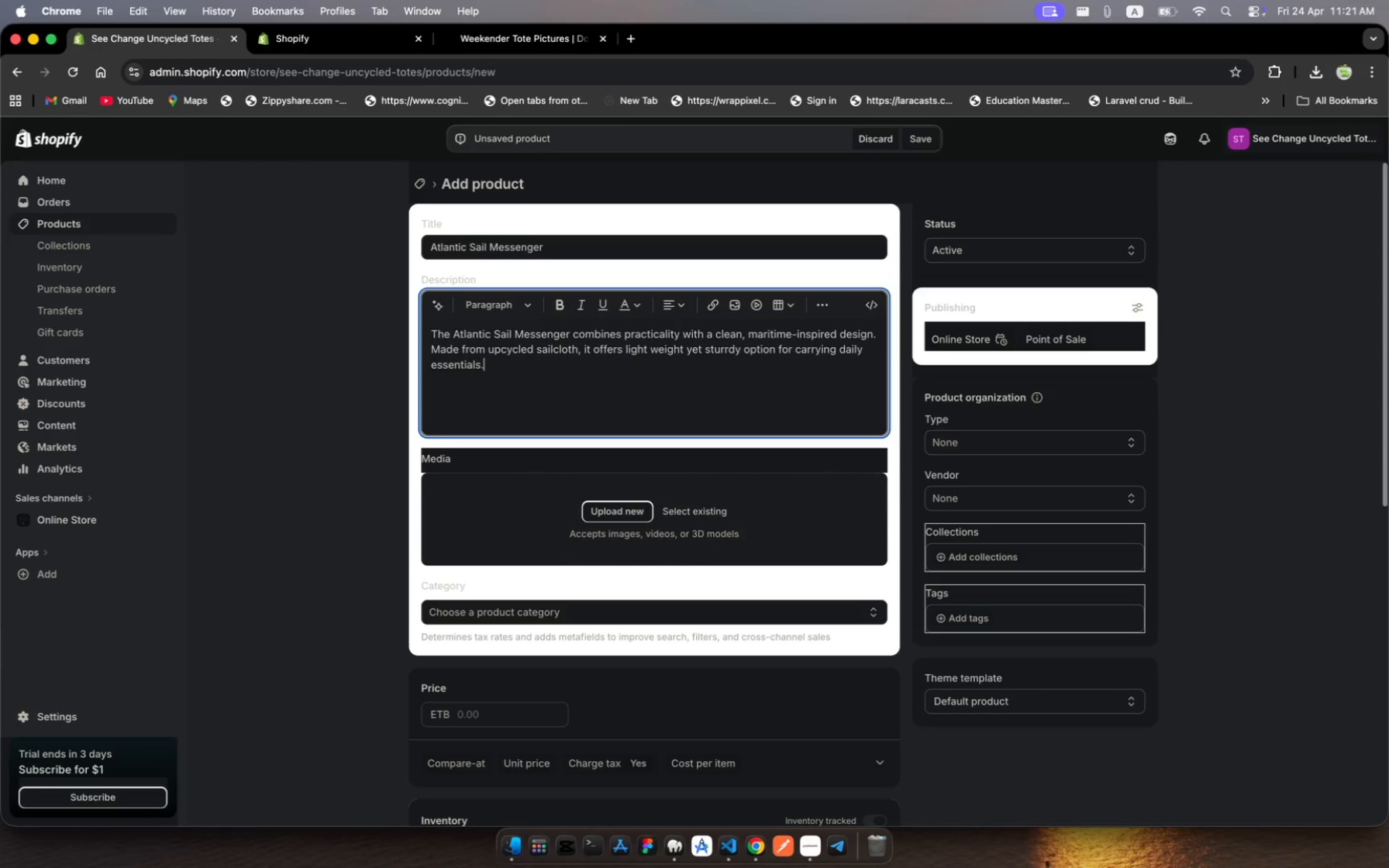 
key(Space)
 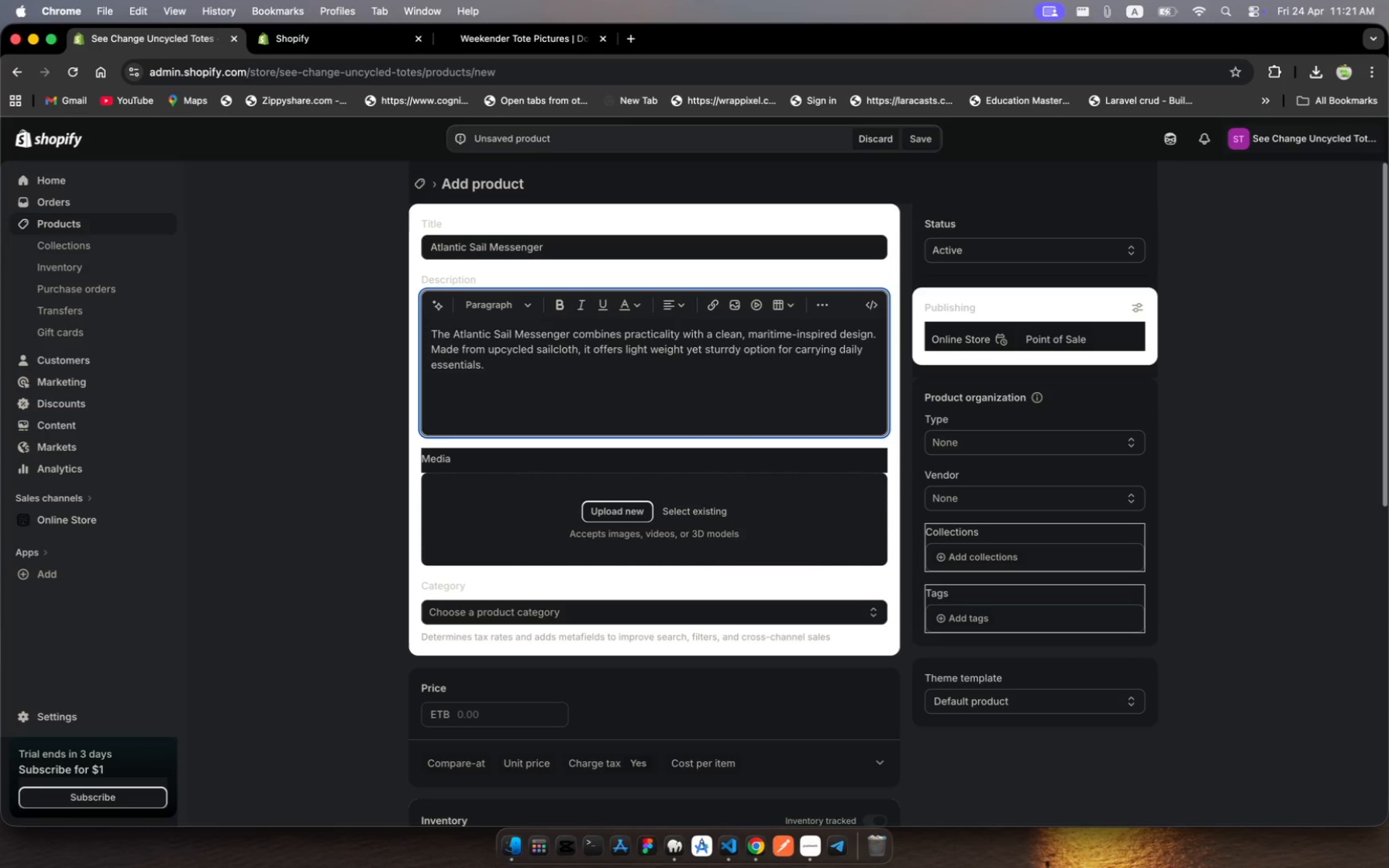 
type(Its crossbody )
 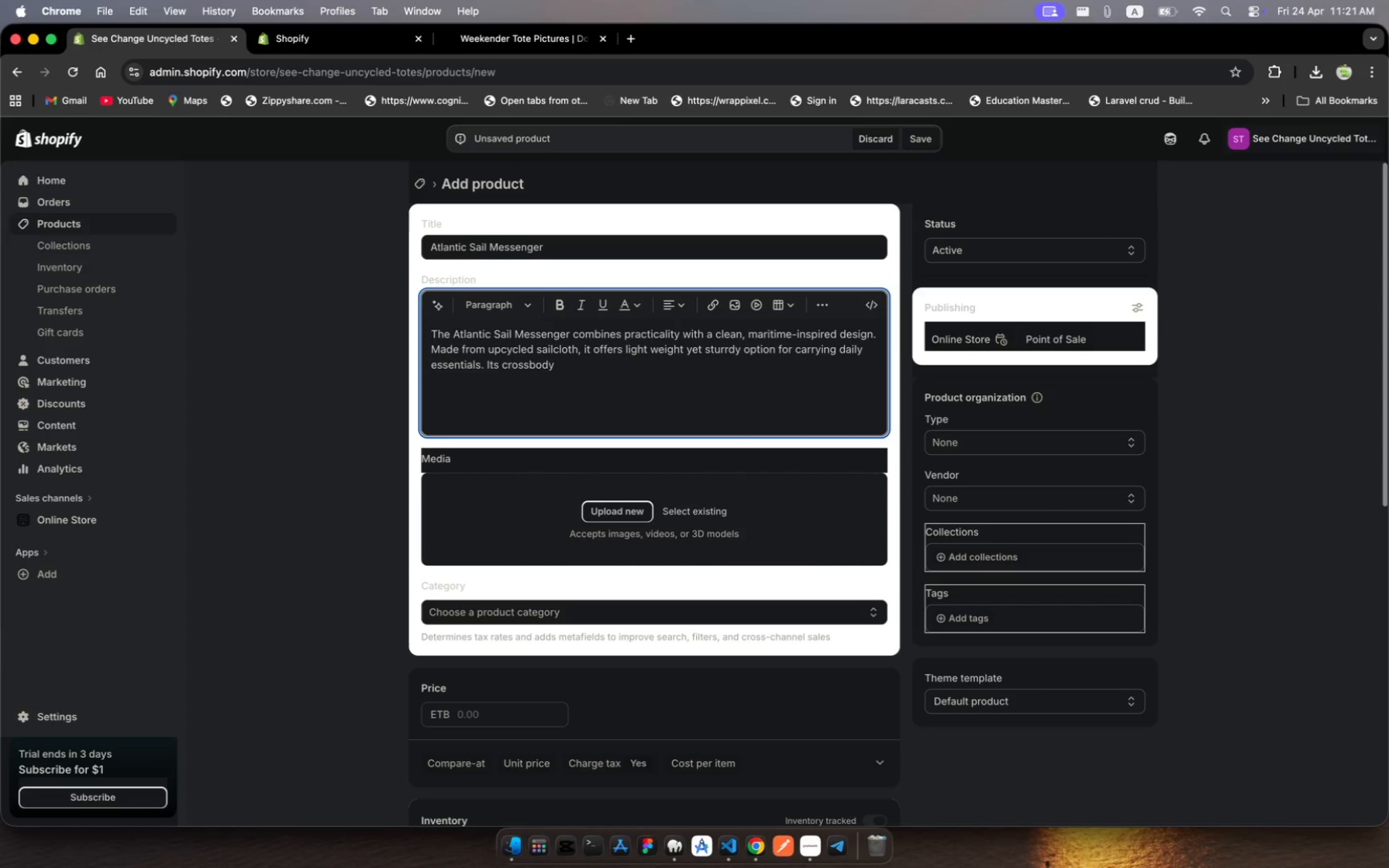 
wait(6.26)
 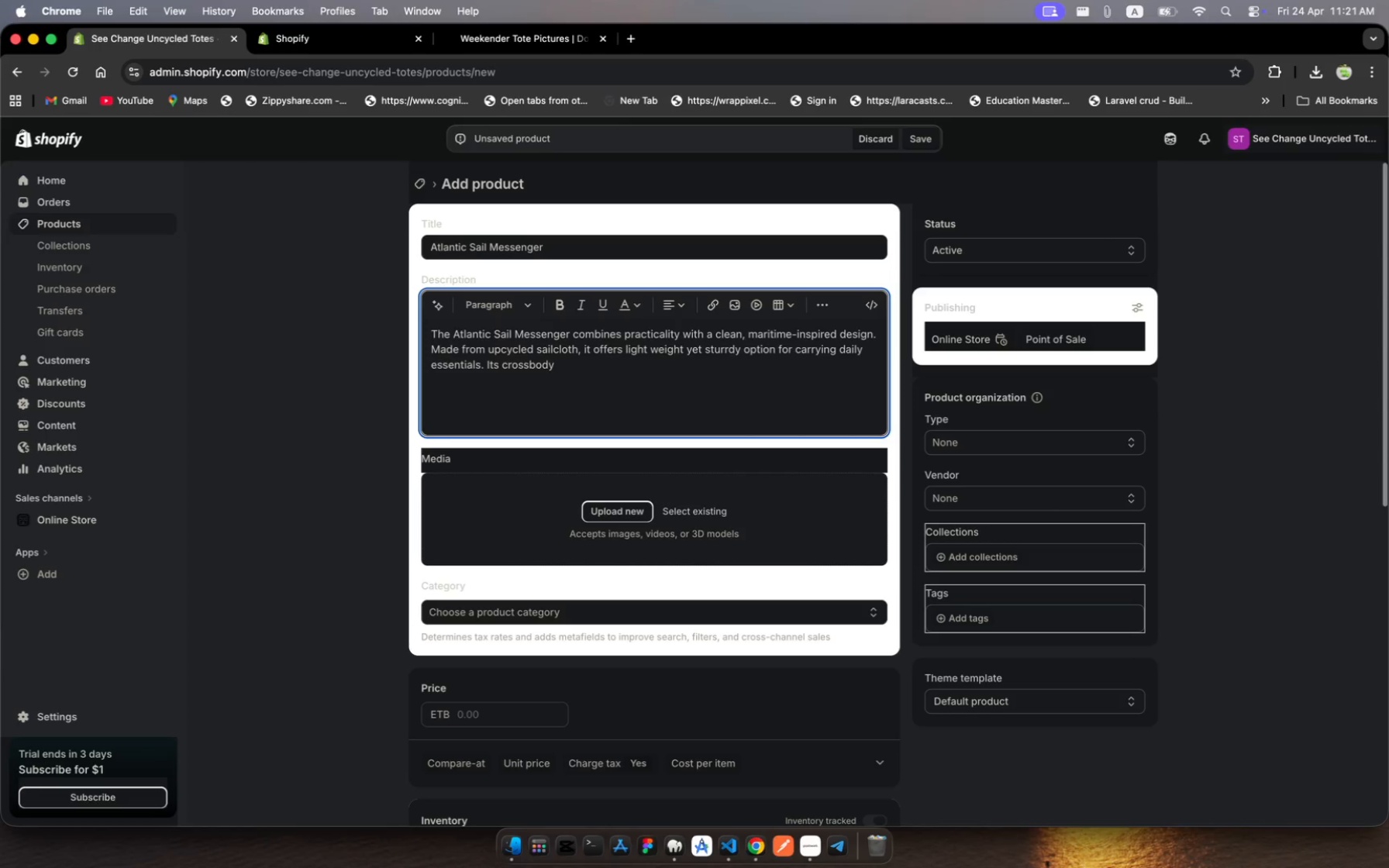 
type(style makes it ideal)
 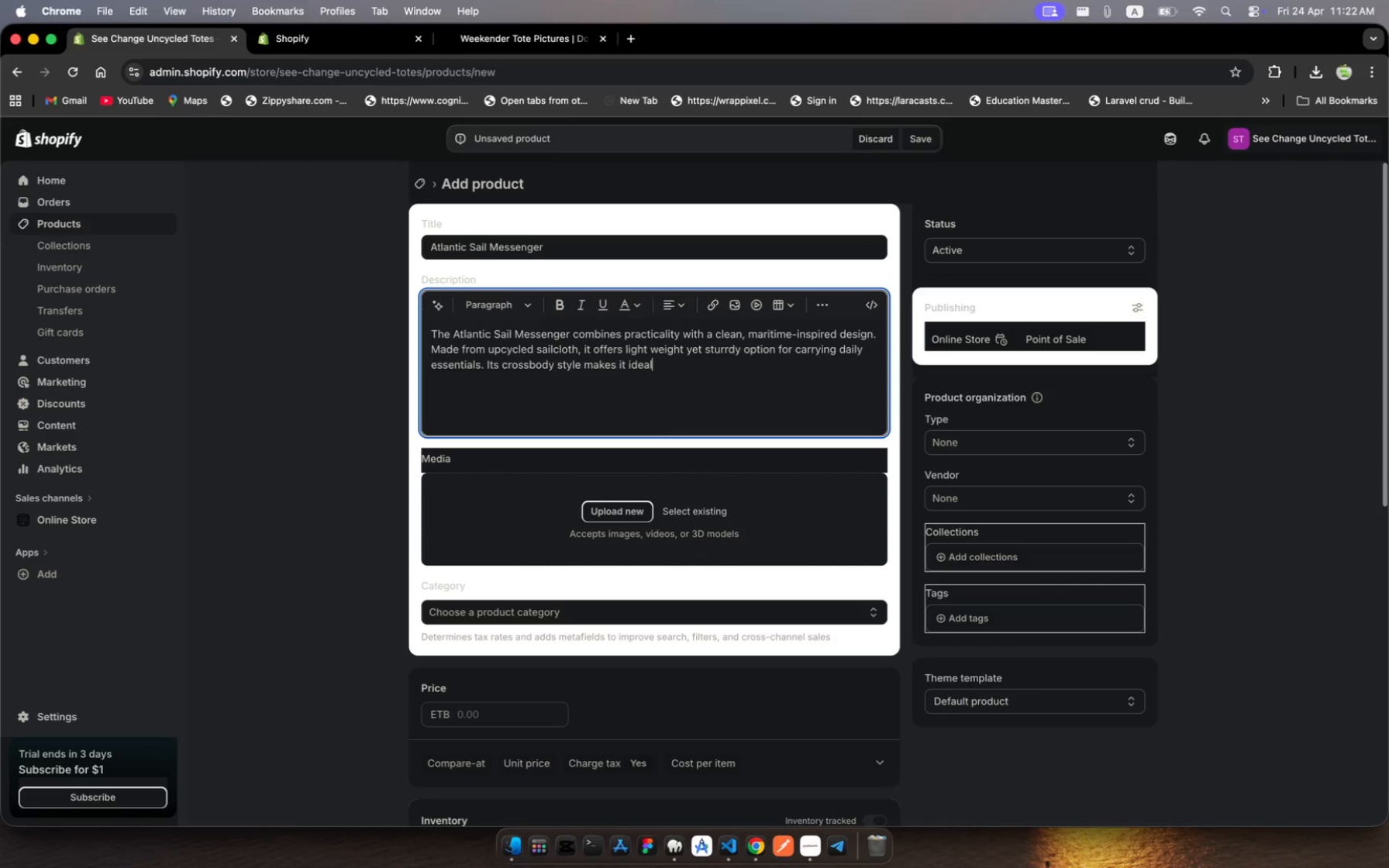 
wait(7.92)
 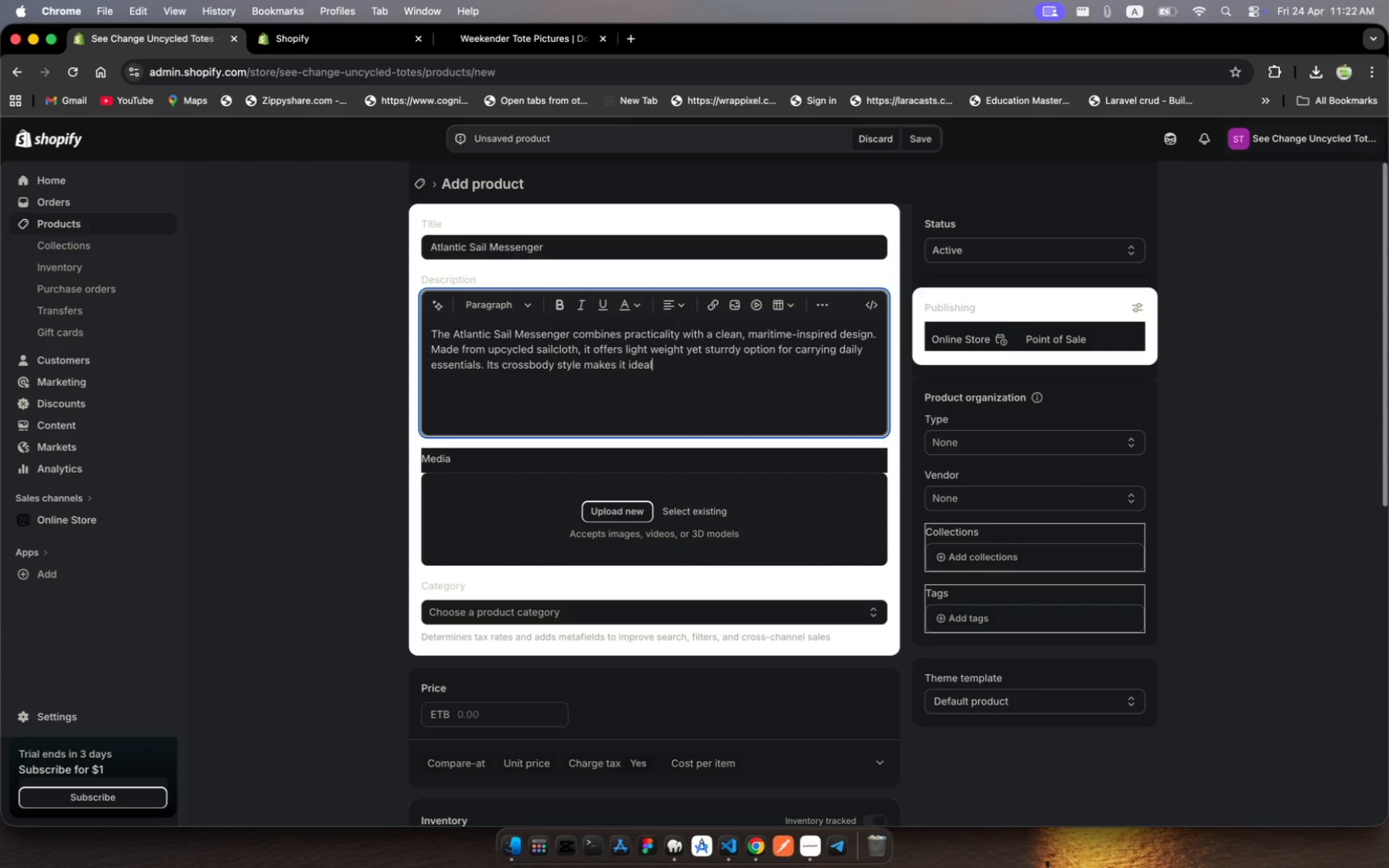 
key(Space)
 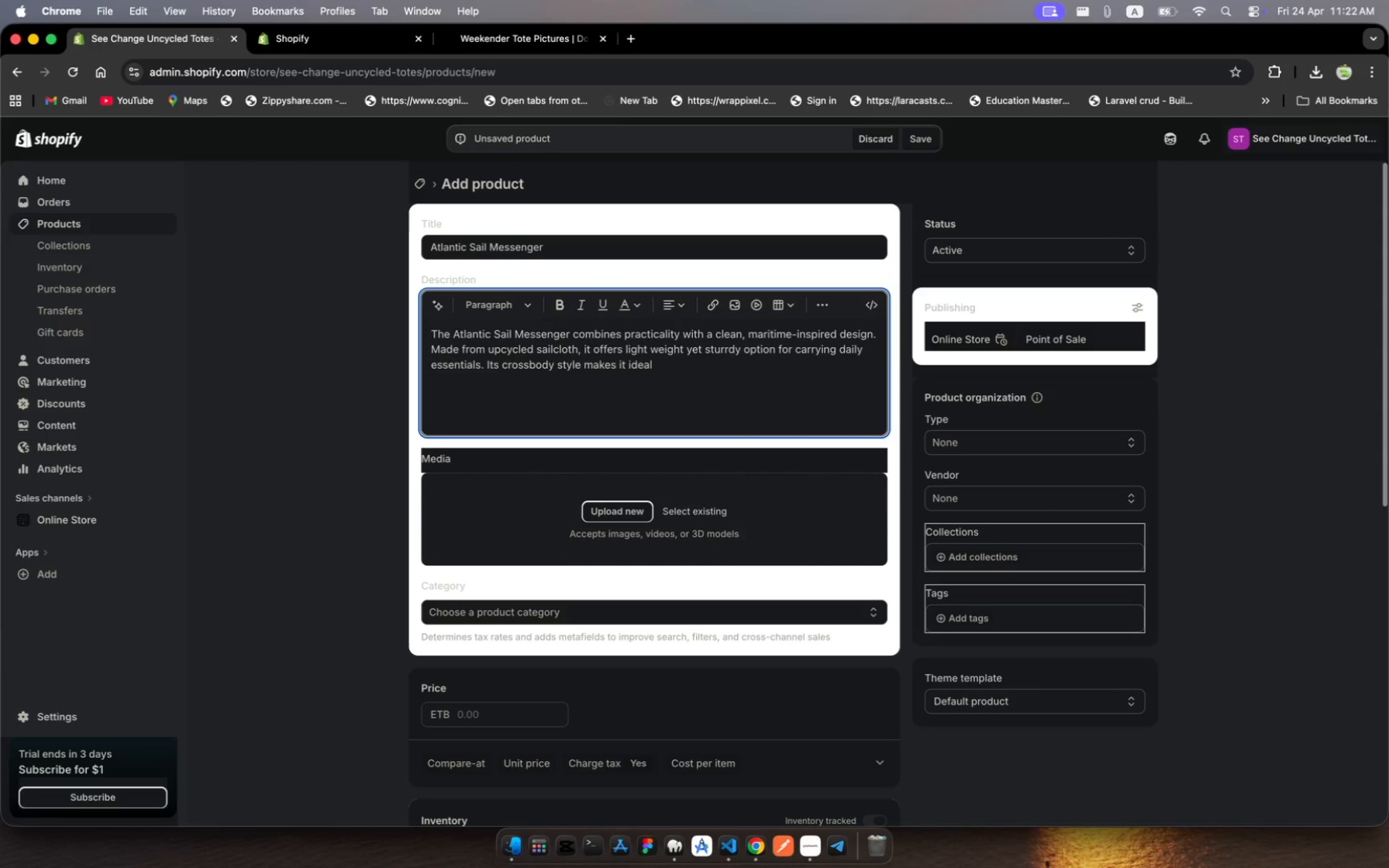 
type(fr commuting, )
 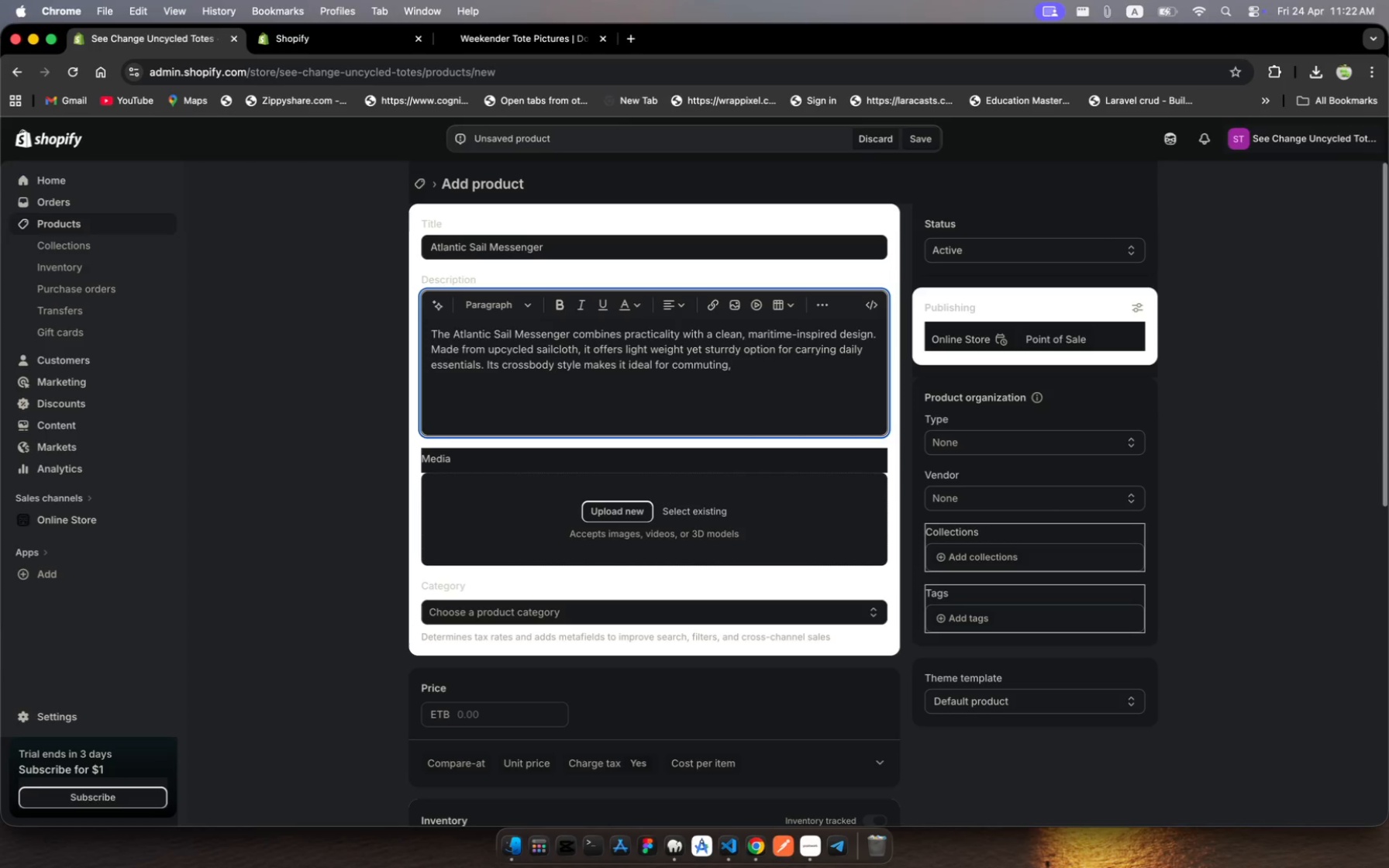 
type(travel)
 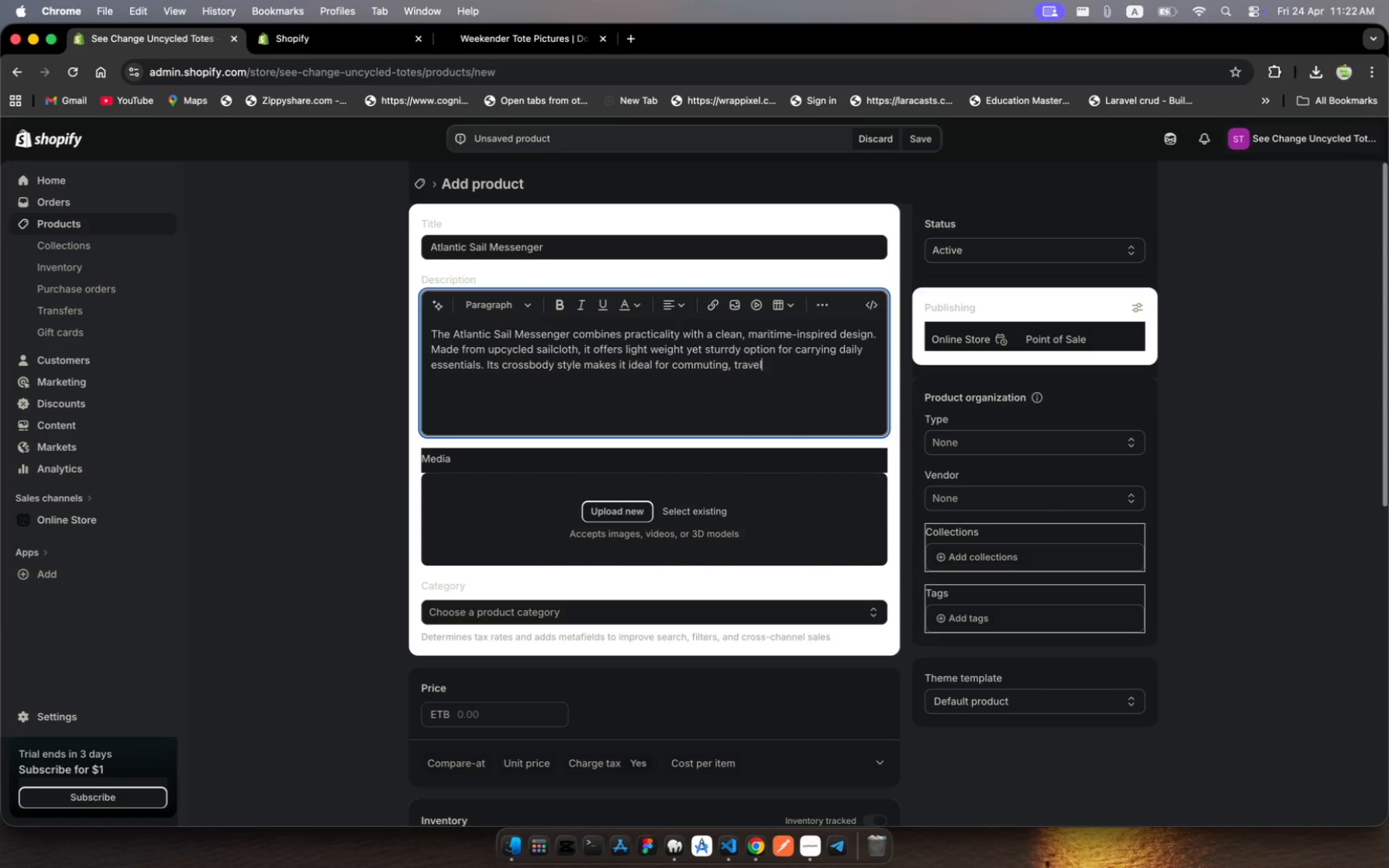 
type(, or )
 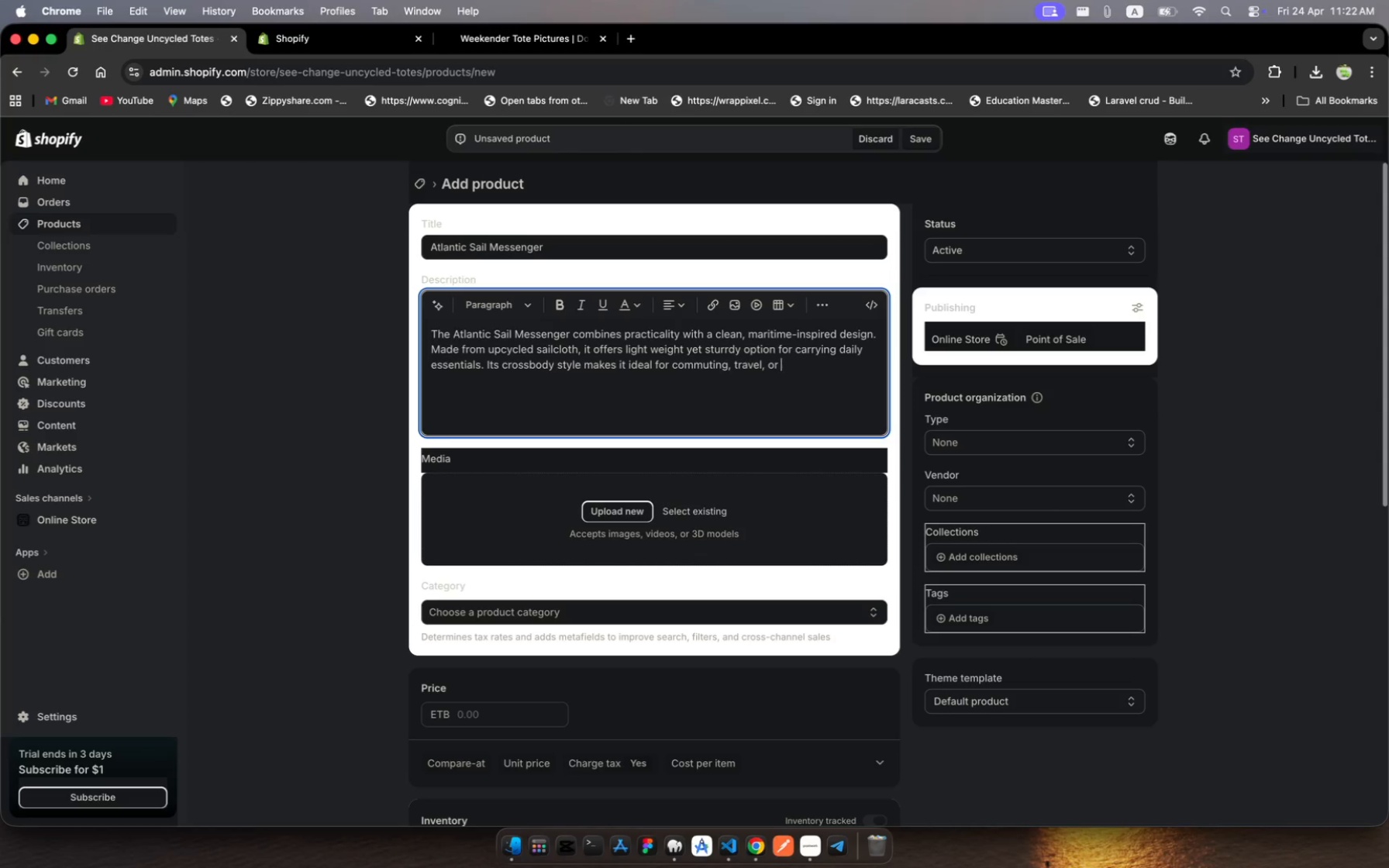 
type(casual outting)
key(Backspace)
key(Backspace)
key(Backspace)
key(Backspace)
type(ings.)
 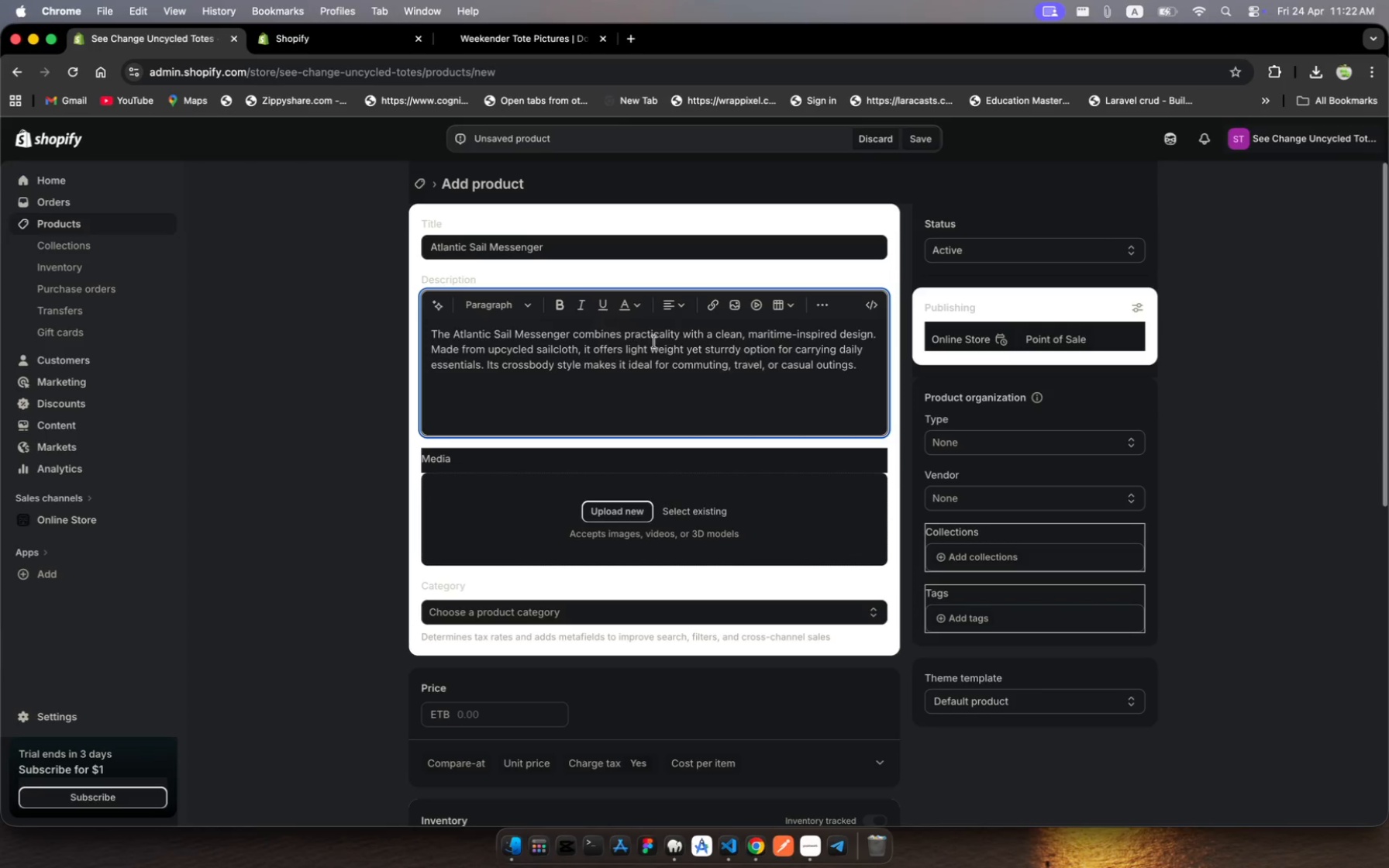 
scroll: coordinate [694, 460], scroll_direction: down, amount: 14.0
 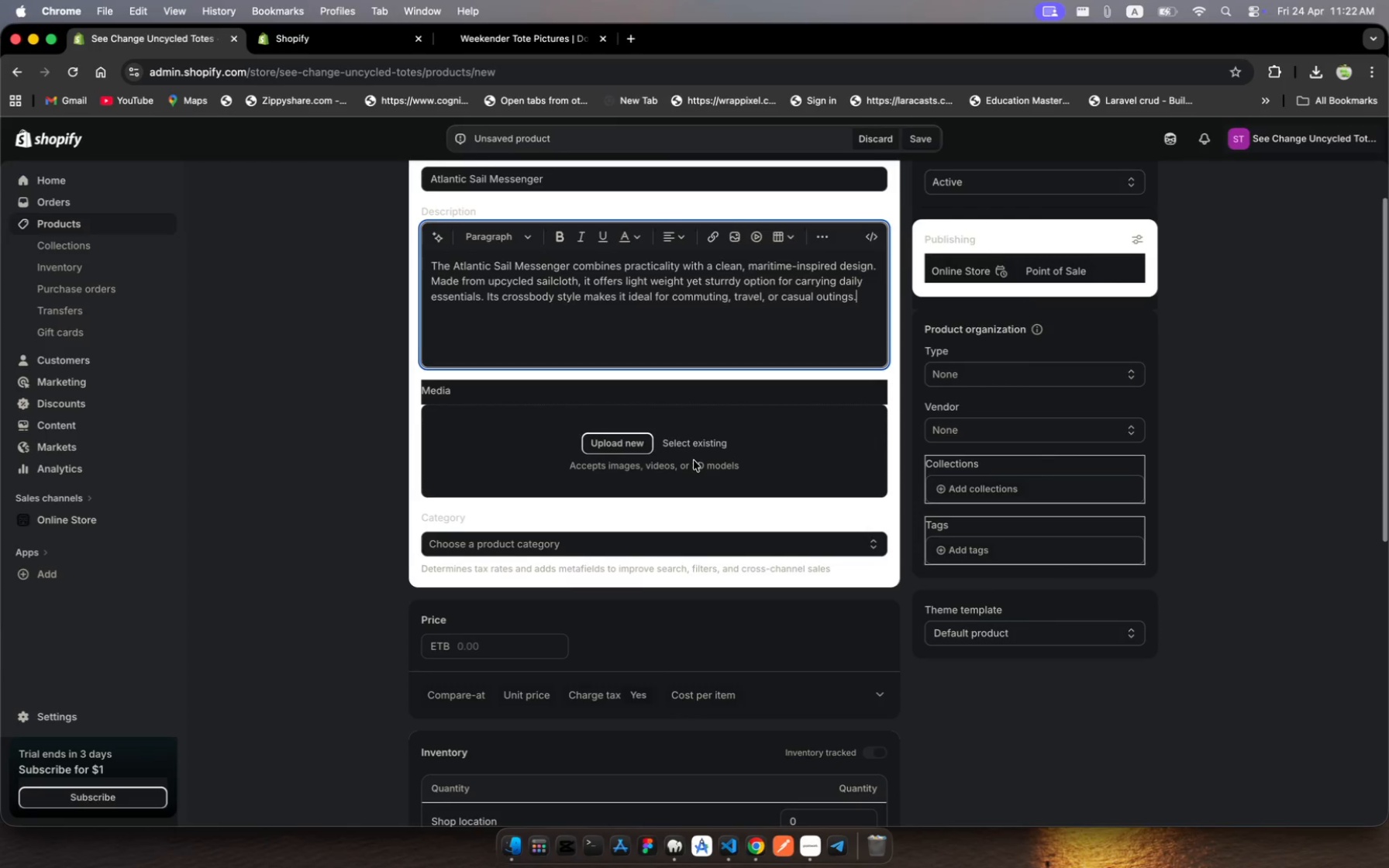 
scroll: coordinate [694, 460], scroll_direction: up, amount: 10.0
 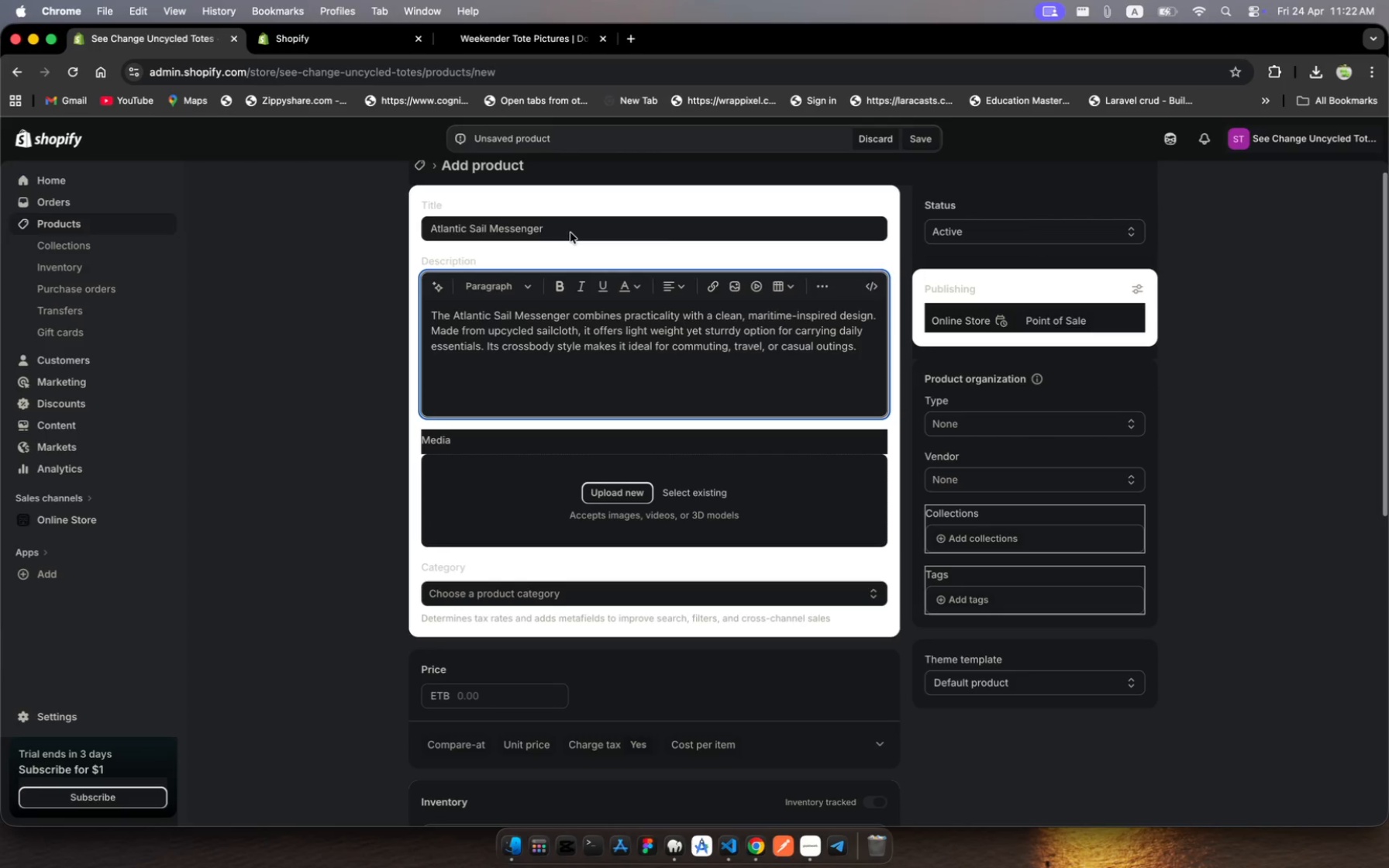 
left_click_drag(start_coordinate=[553, 231], to_coordinate=[427, 230])
 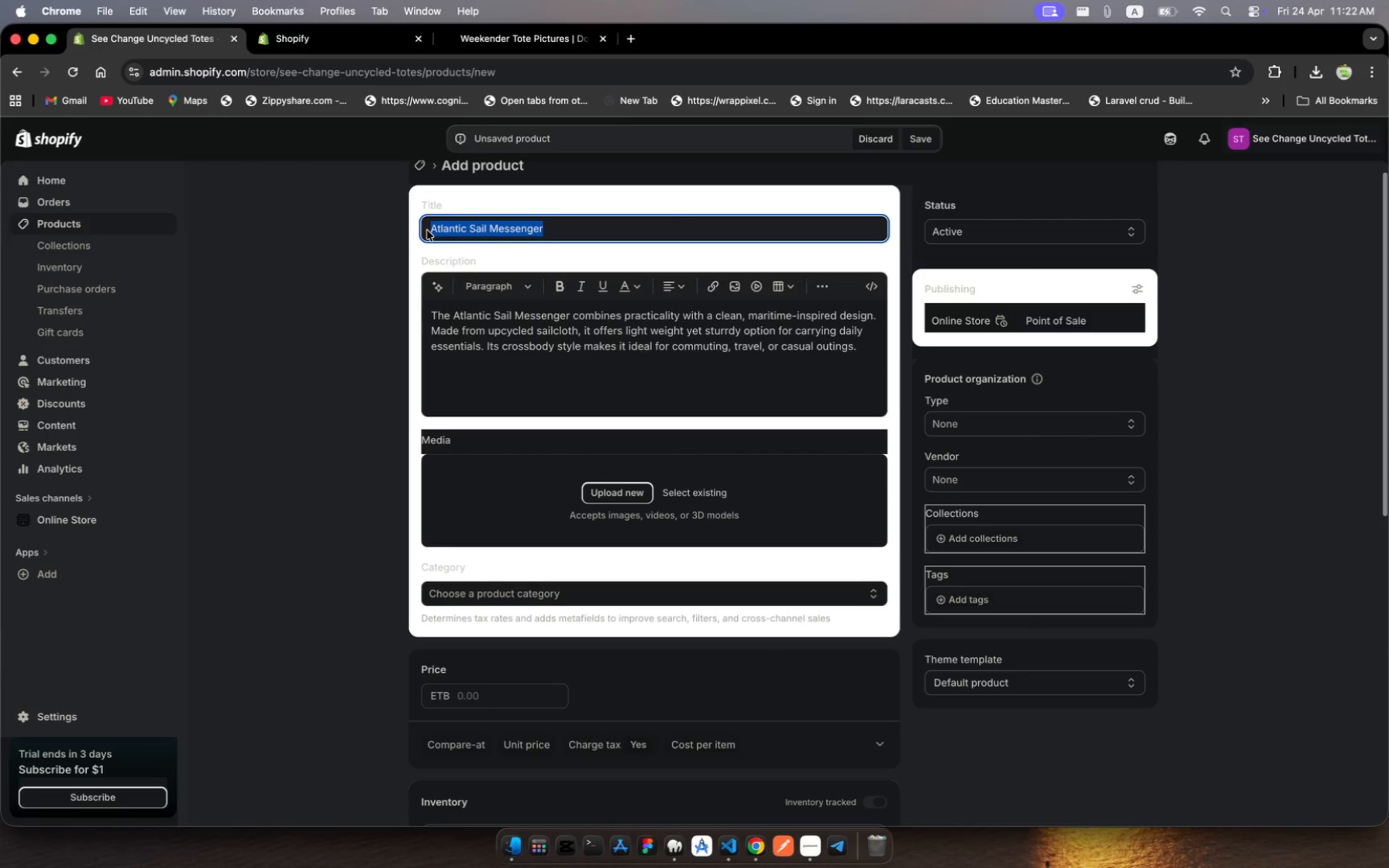 
key(Meta+C)
 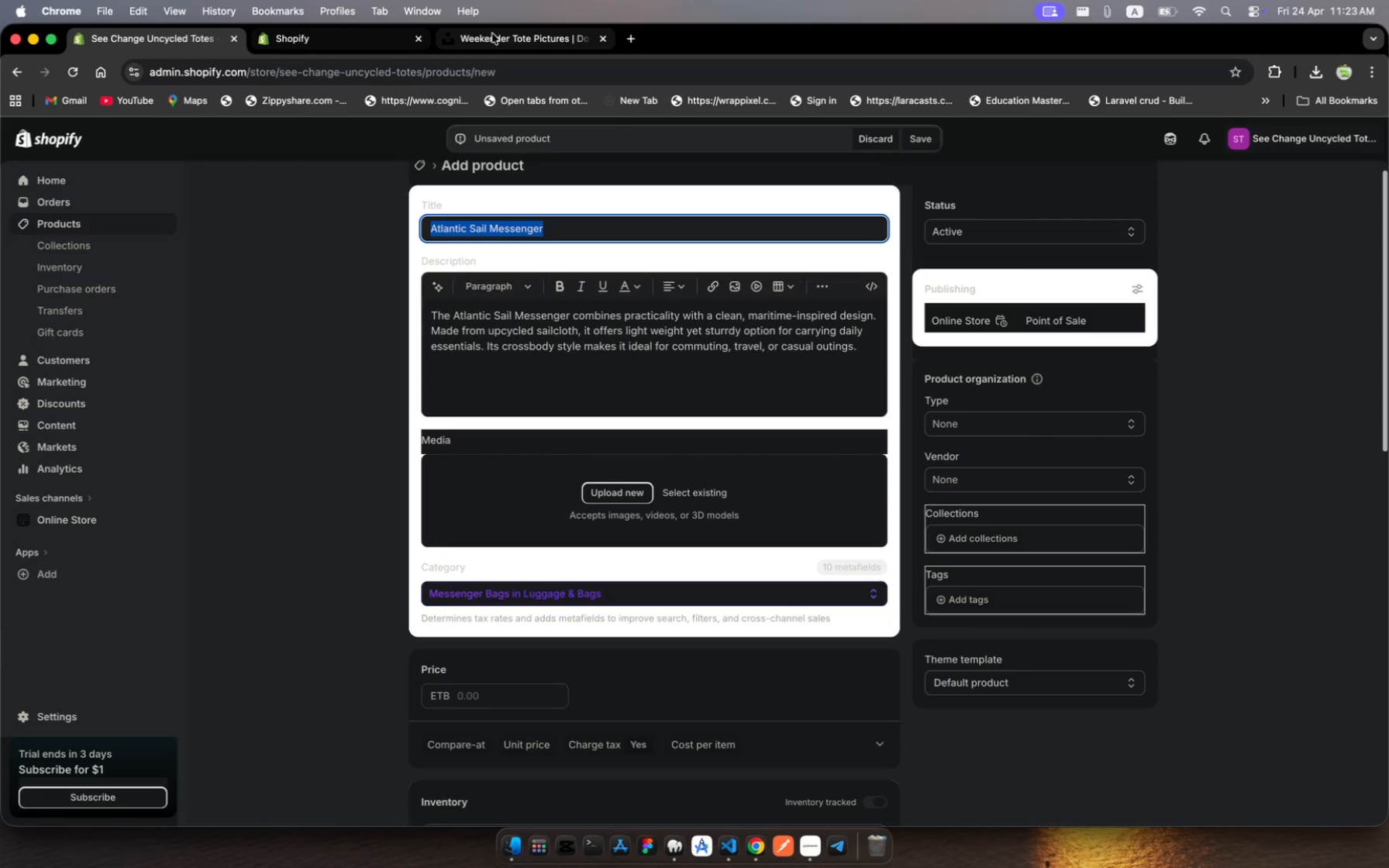 
left_click([505, 34])
 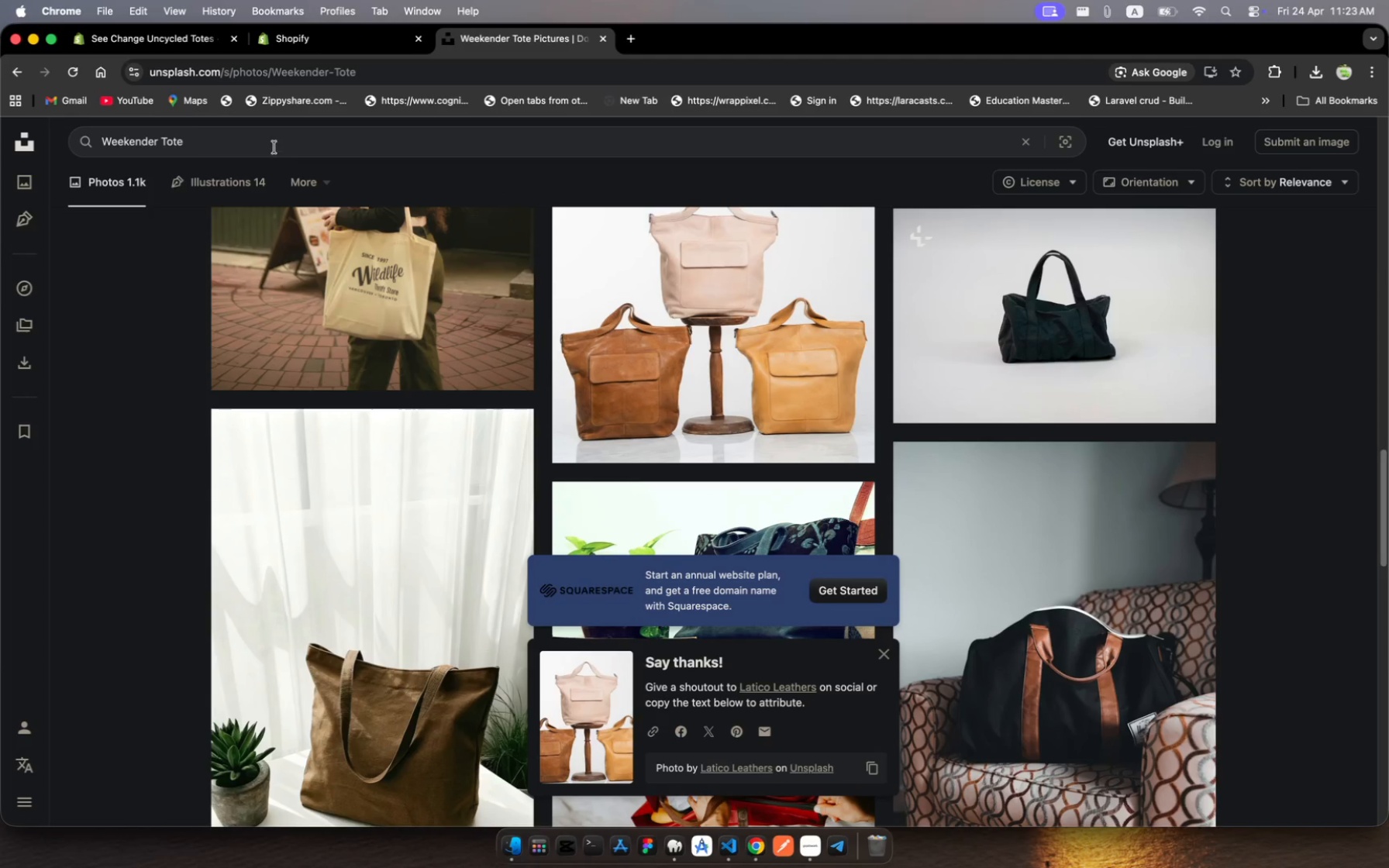 
left_click([268, 147])
 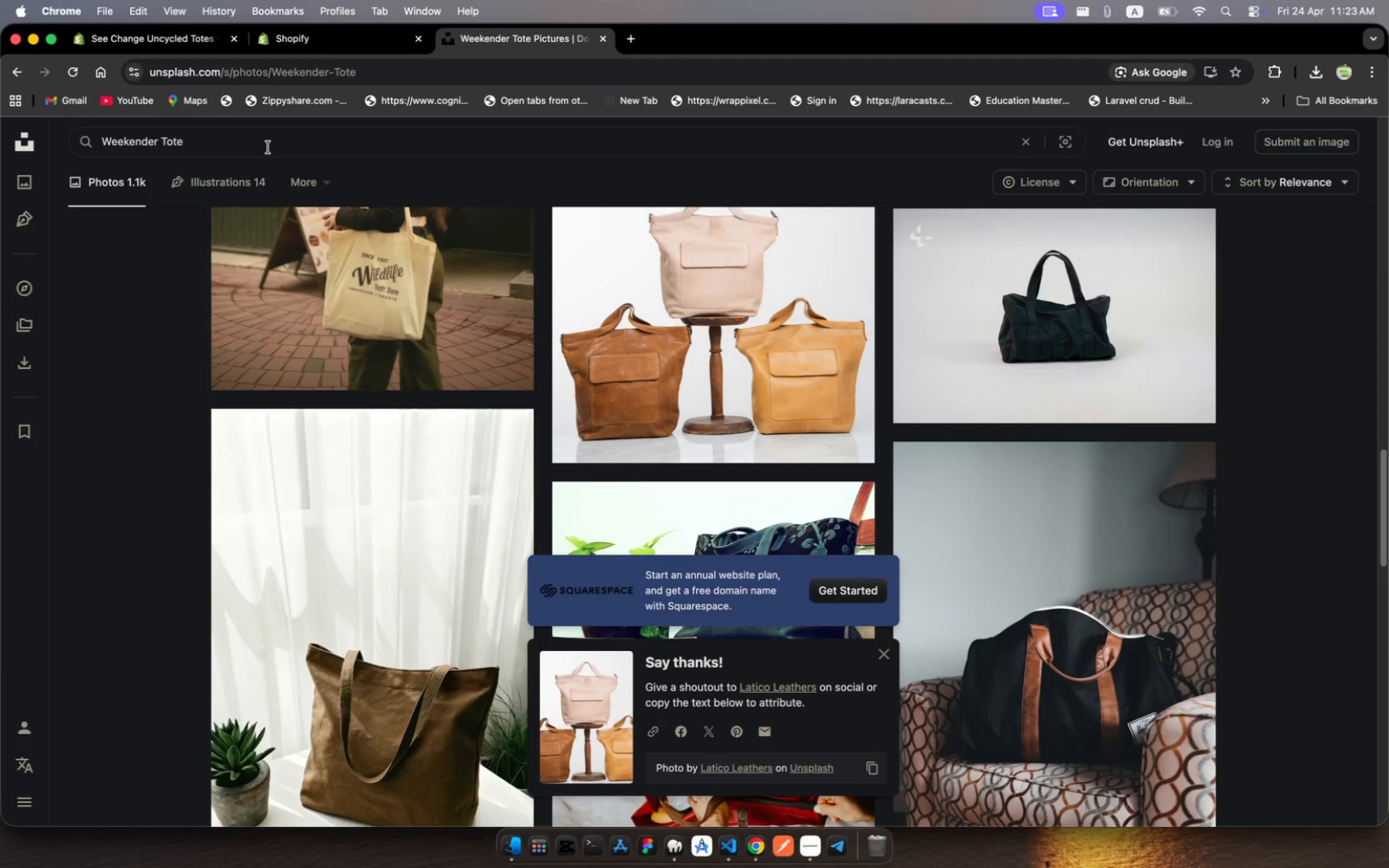 
key(Meta+A)
 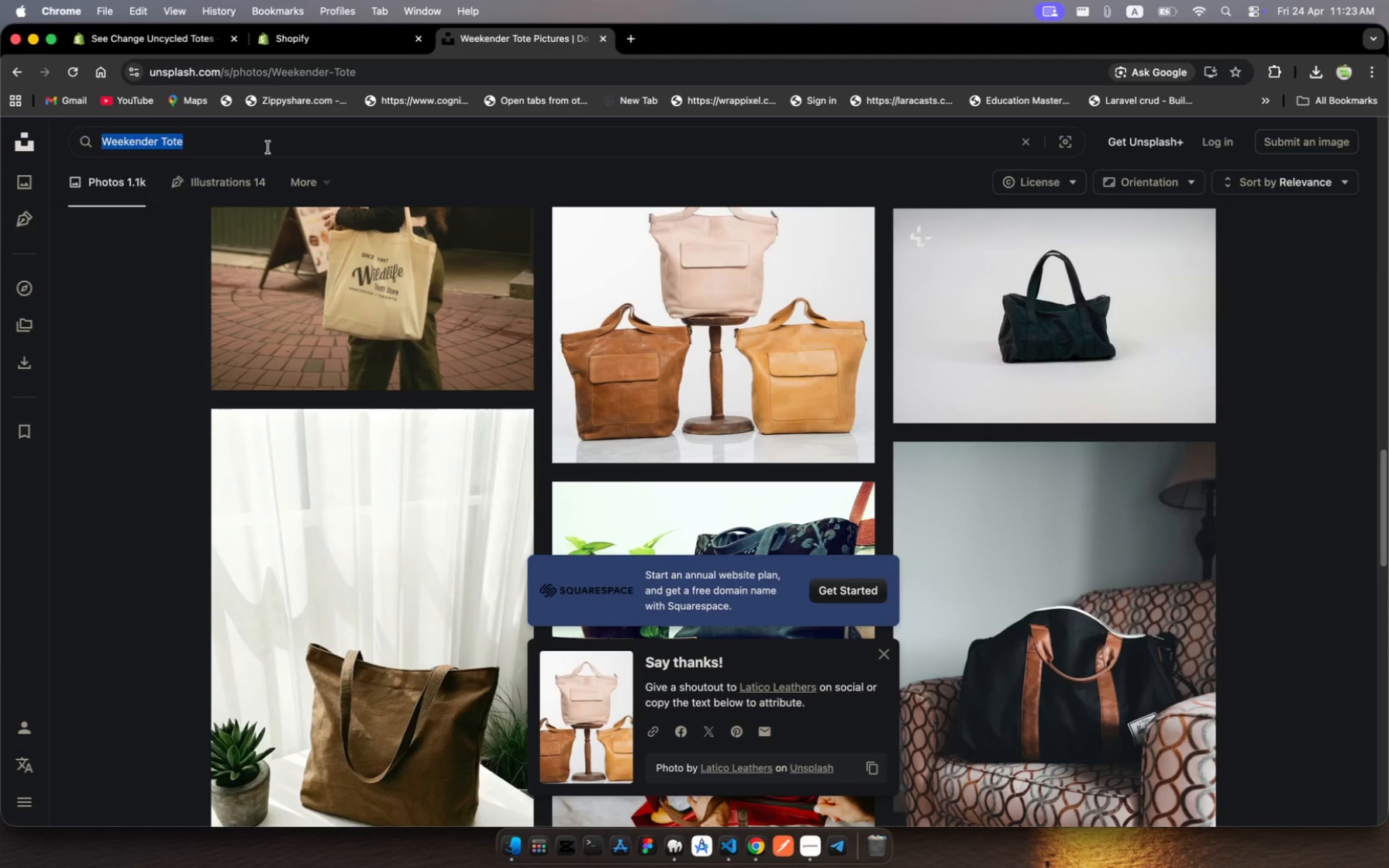 
key(Meta+V)
 